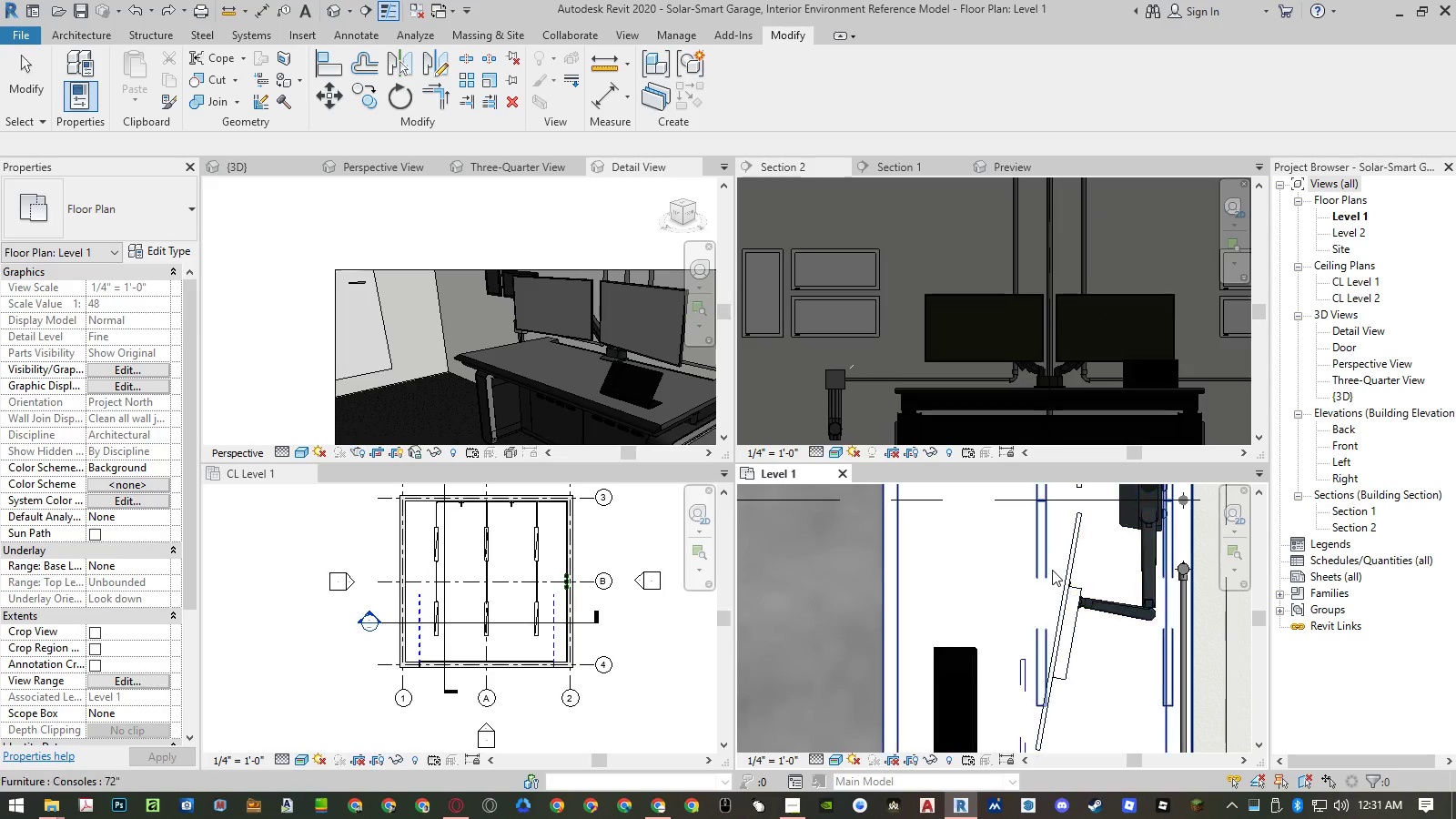 
scroll: coordinate [991, 612], scroll_direction: down, amount: 4.0
 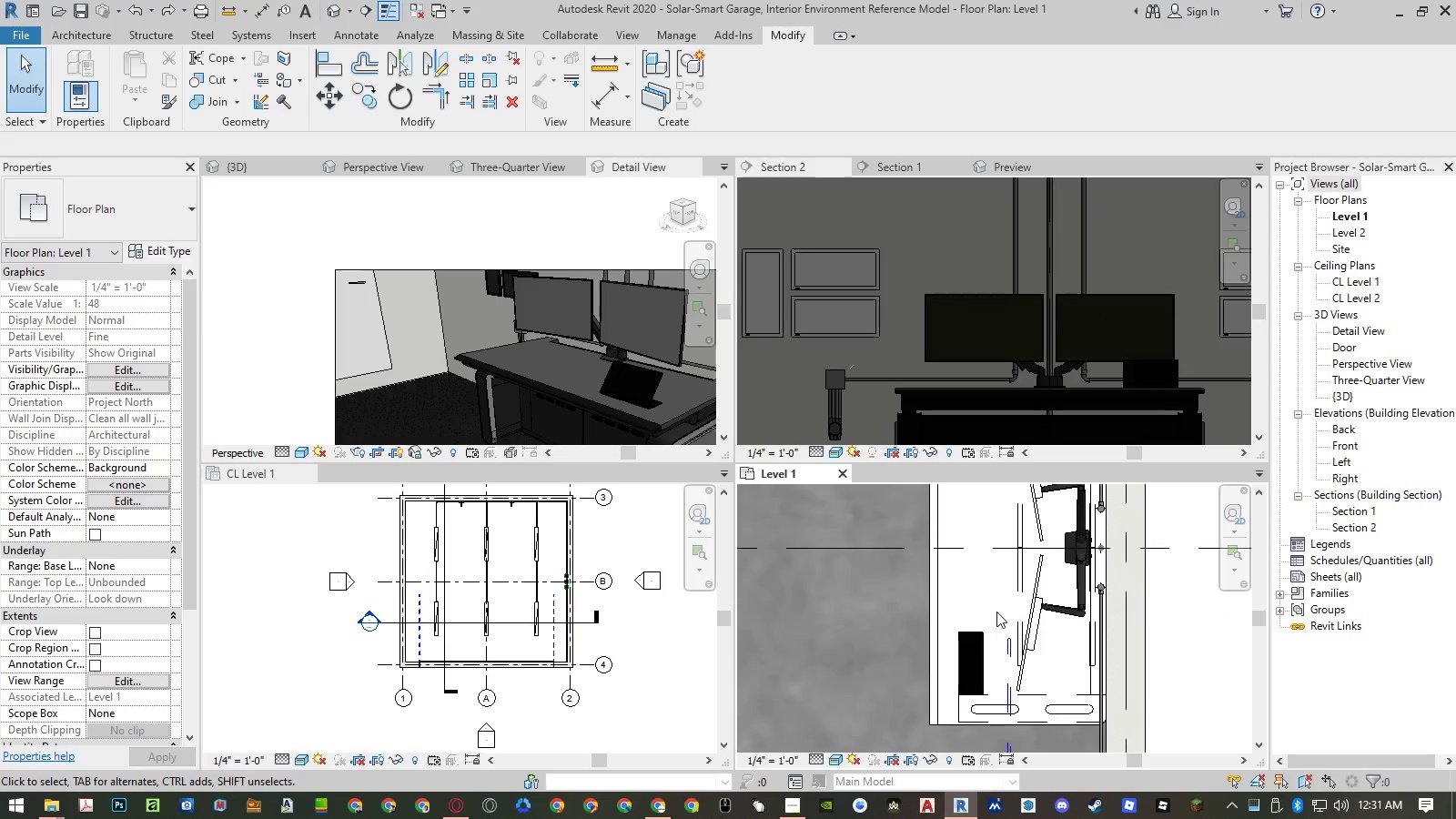 
type(al)
 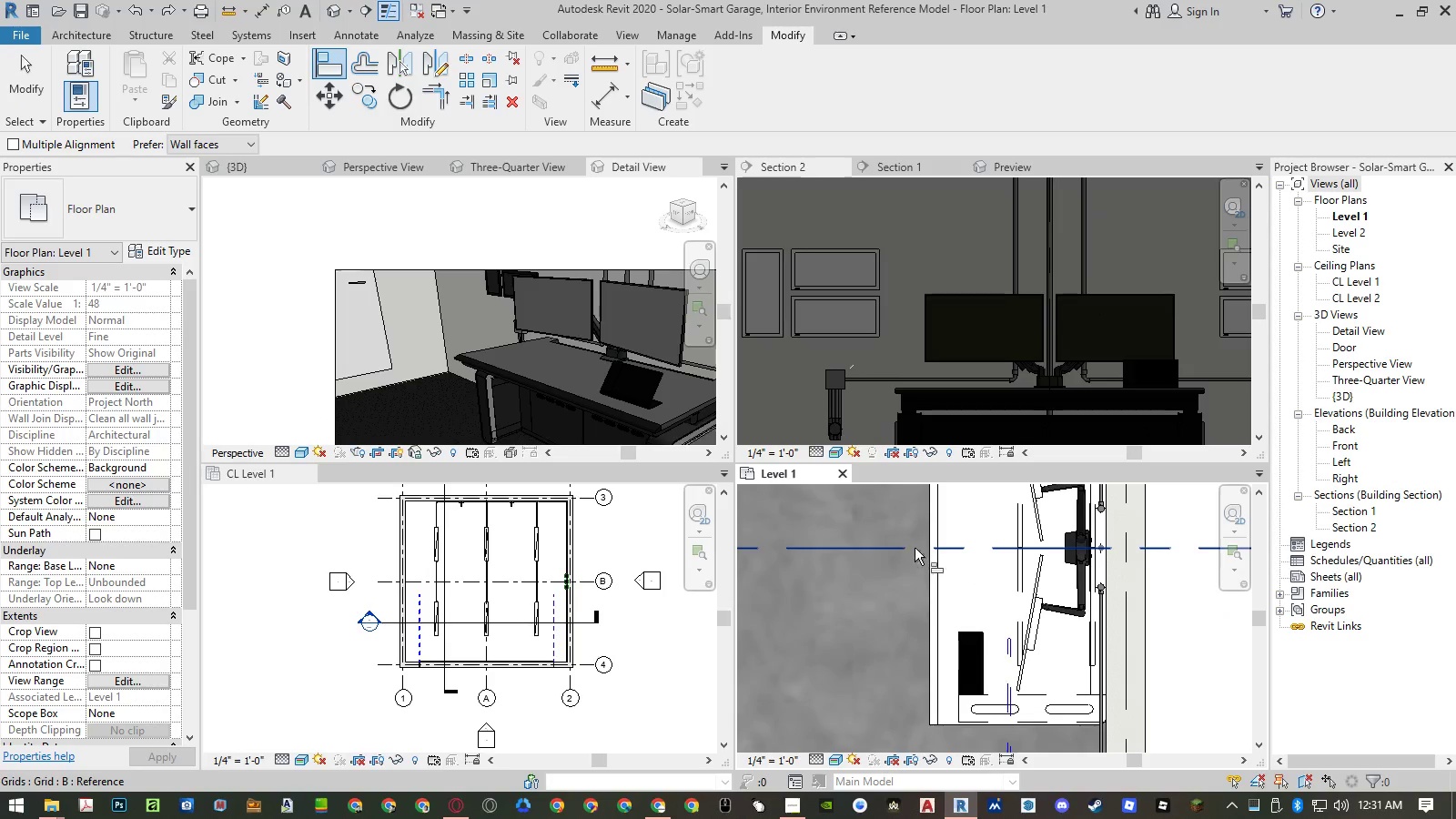 
left_click([974, 551])
 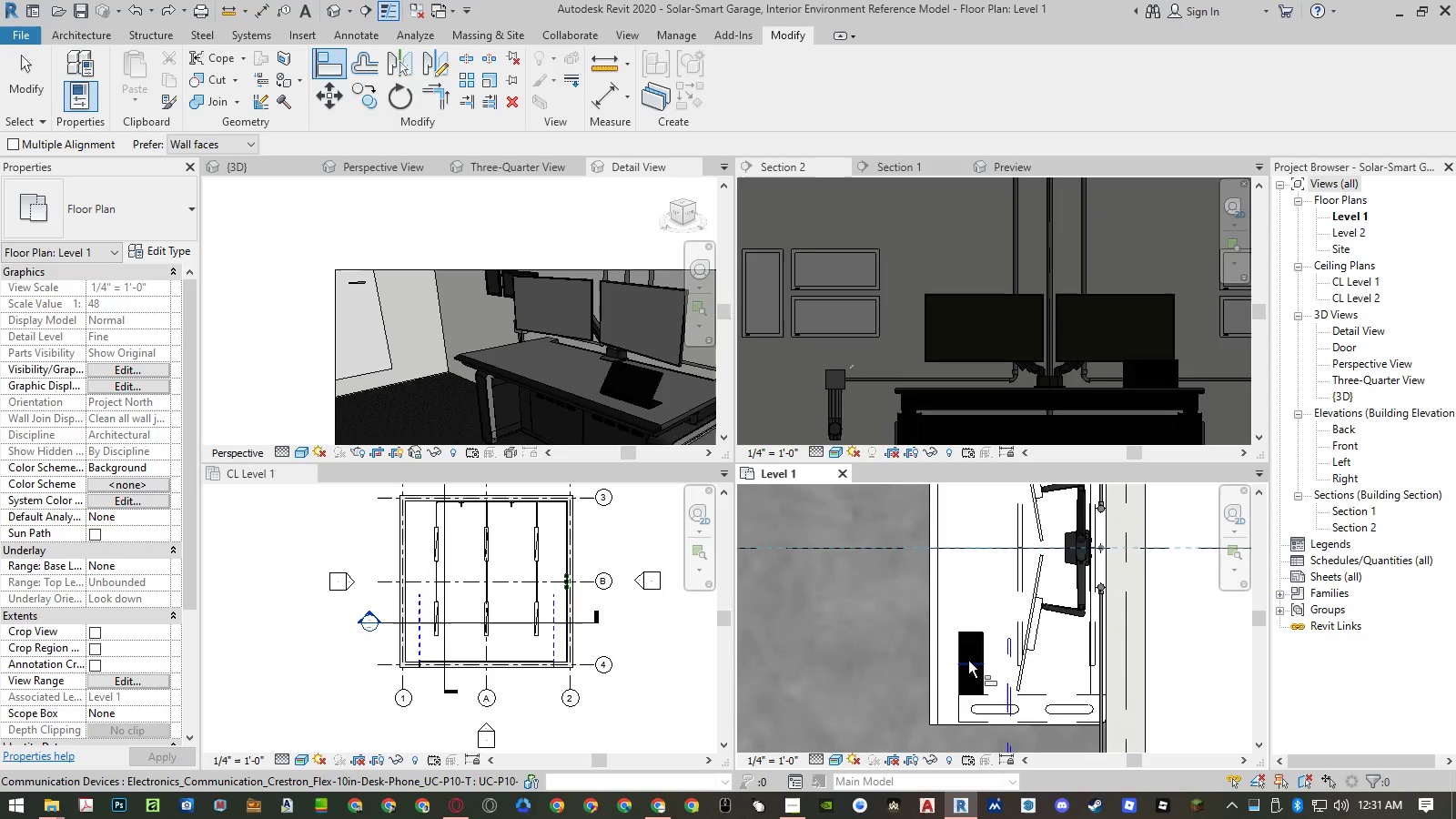 
left_click([968, 661])
 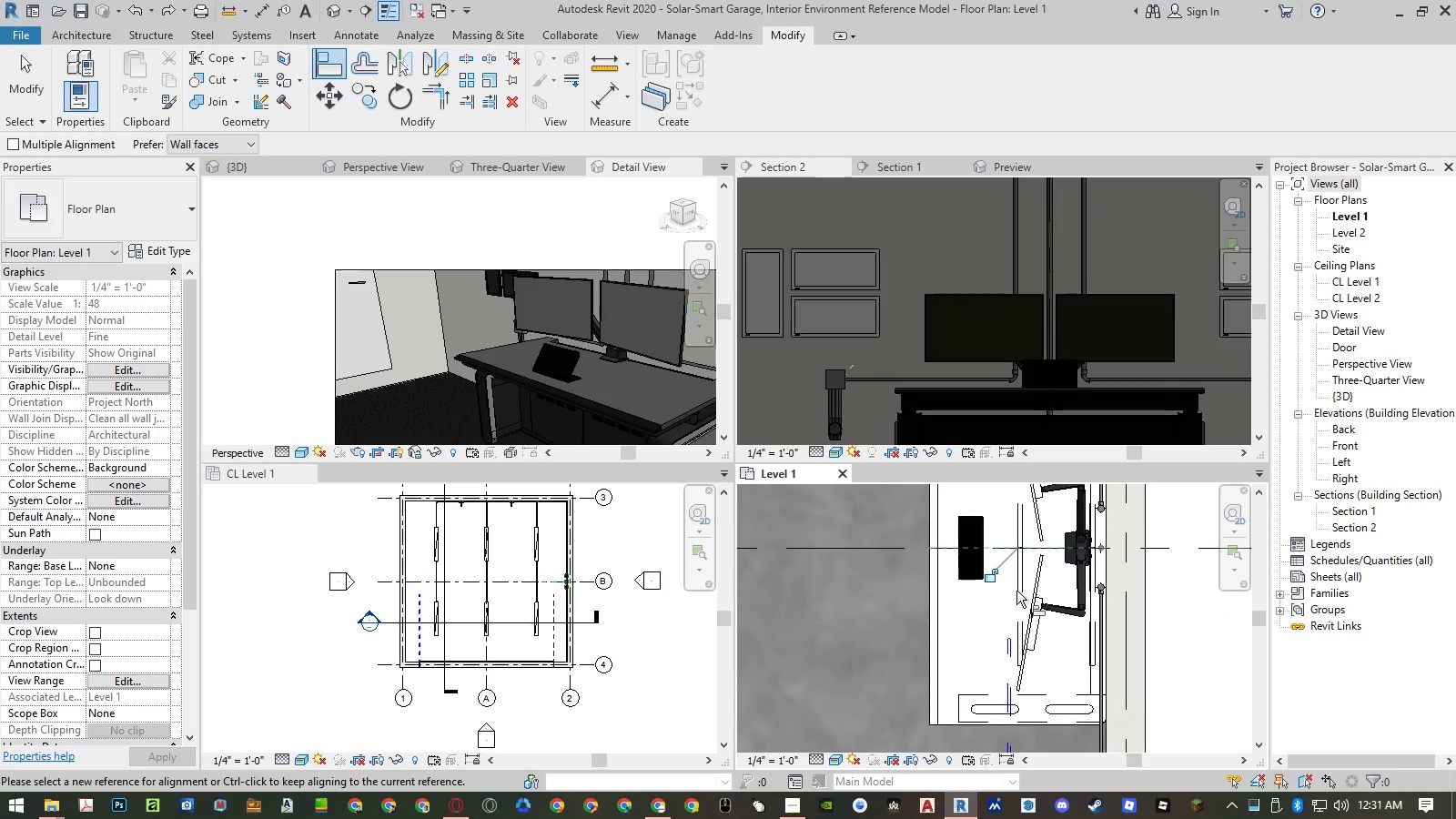 
scroll: coordinate [1046, 530], scroll_direction: up, amount: 4.0
 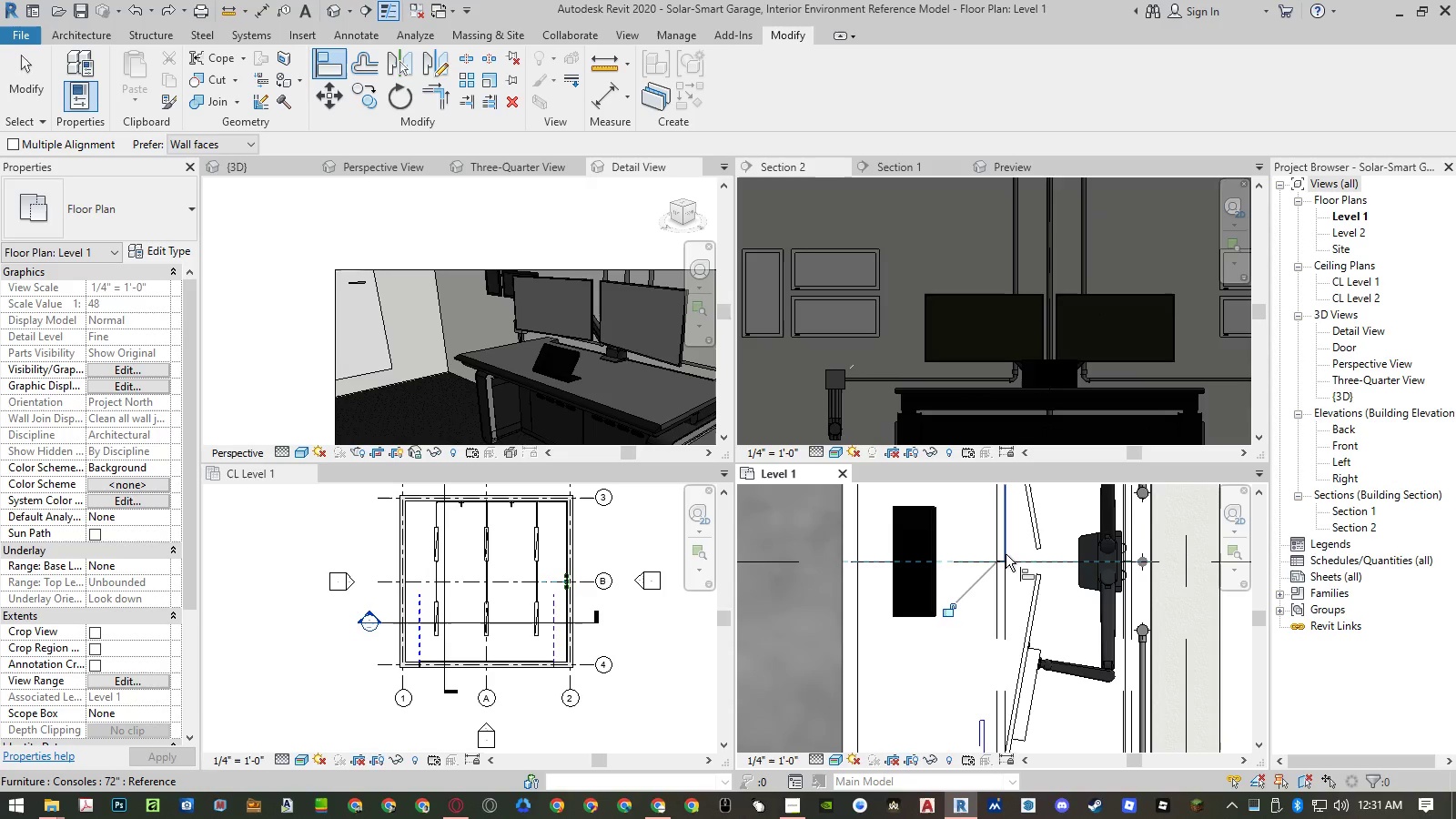 
left_click([1006, 554])
 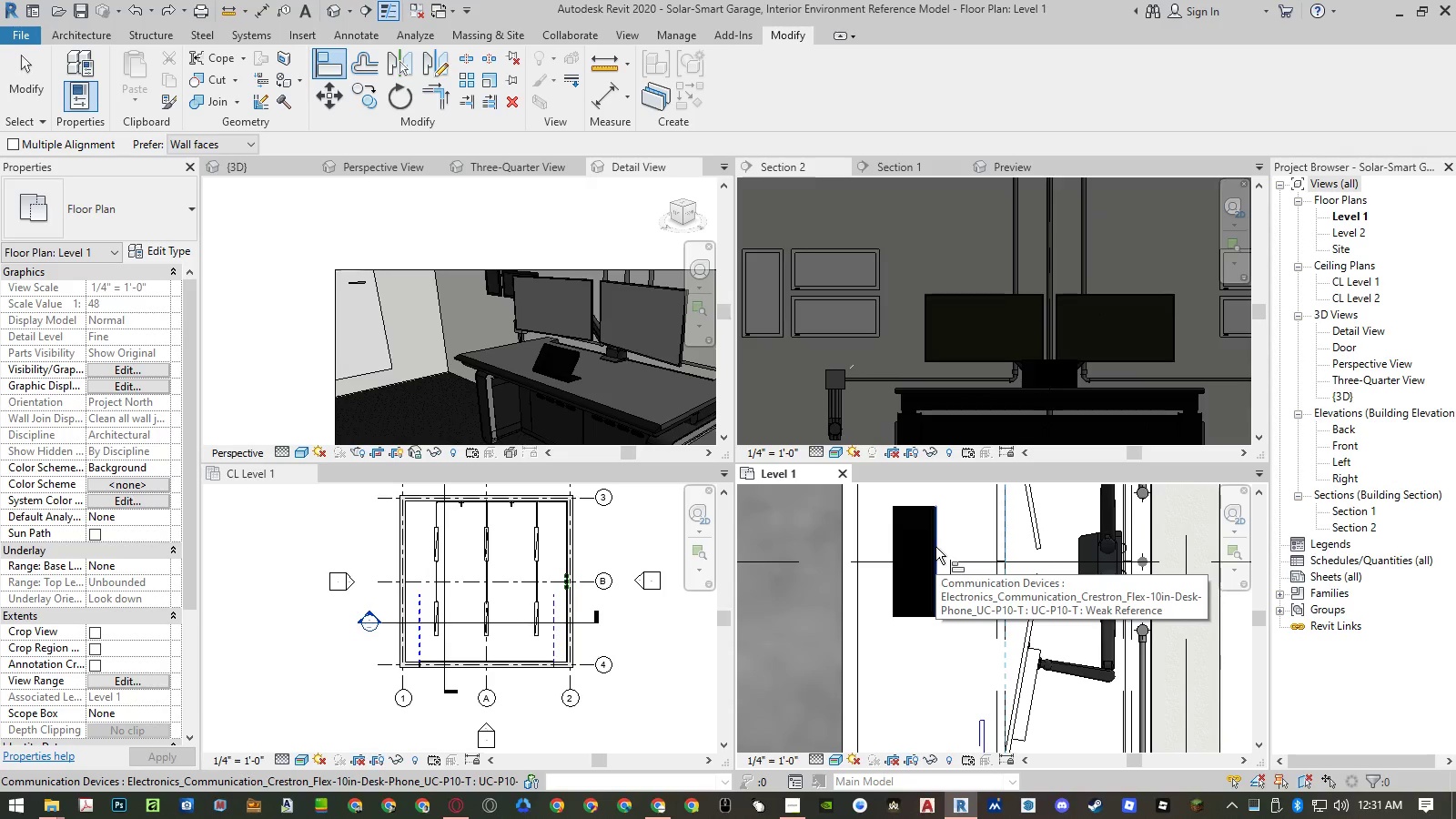 
left_click([935, 547])
 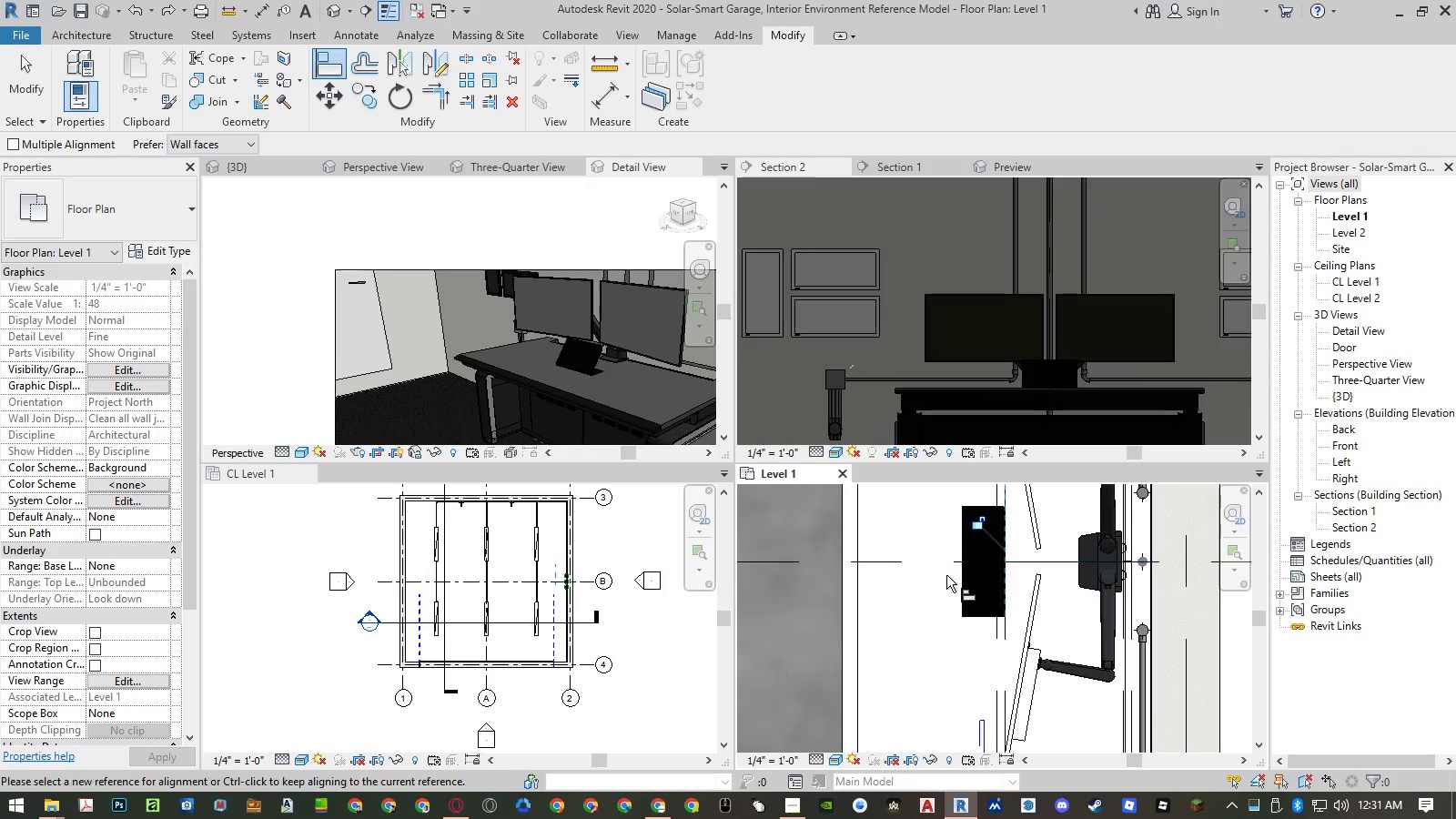 
scroll: coordinate [881, 623], scroll_direction: down, amount: 4.0
 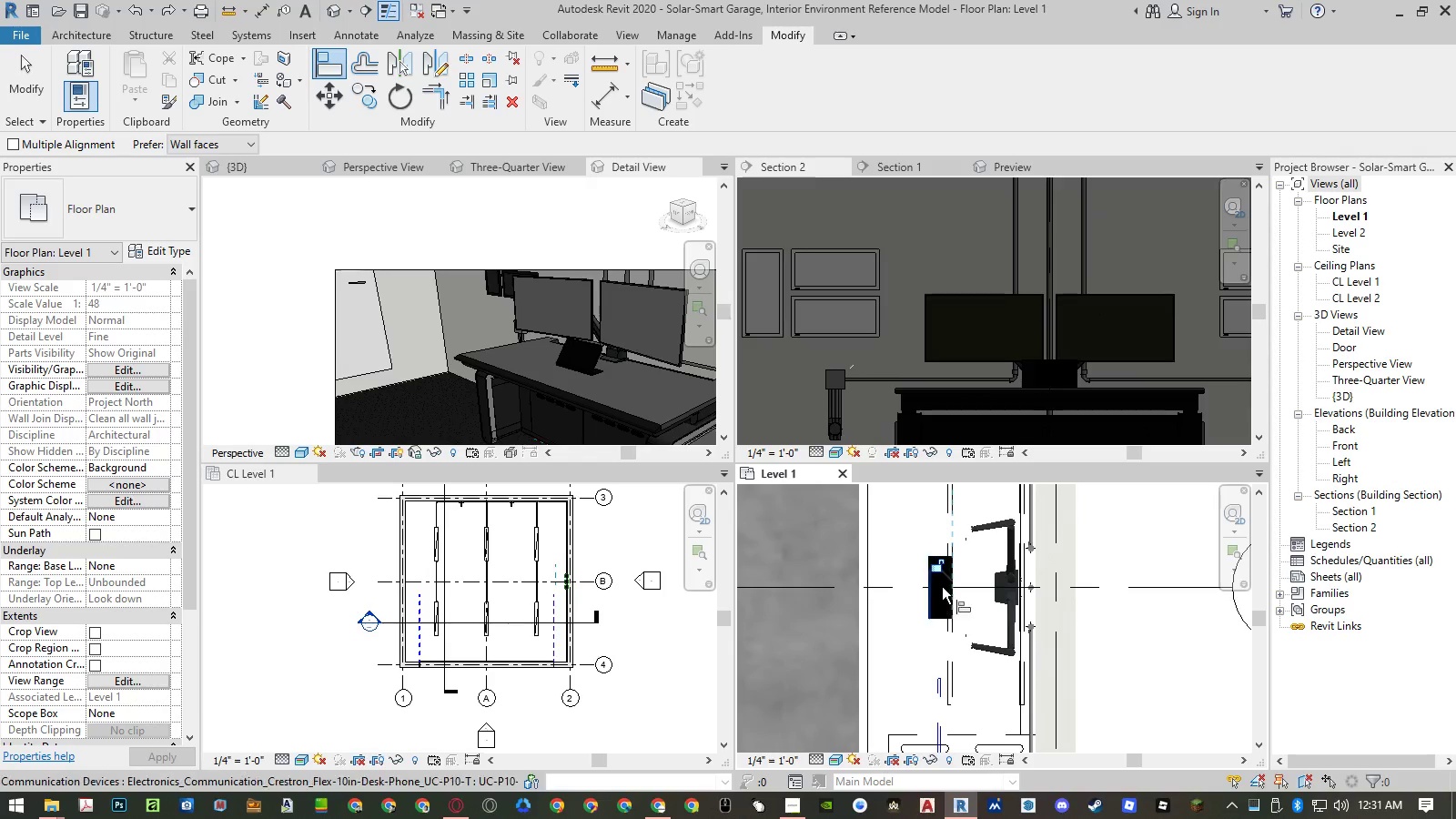 
key(Escape)
 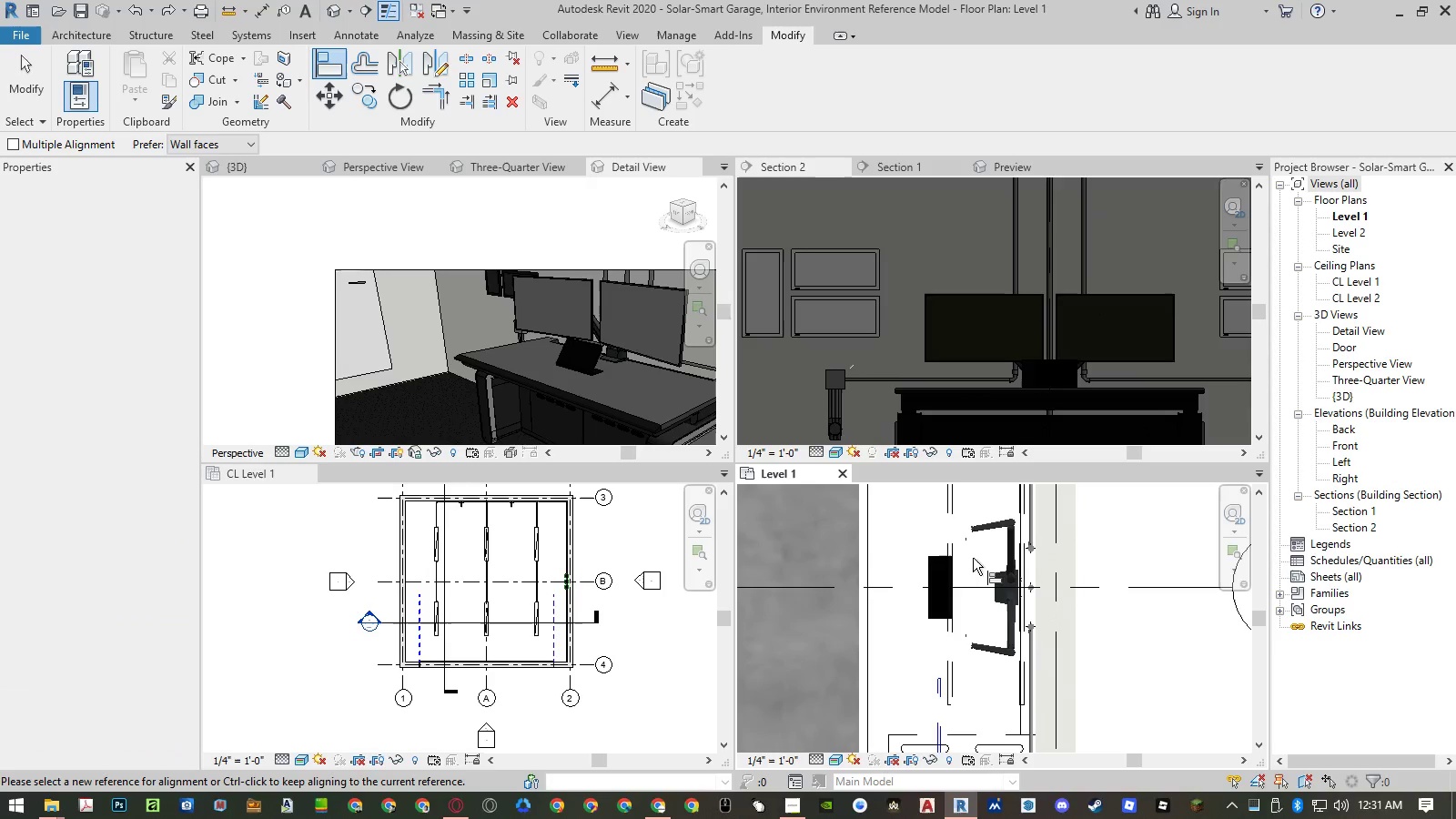 
key(Escape)
 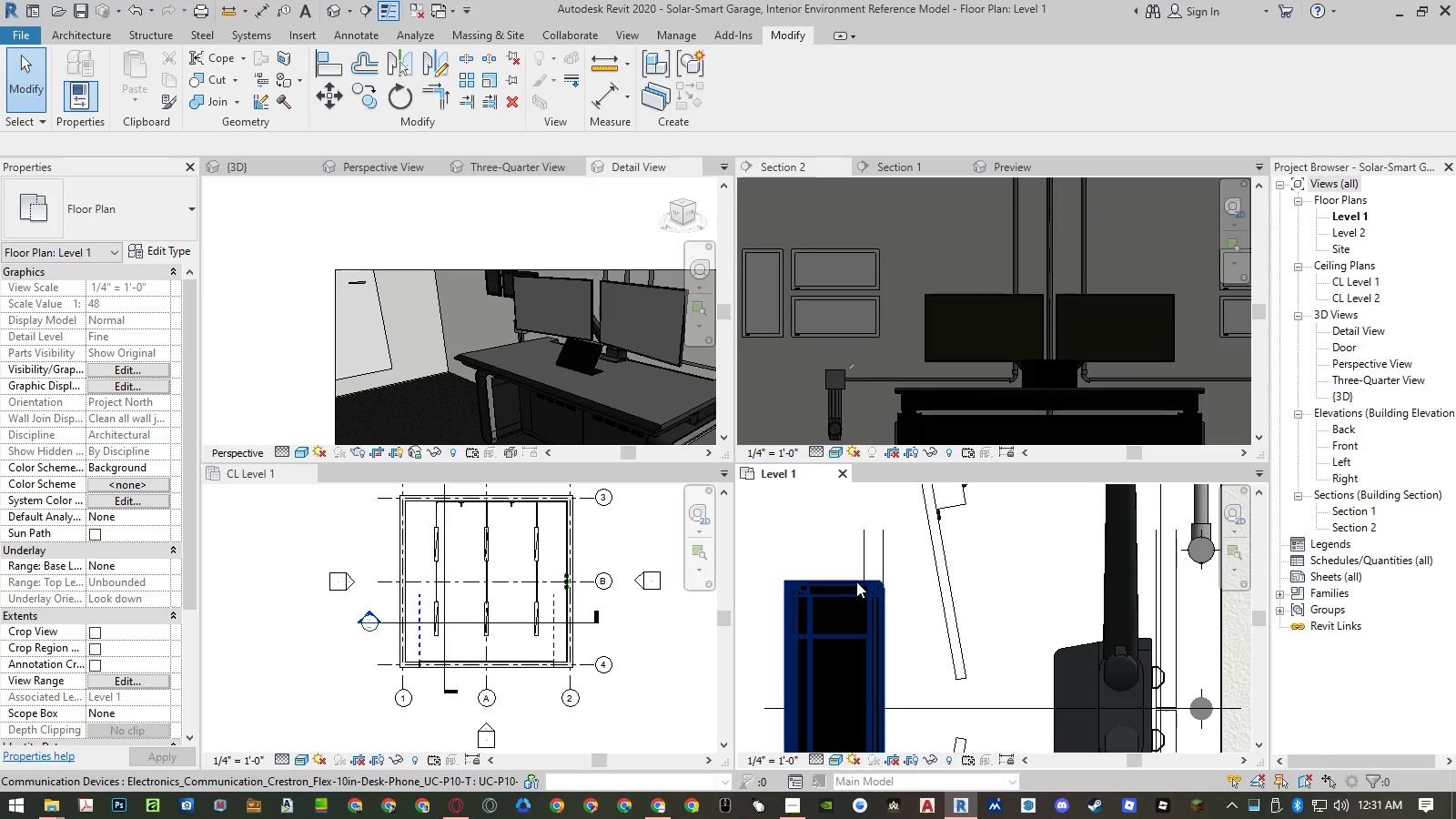 
scroll: coordinate [962, 549], scroll_direction: up, amount: 10.0
 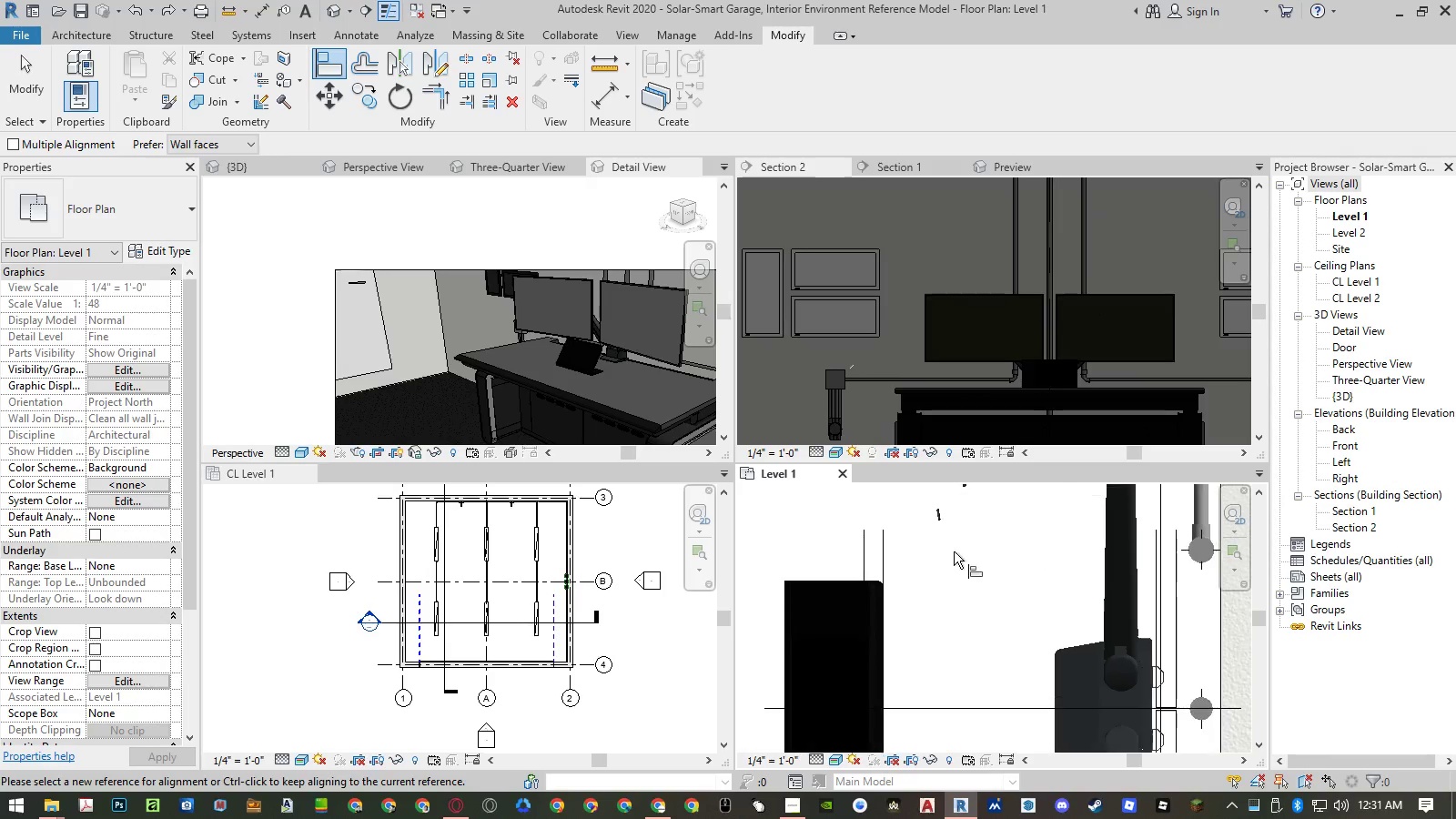 
left_click([856, 581])
 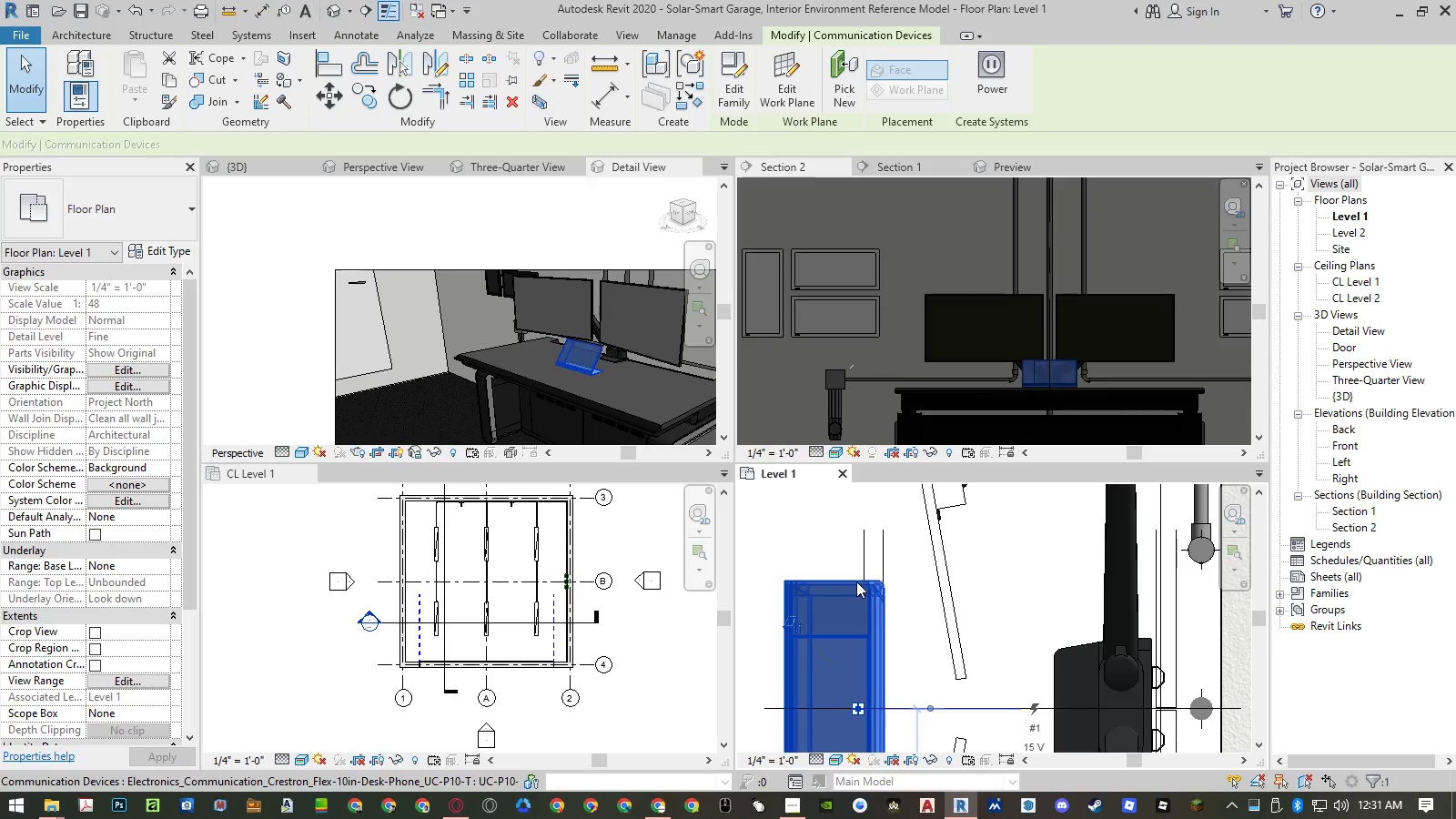 
type(mv)
 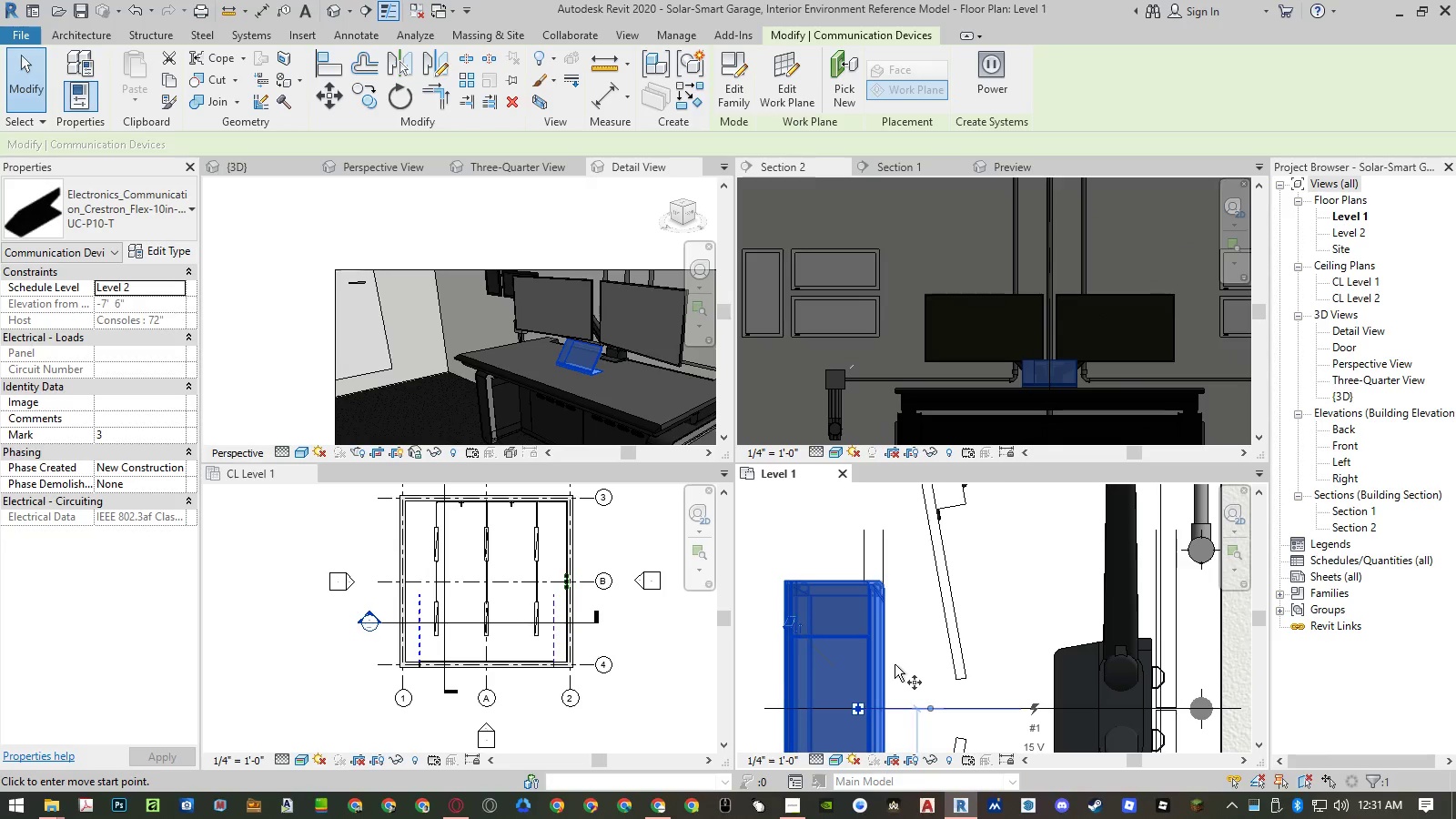 
left_click([895, 664])
 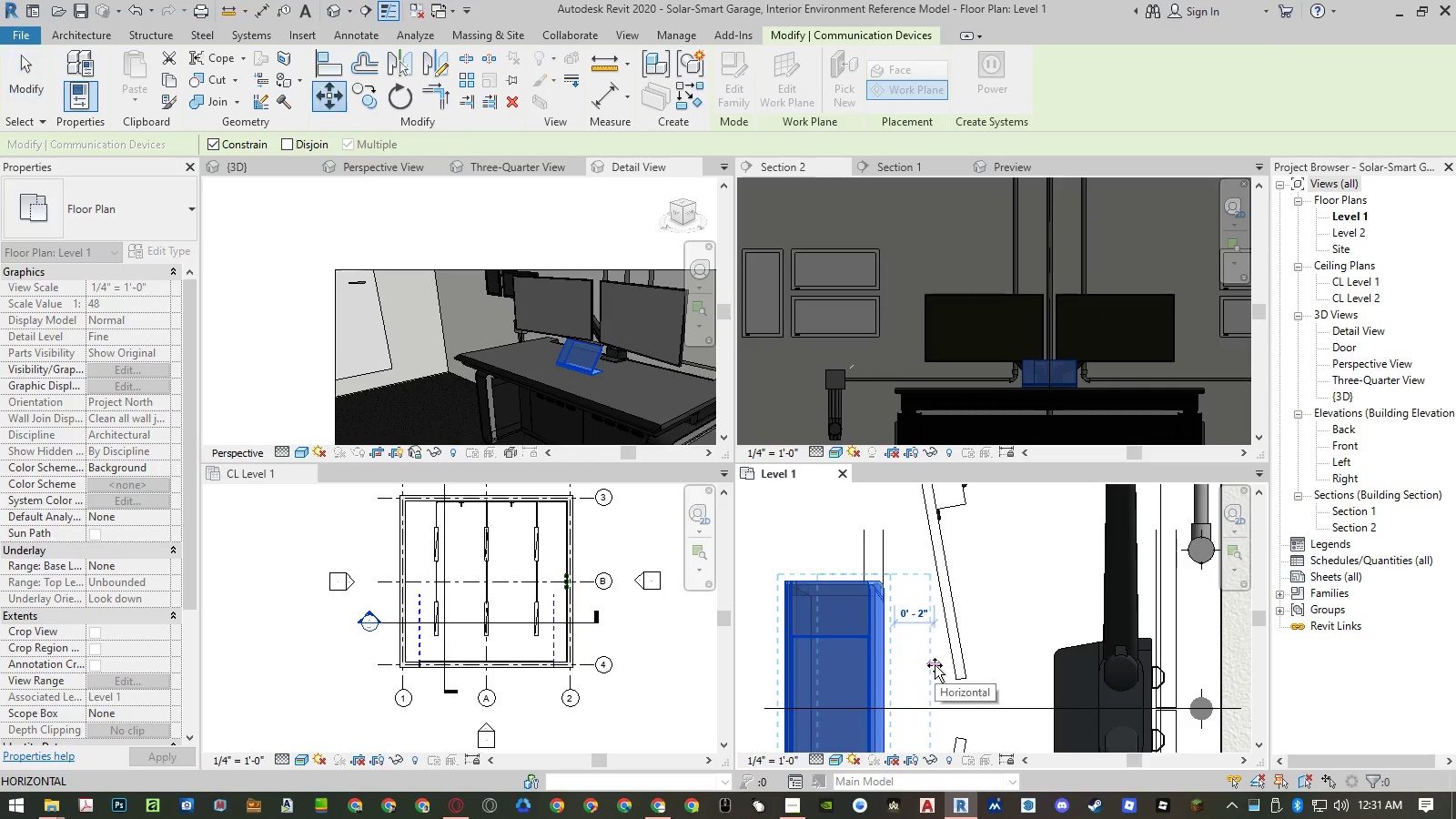 
left_click([935, 665])
 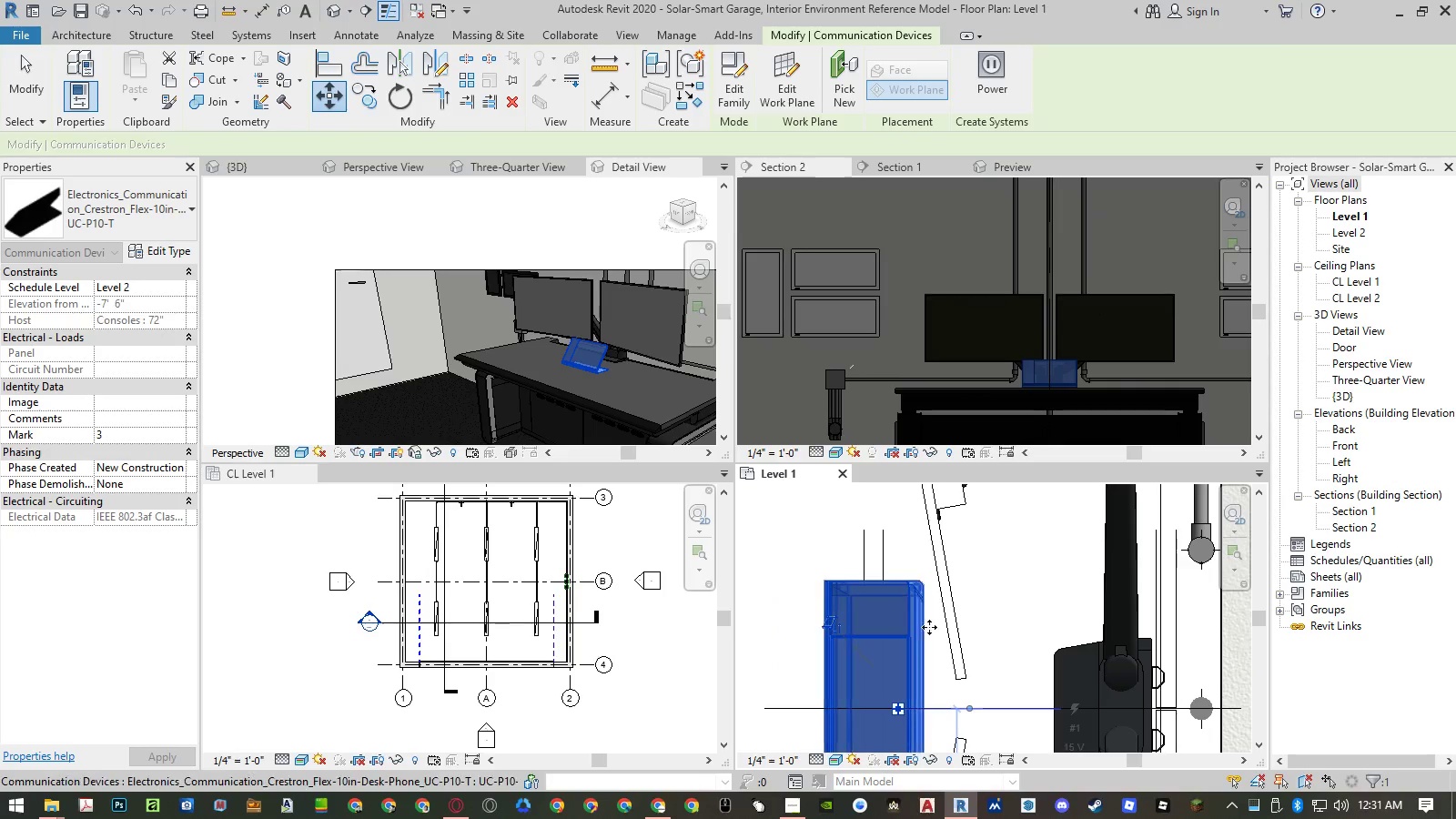 
key(Escape)
 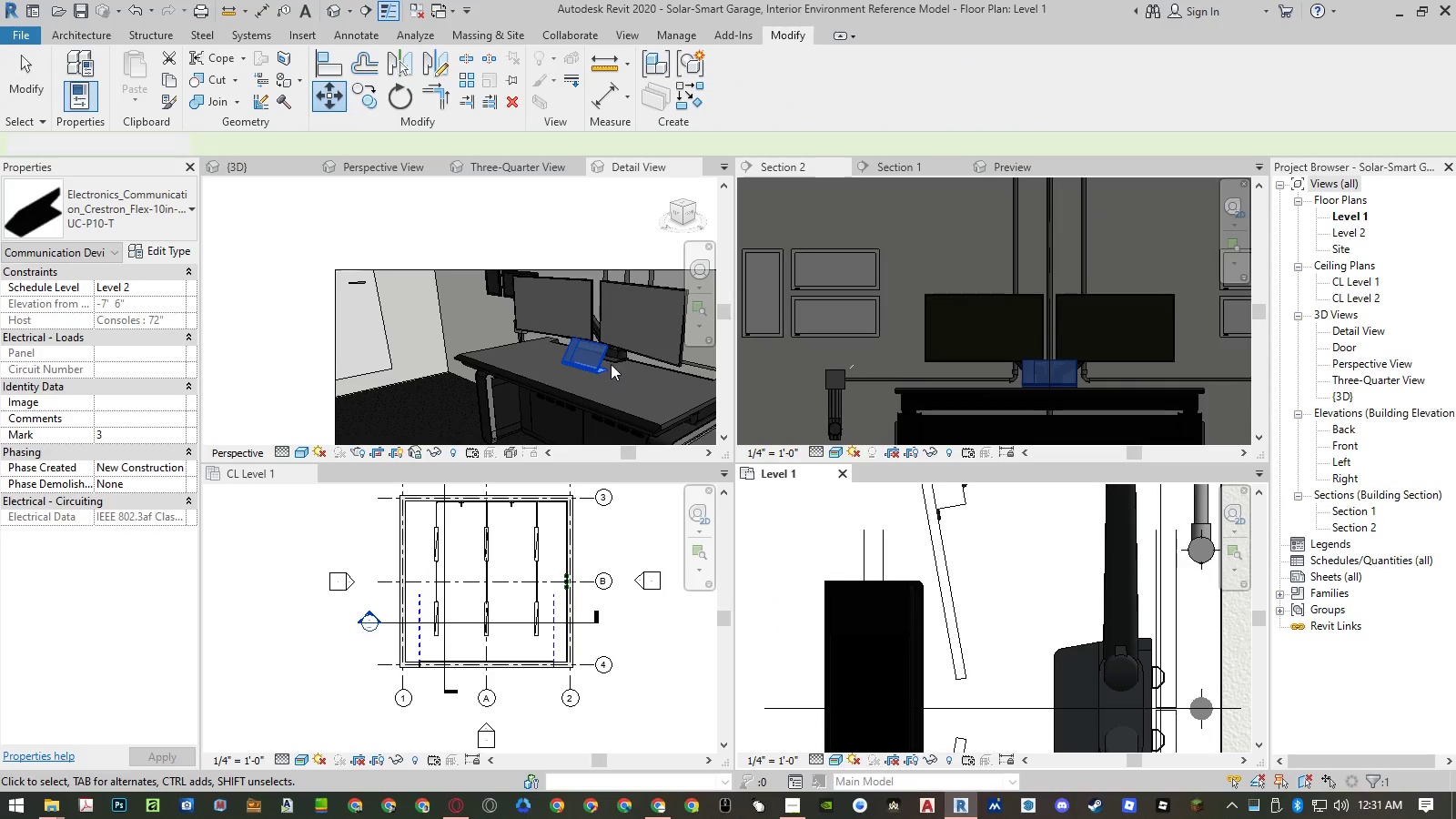 
scroll: coordinate [604, 325], scroll_direction: up, amount: 5.0
 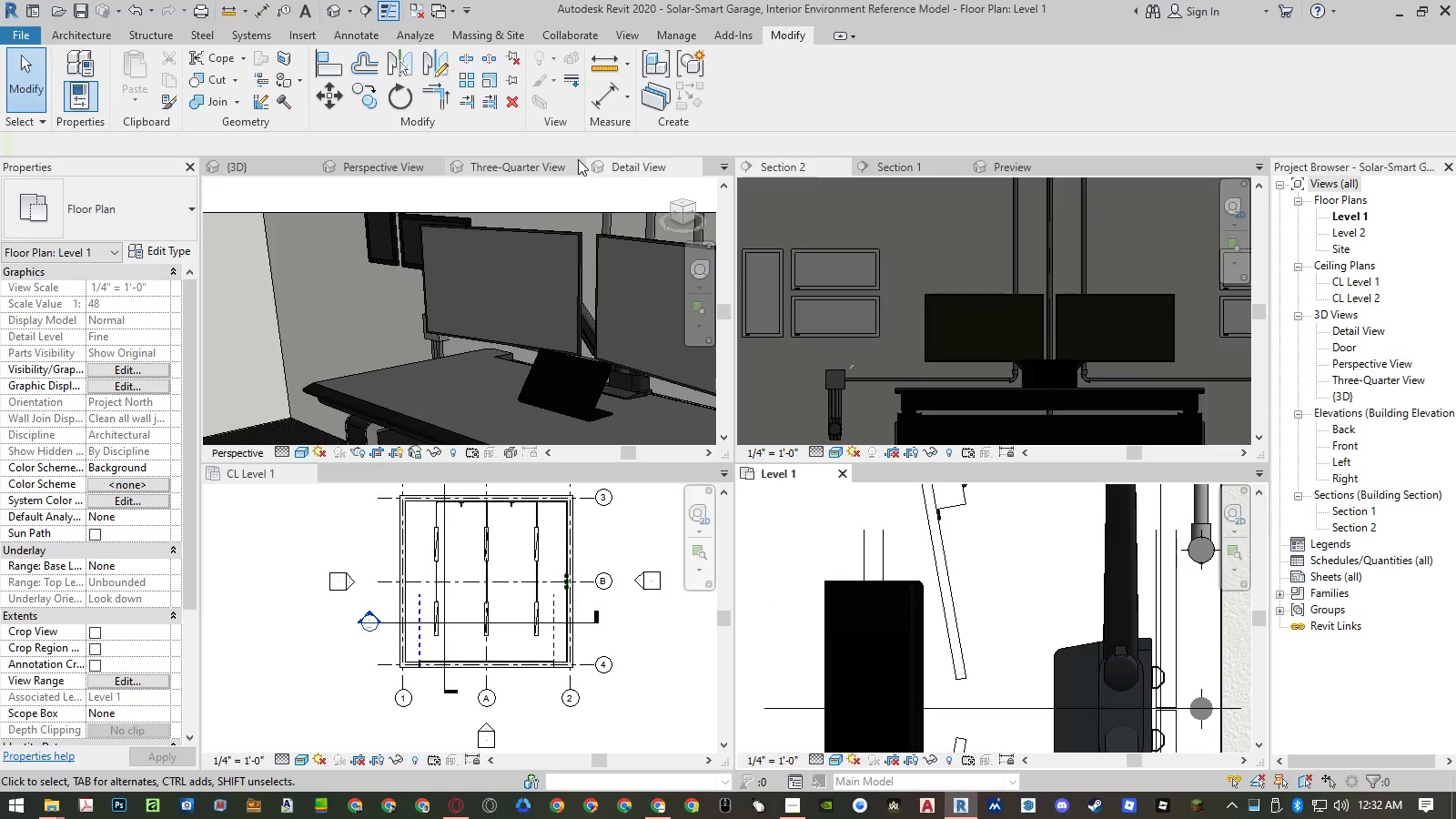 
scroll: coordinate [519, 306], scroll_direction: down, amount: 5.0
 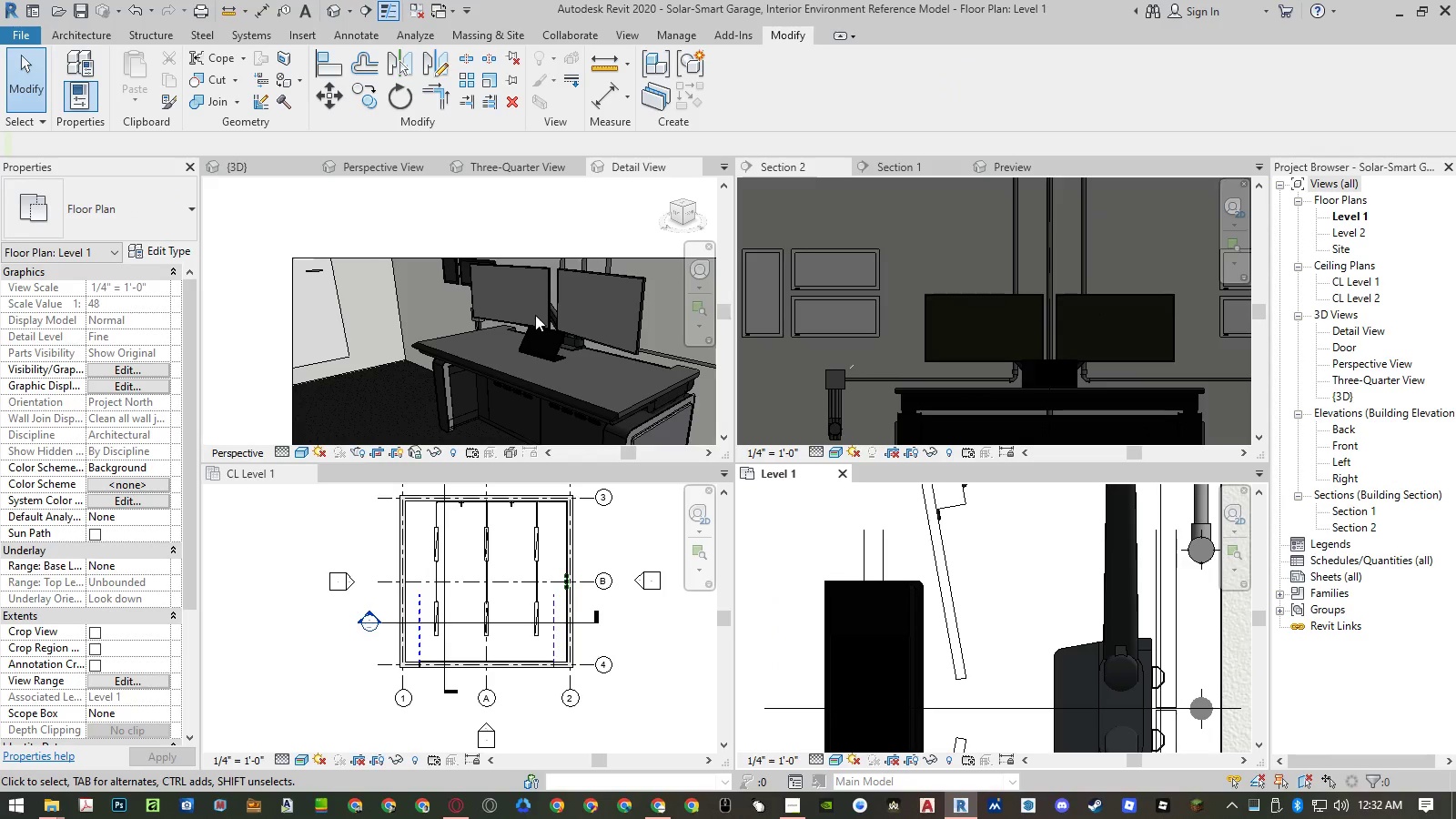 
double_click([355, 207])
 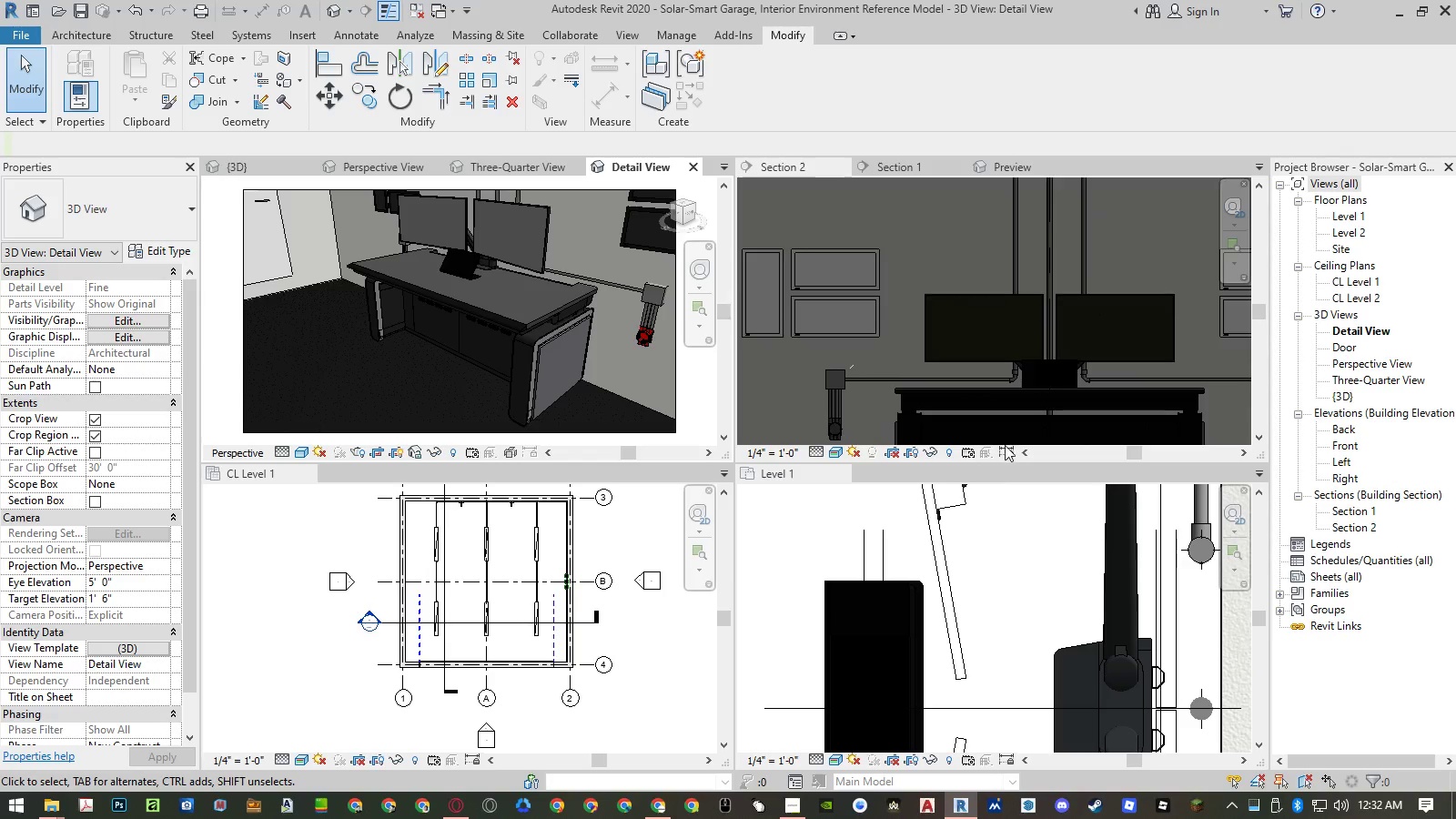 
left_click([658, 812])
 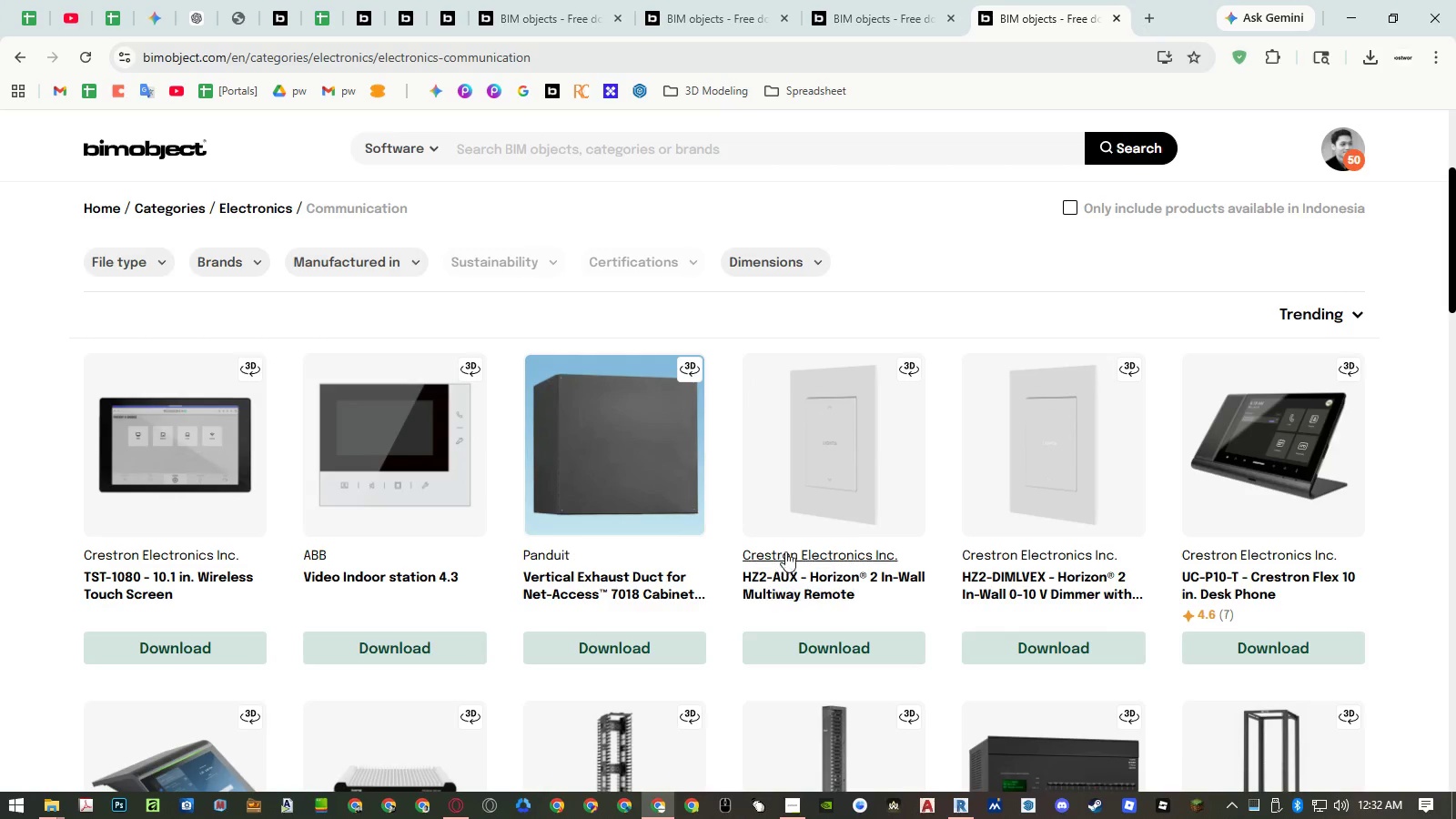 
scroll: coordinate [812, 531], scroll_direction: down, amount: 12.0
 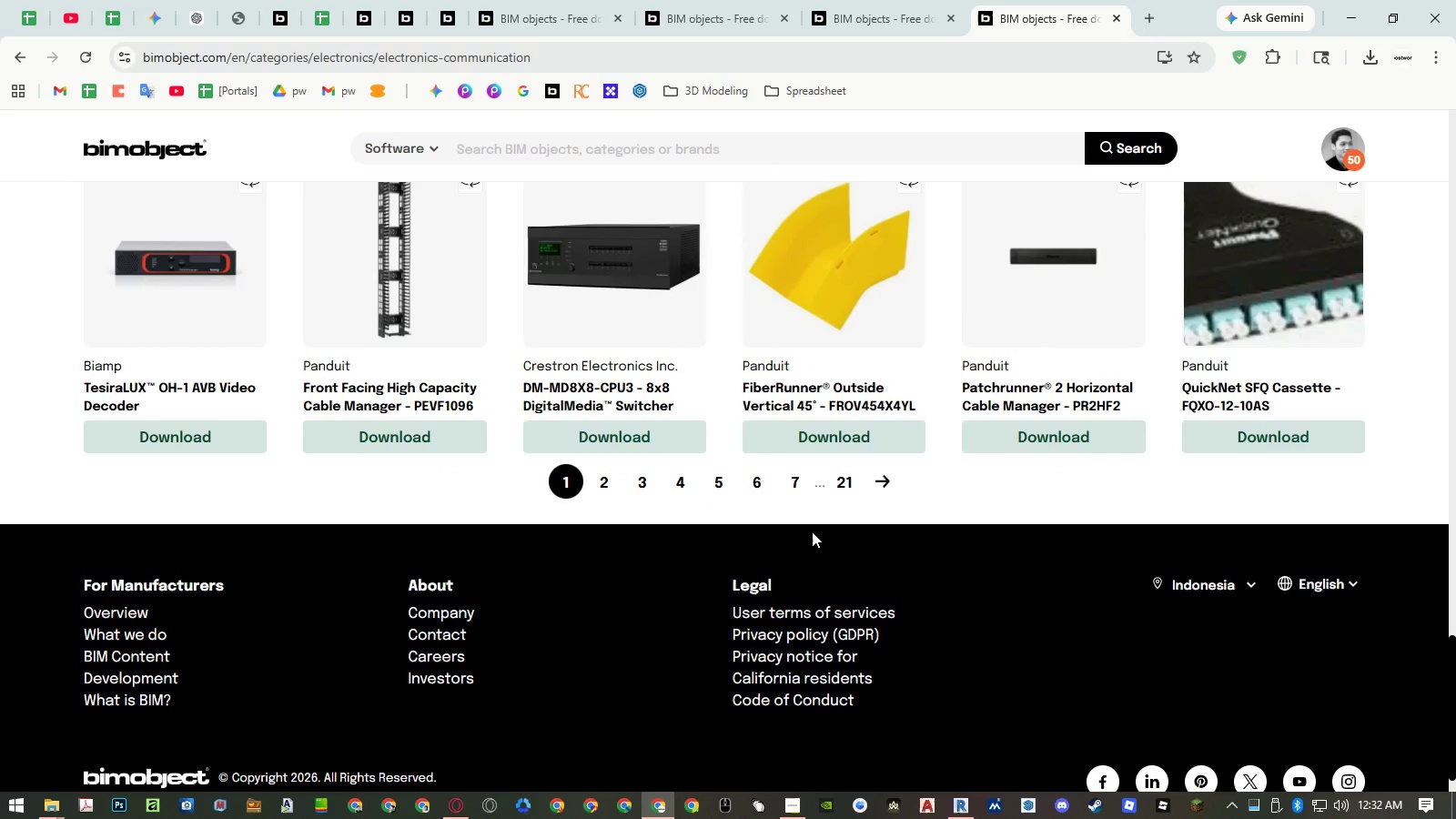 
scroll: coordinate [813, 530], scroll_direction: up, amount: 32.0
 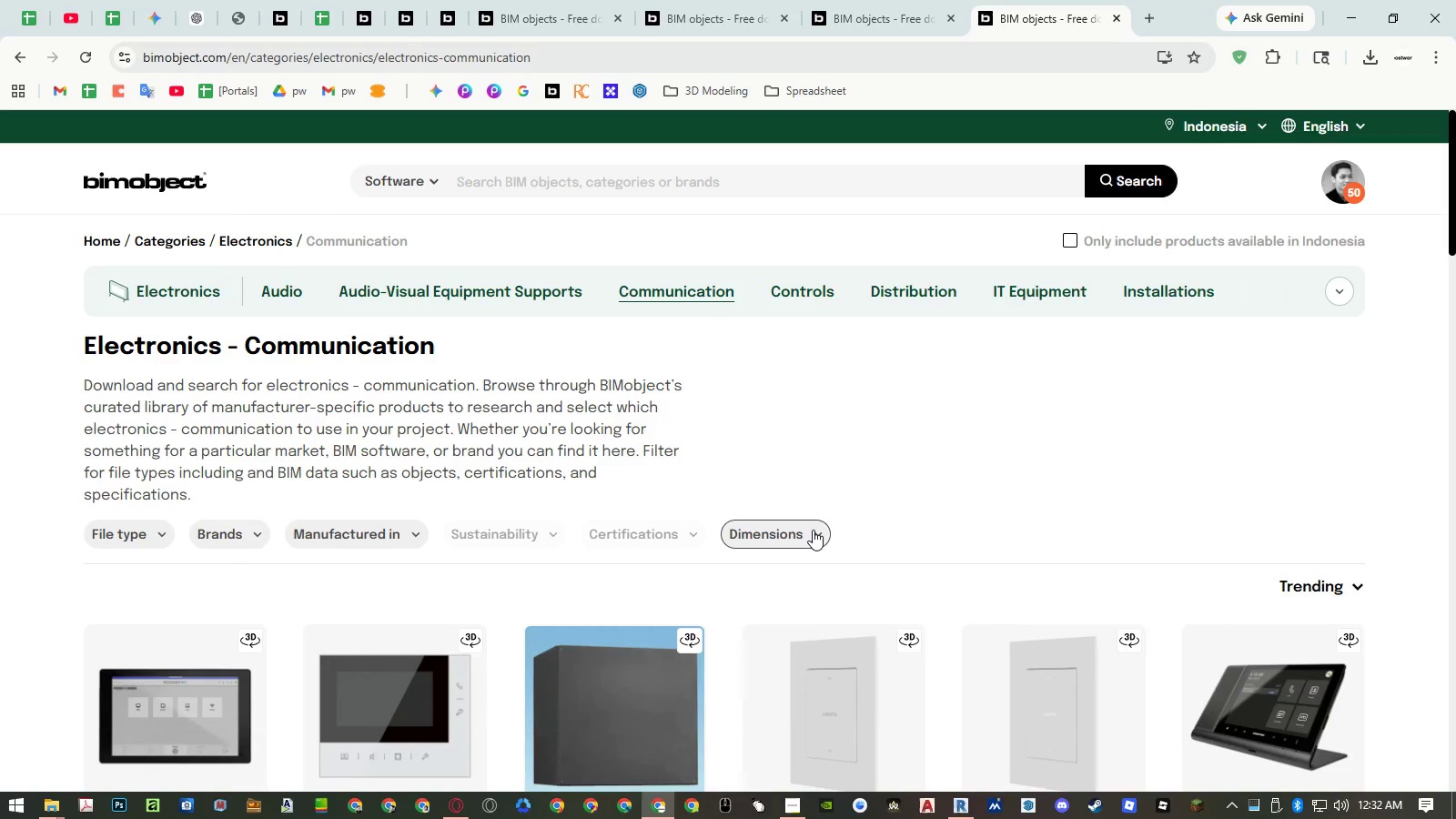 
scroll: coordinate [813, 530], scroll_direction: down, amount: 2.0
 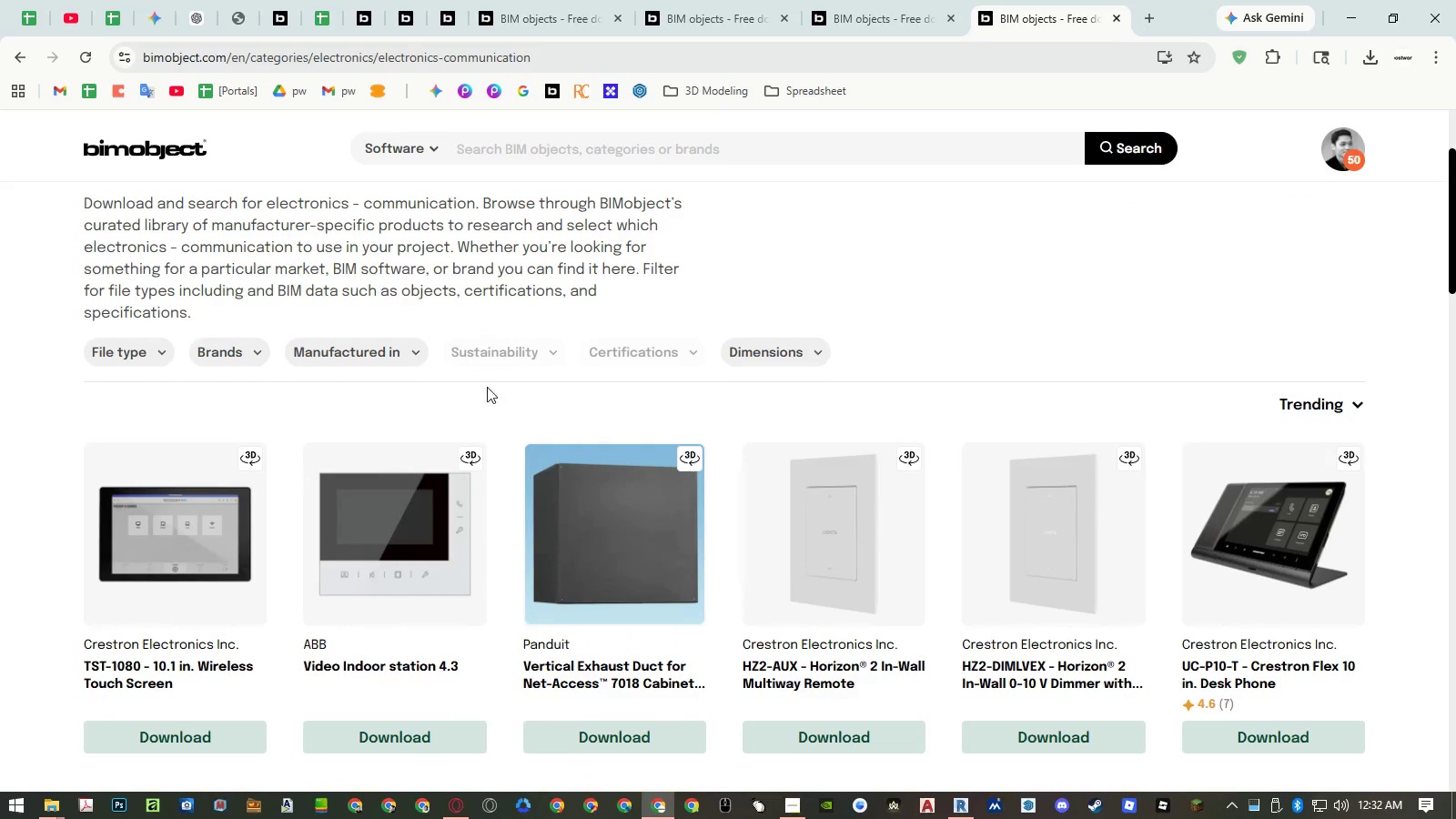 
scroll: coordinate [458, 395], scroll_direction: up, amount: 4.0
 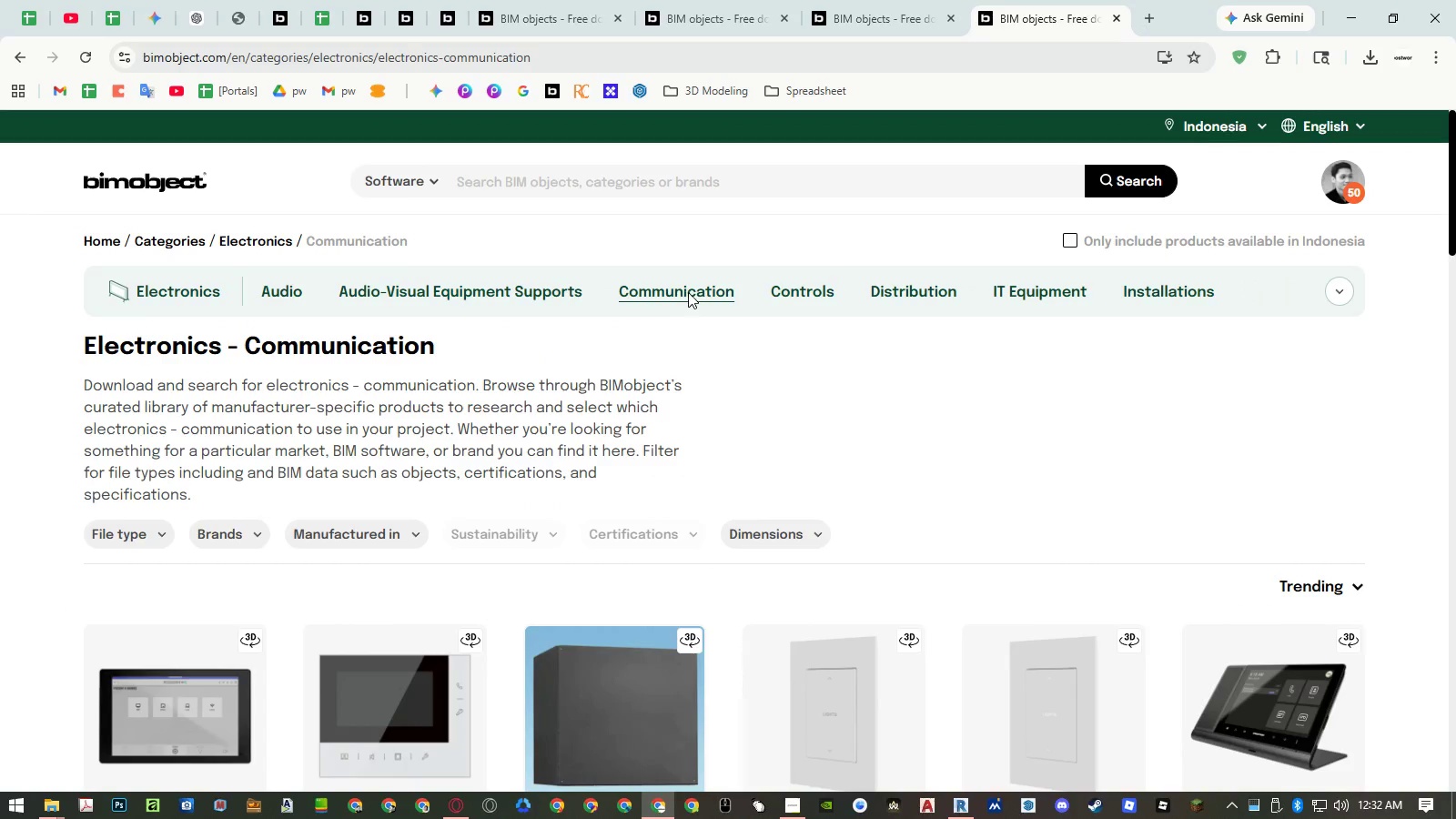 
left_click([819, 292])
 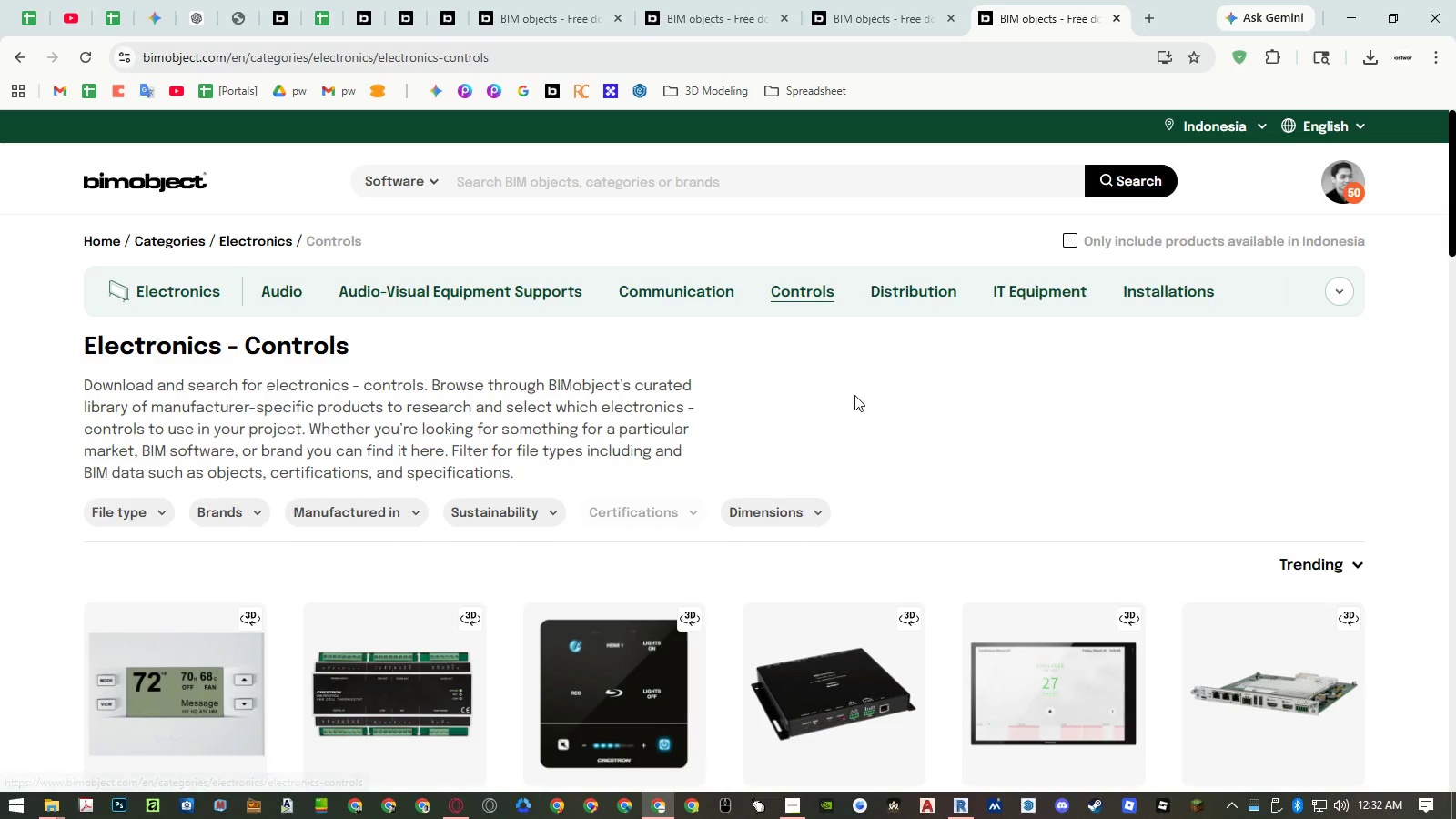 
scroll: coordinate [856, 402], scroll_direction: down, amount: 22.0
 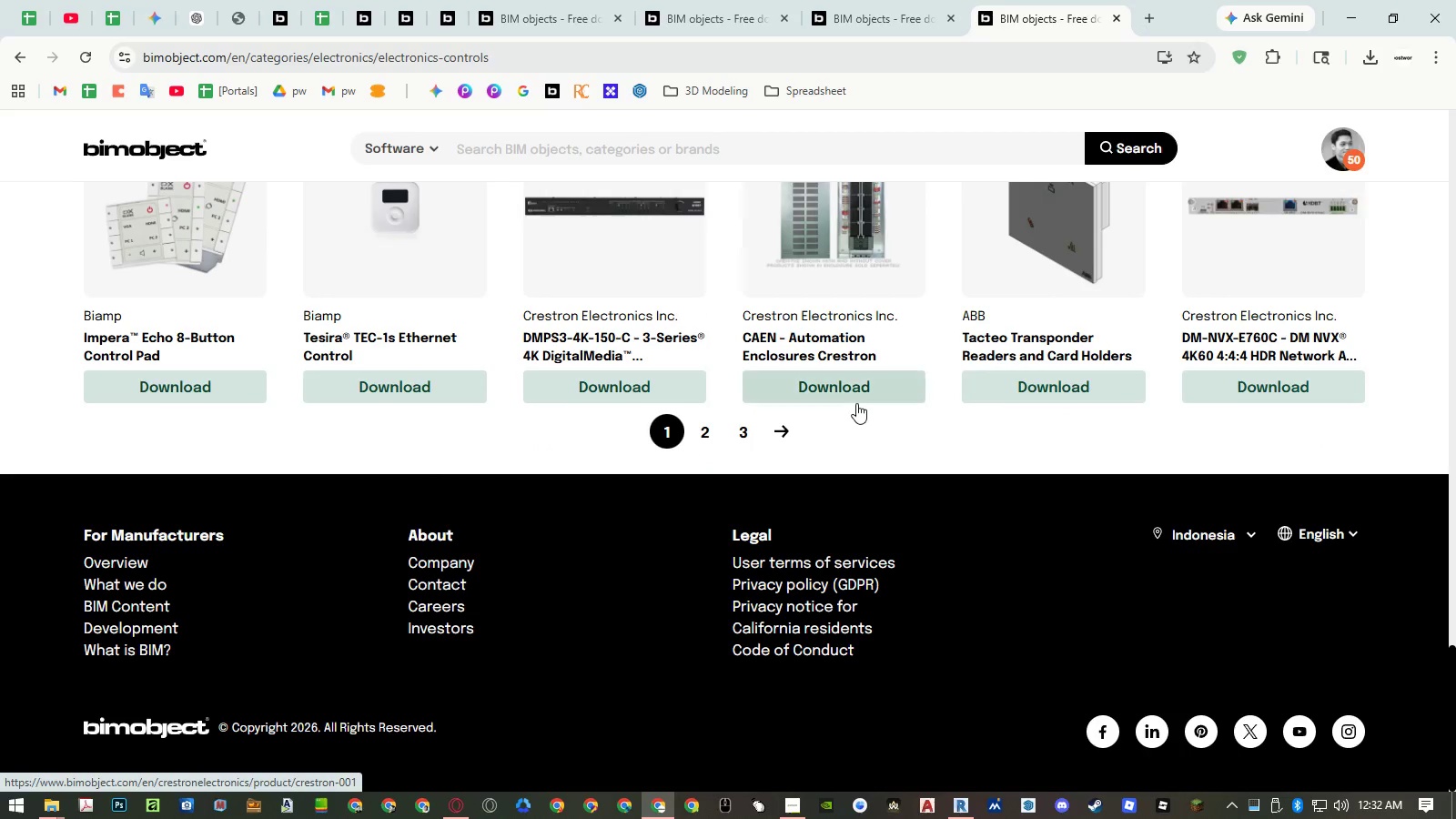 
scroll: coordinate [856, 410], scroll_direction: none, amount: 0.0
 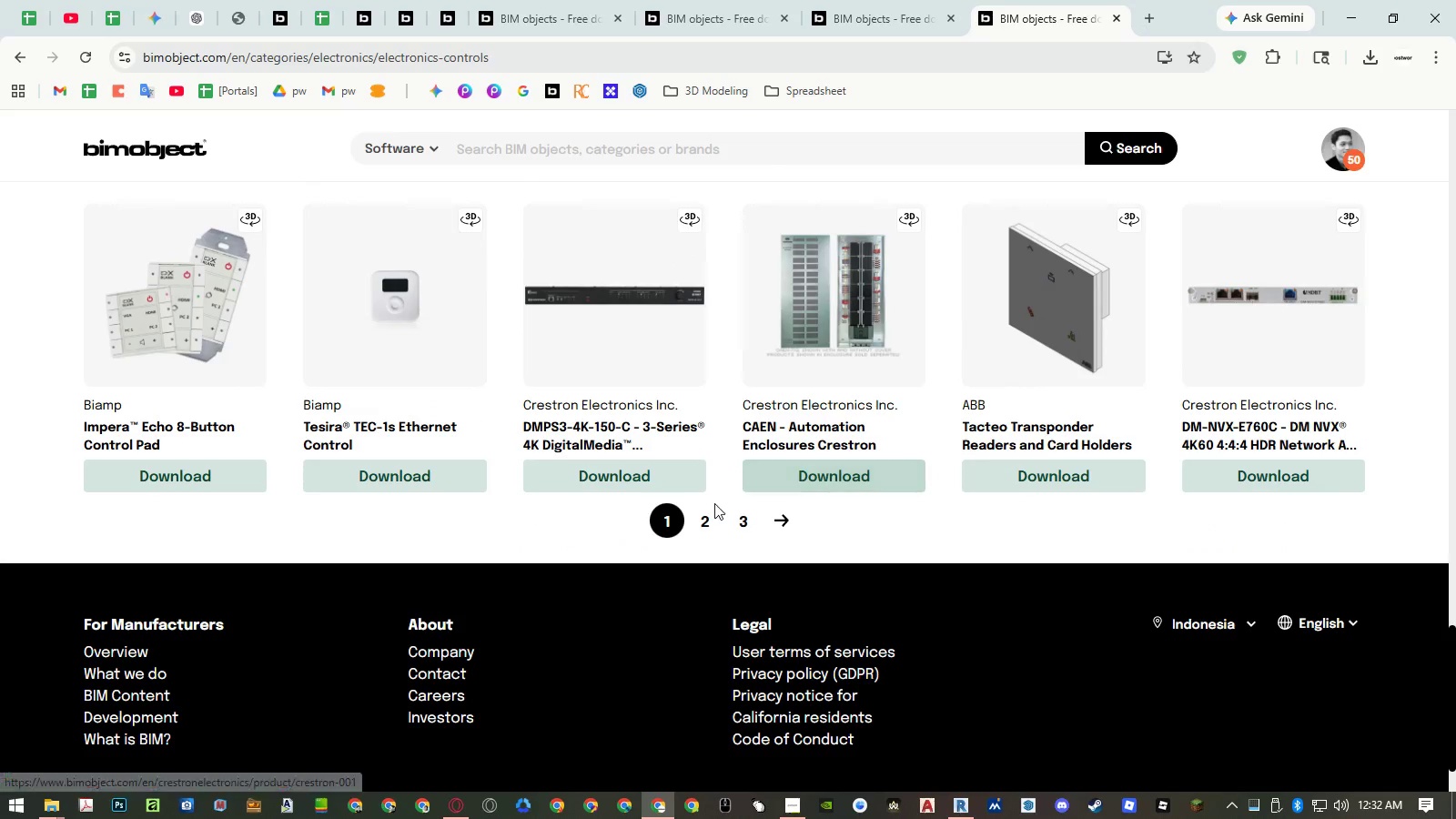 
left_click([708, 516])
 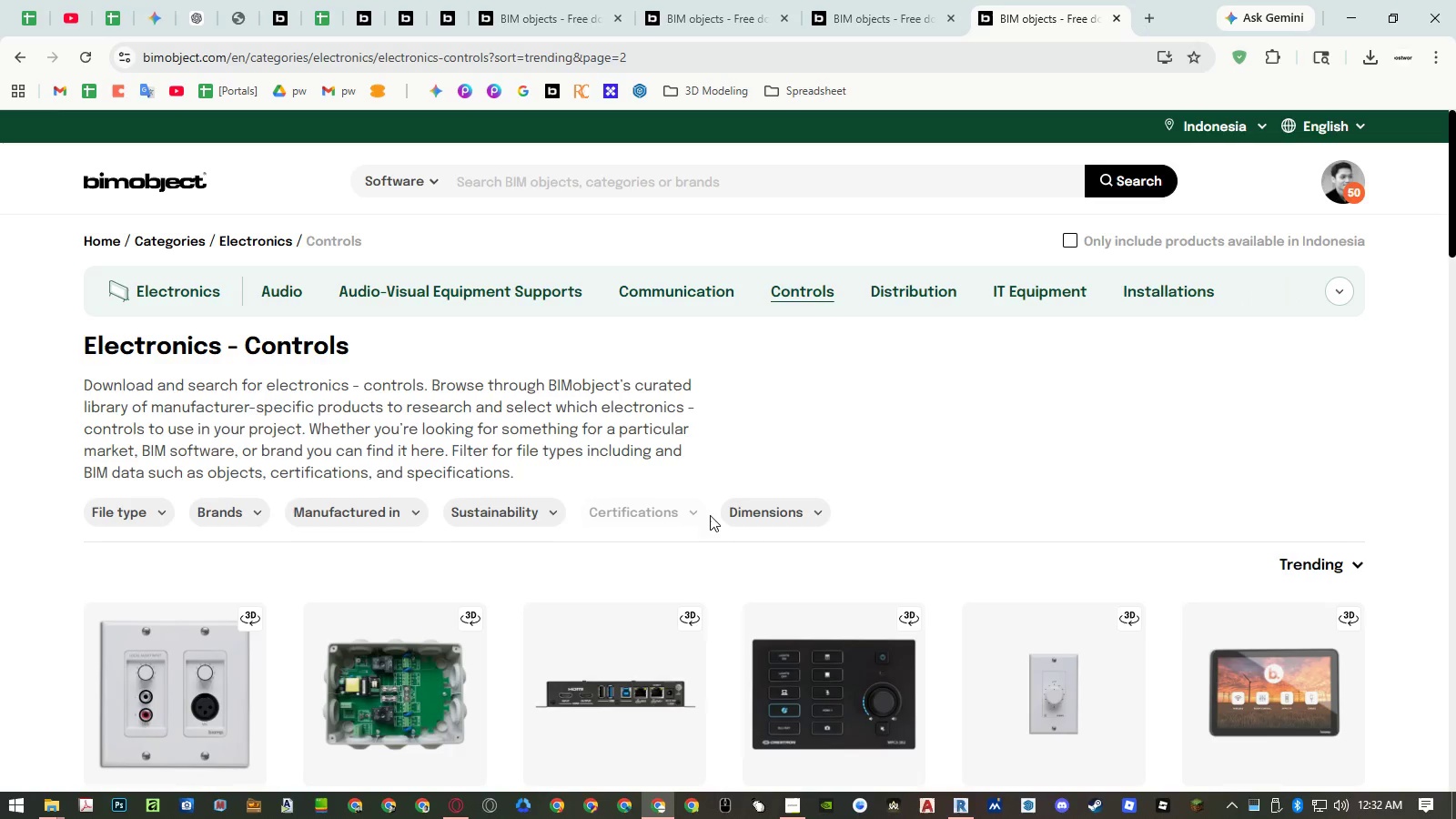 
scroll: coordinate [758, 470], scroll_direction: down, amount: 5.0
 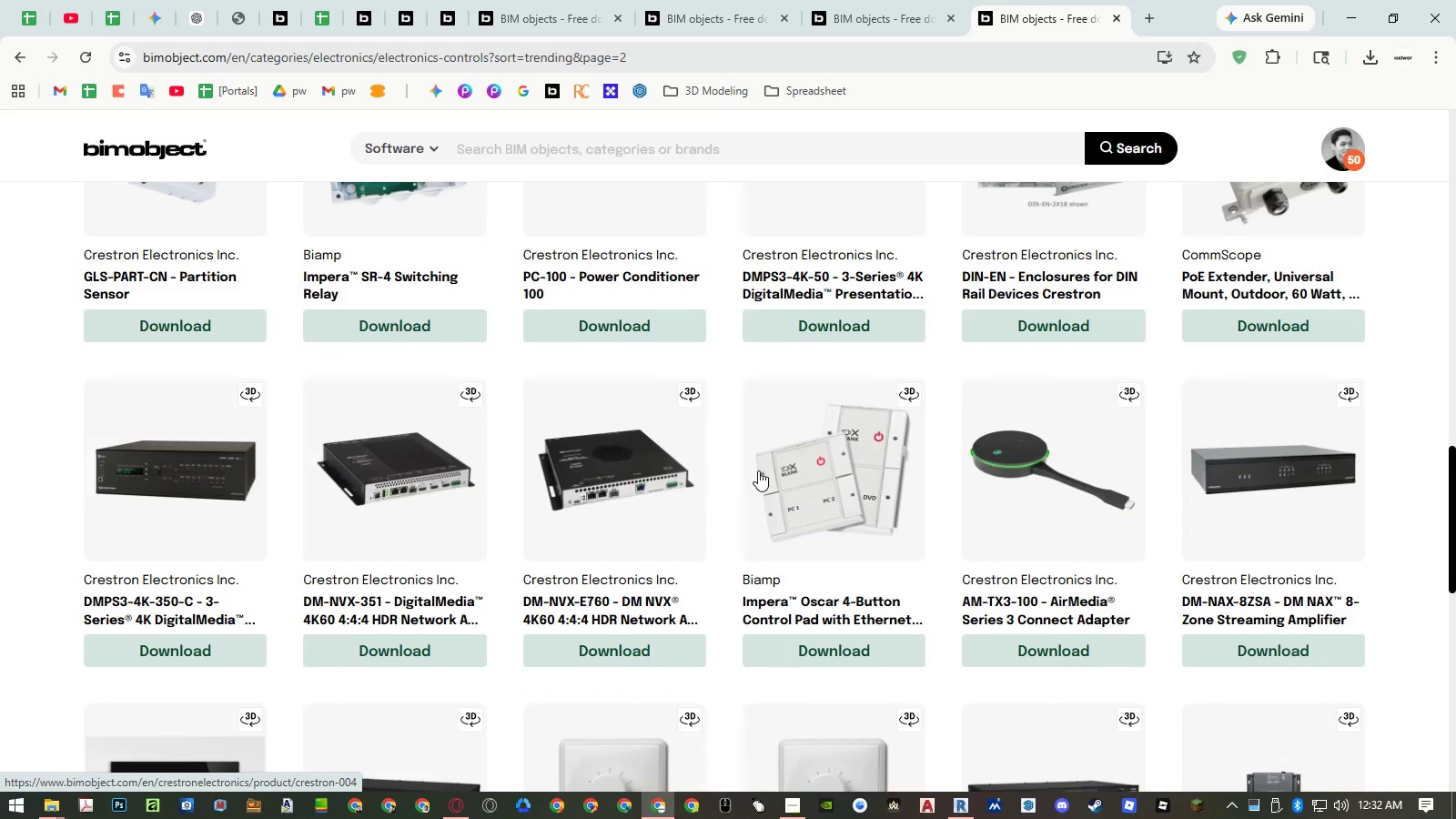 
scroll: coordinate [758, 470], scroll_direction: up, amount: 5.0
 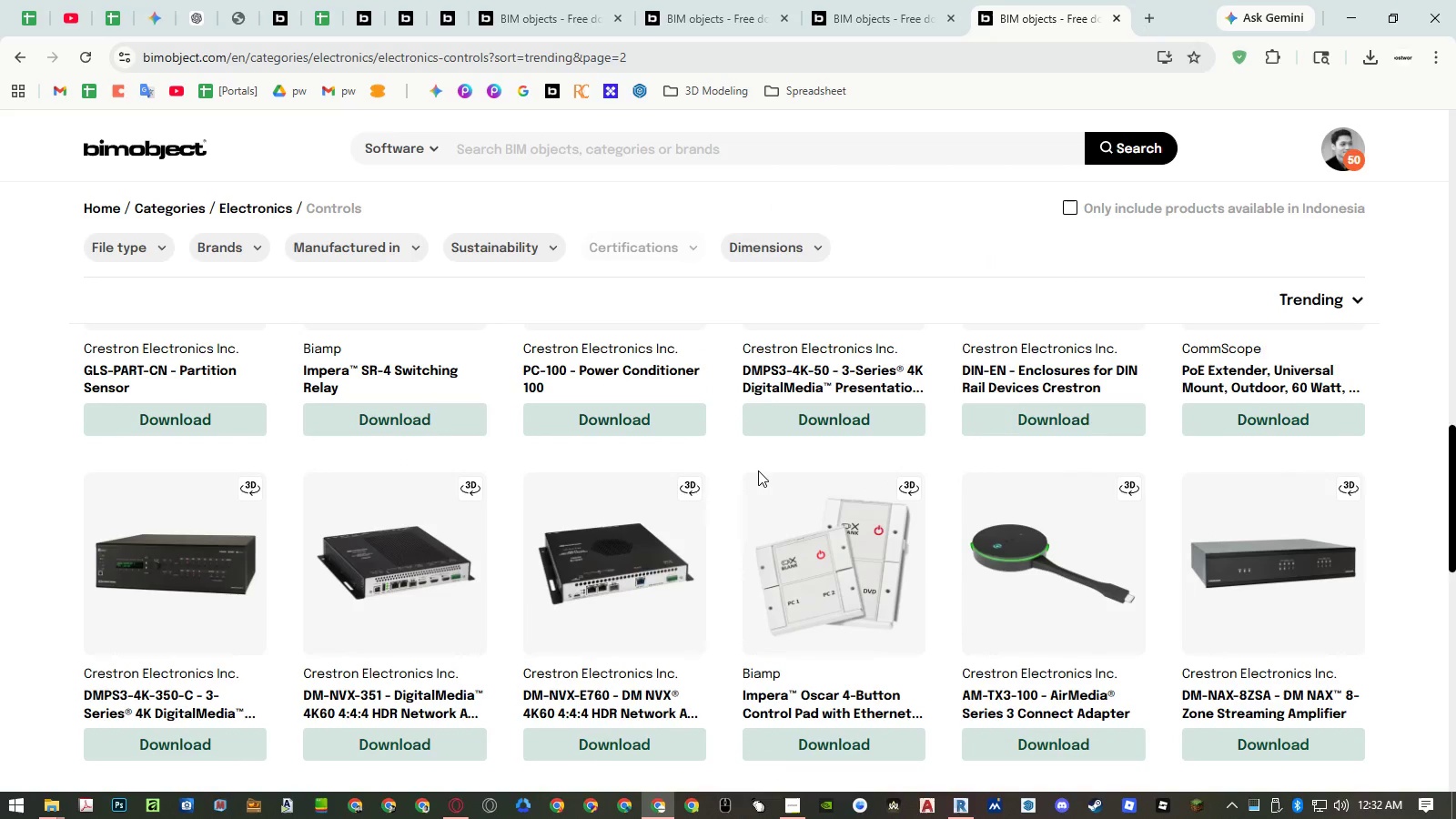 
scroll: coordinate [758, 470], scroll_direction: down, amount: 11.0
 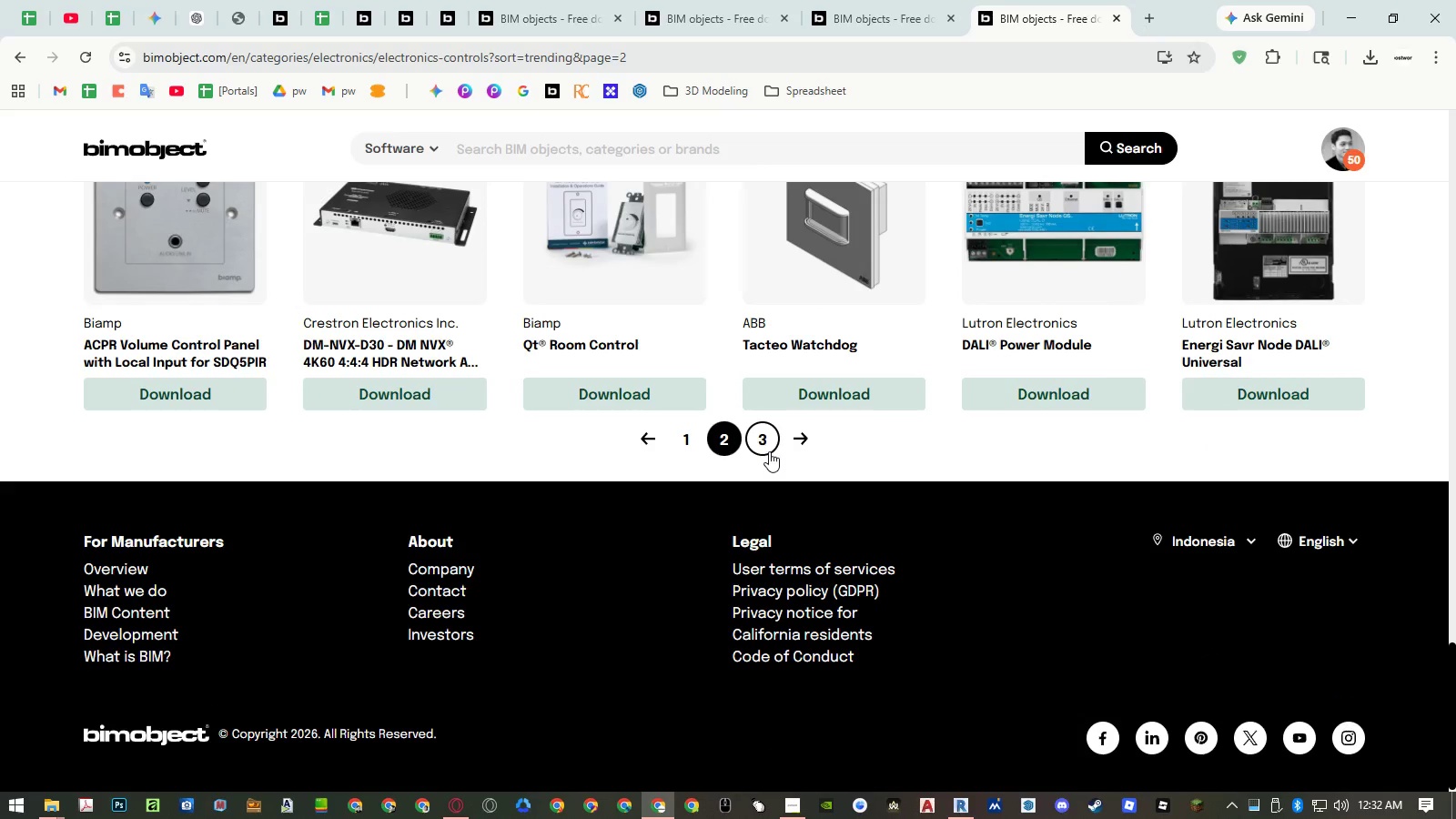 
left_click([769, 451])
 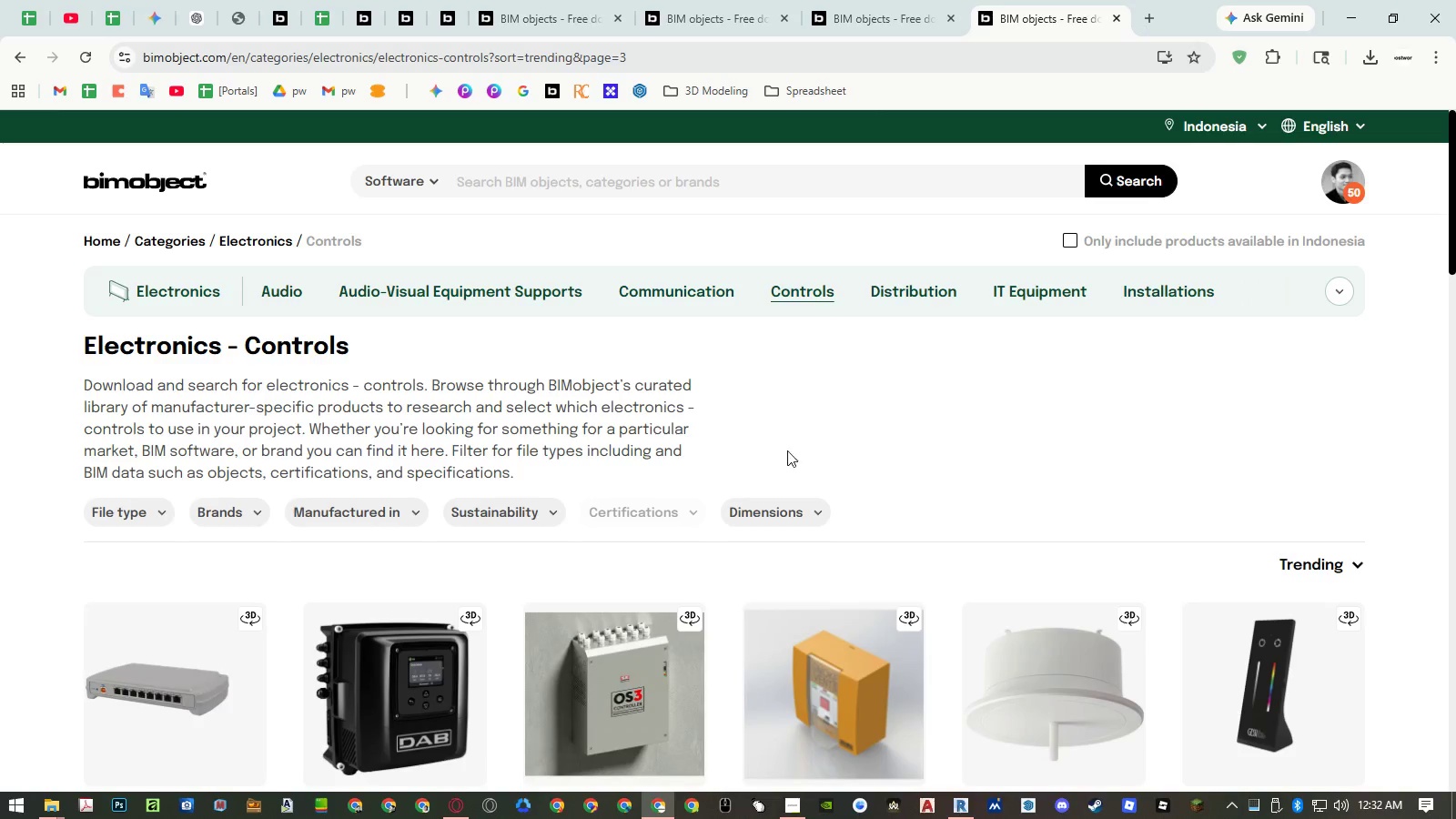 
scroll: coordinate [824, 434], scroll_direction: down, amount: 11.0
 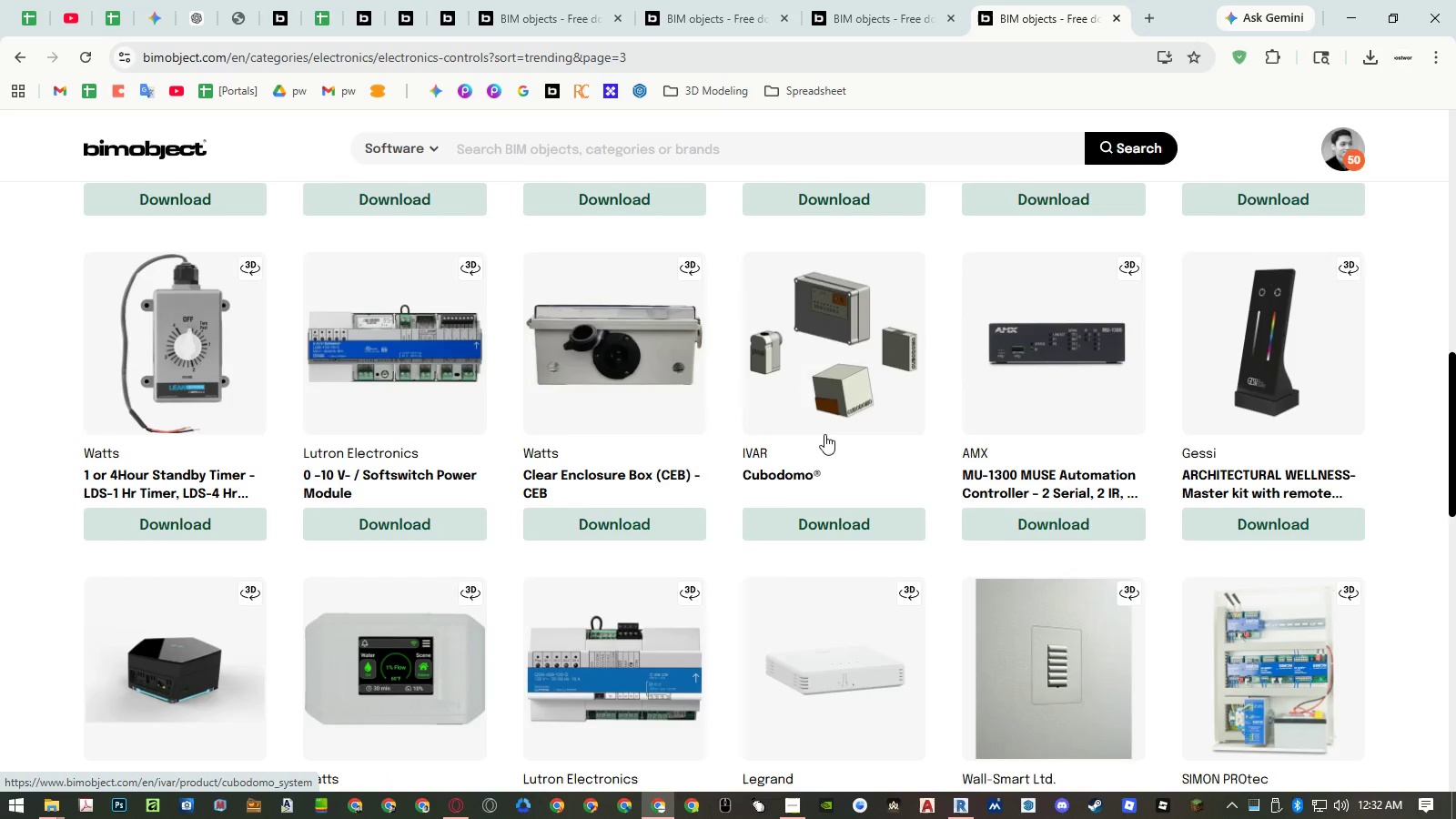 
scroll: coordinate [824, 434], scroll_direction: up, amount: 9.0
 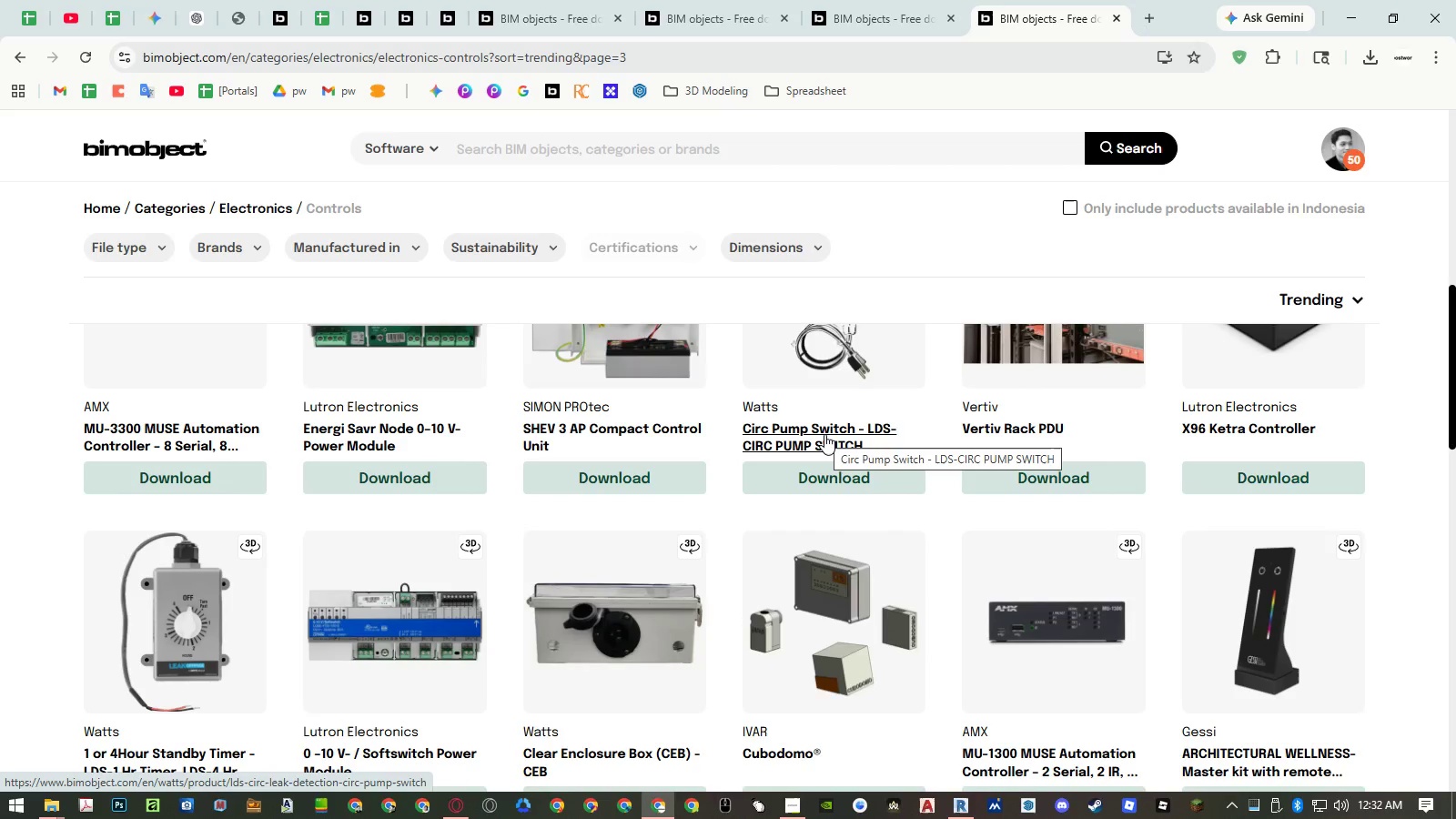 
left_click([969, 798])
 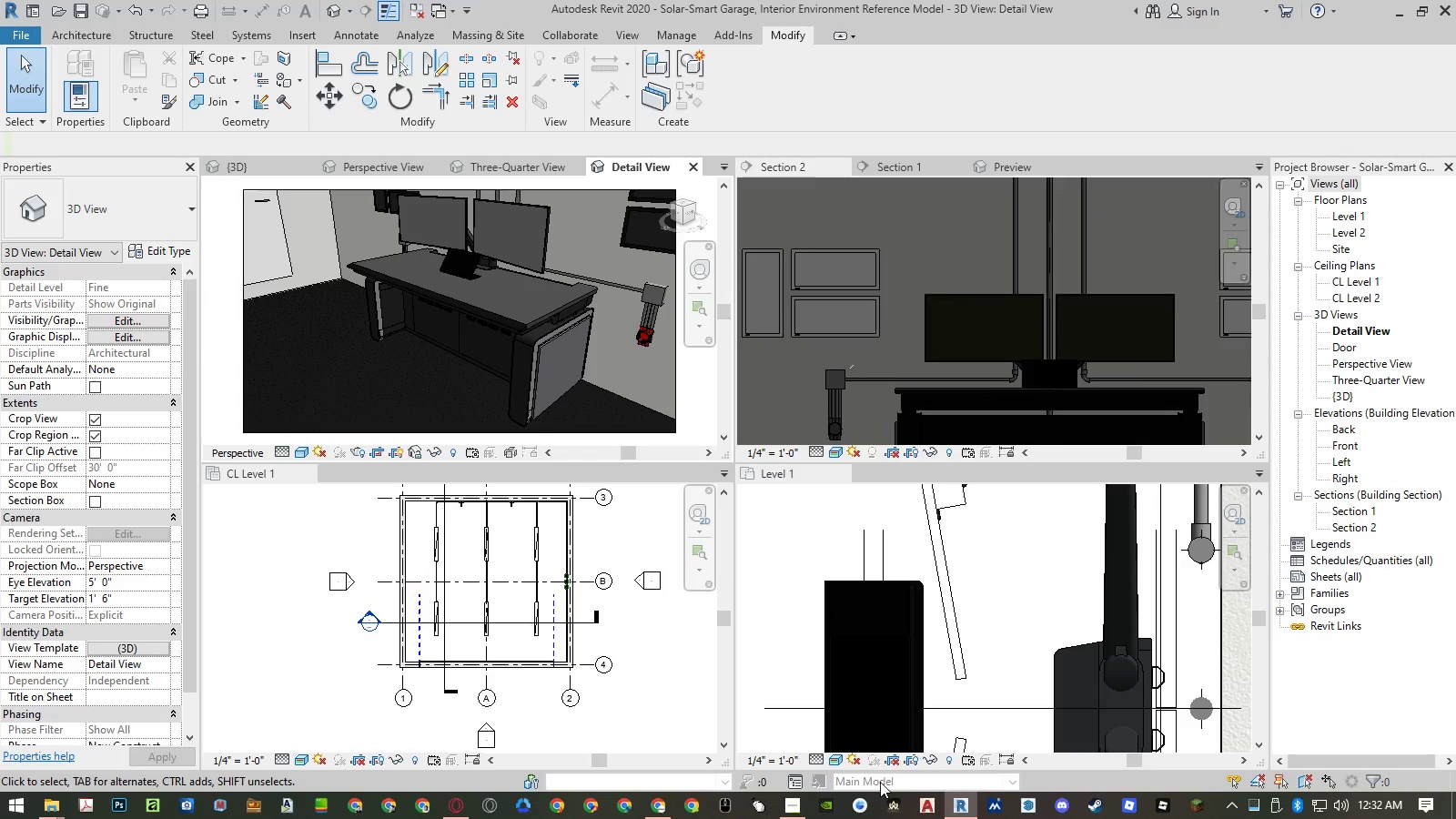 
wait(5.11)
 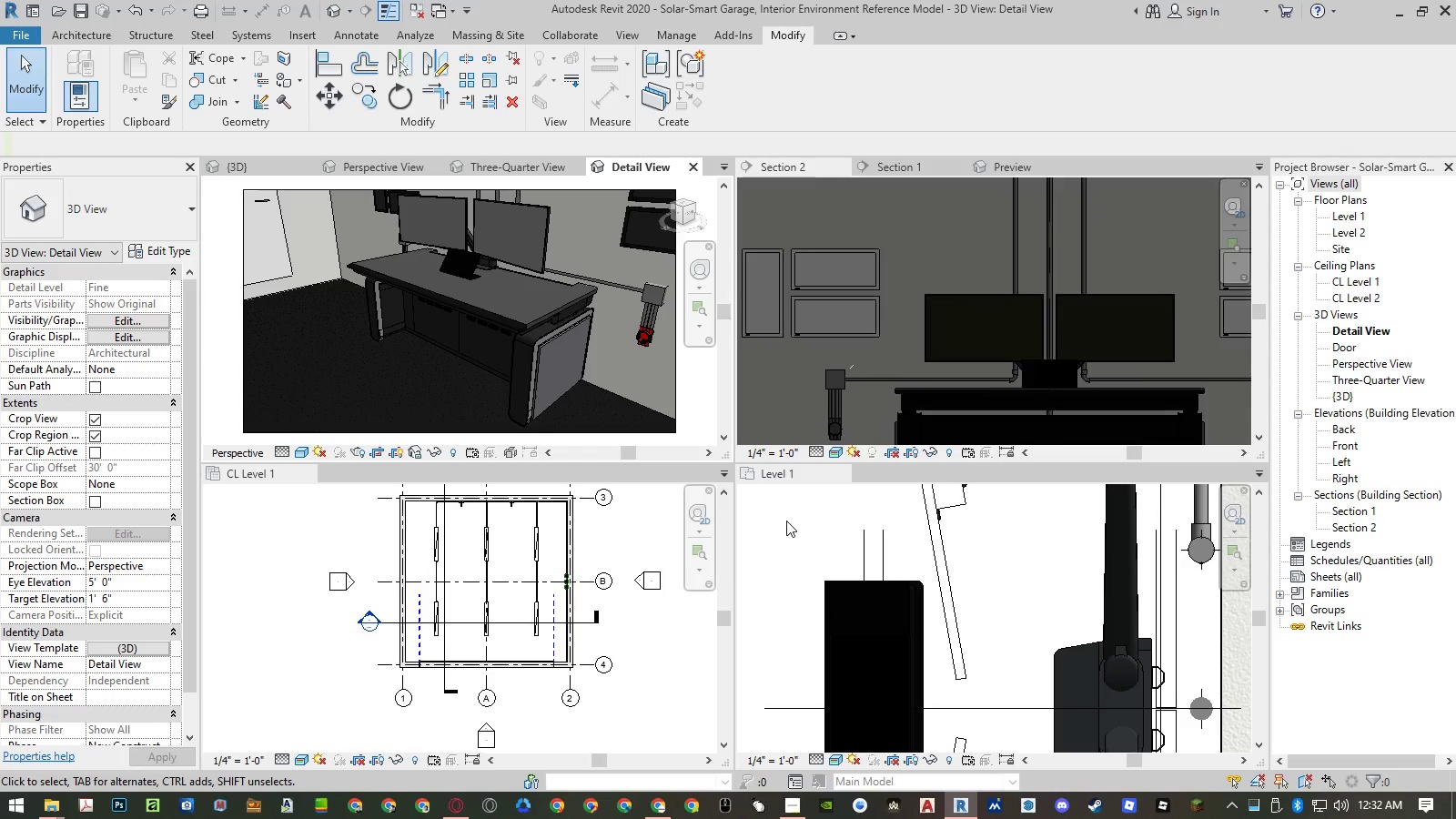 
left_click([661, 804])
 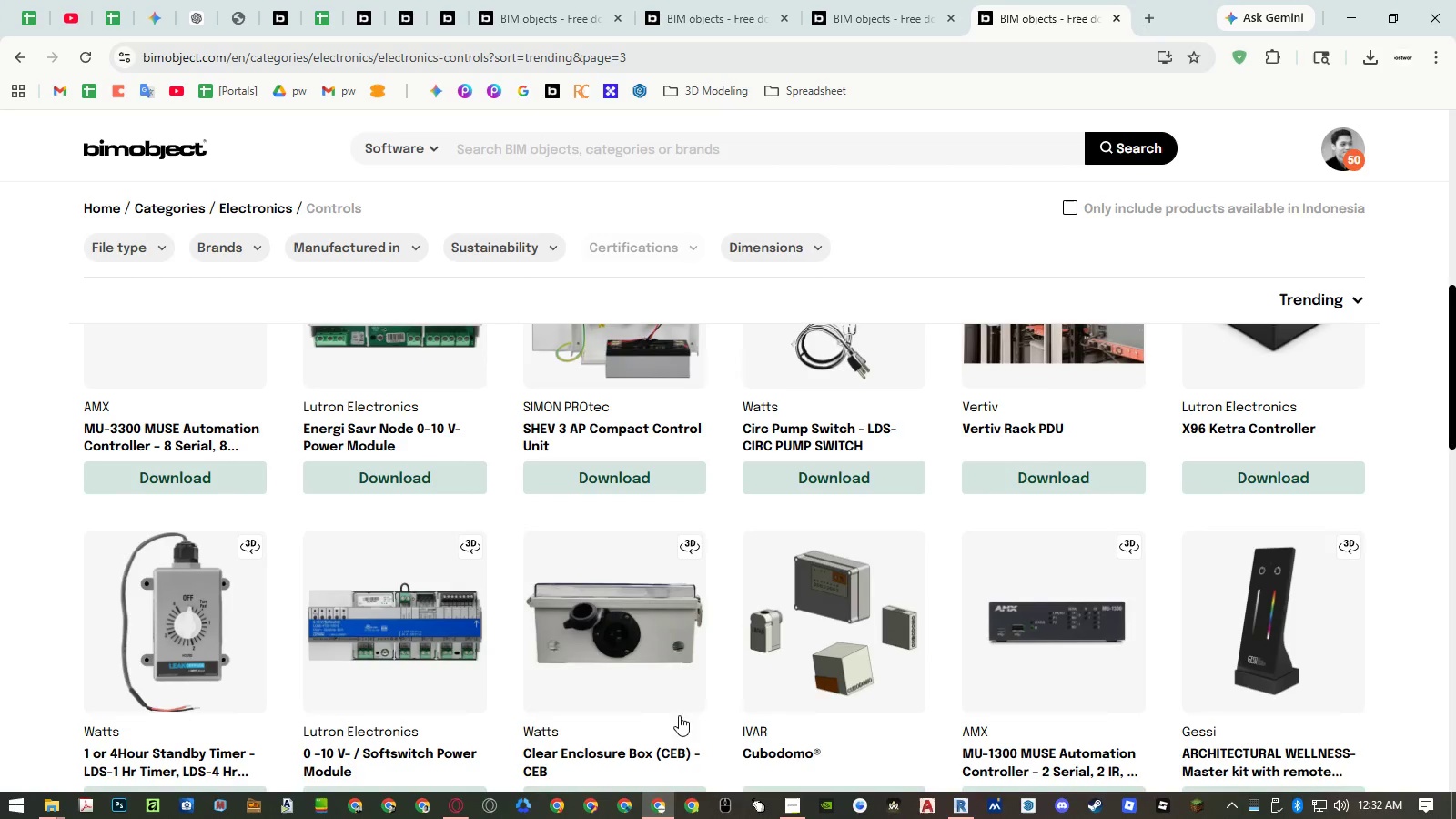 
scroll: coordinate [695, 648], scroll_direction: down, amount: 12.0
 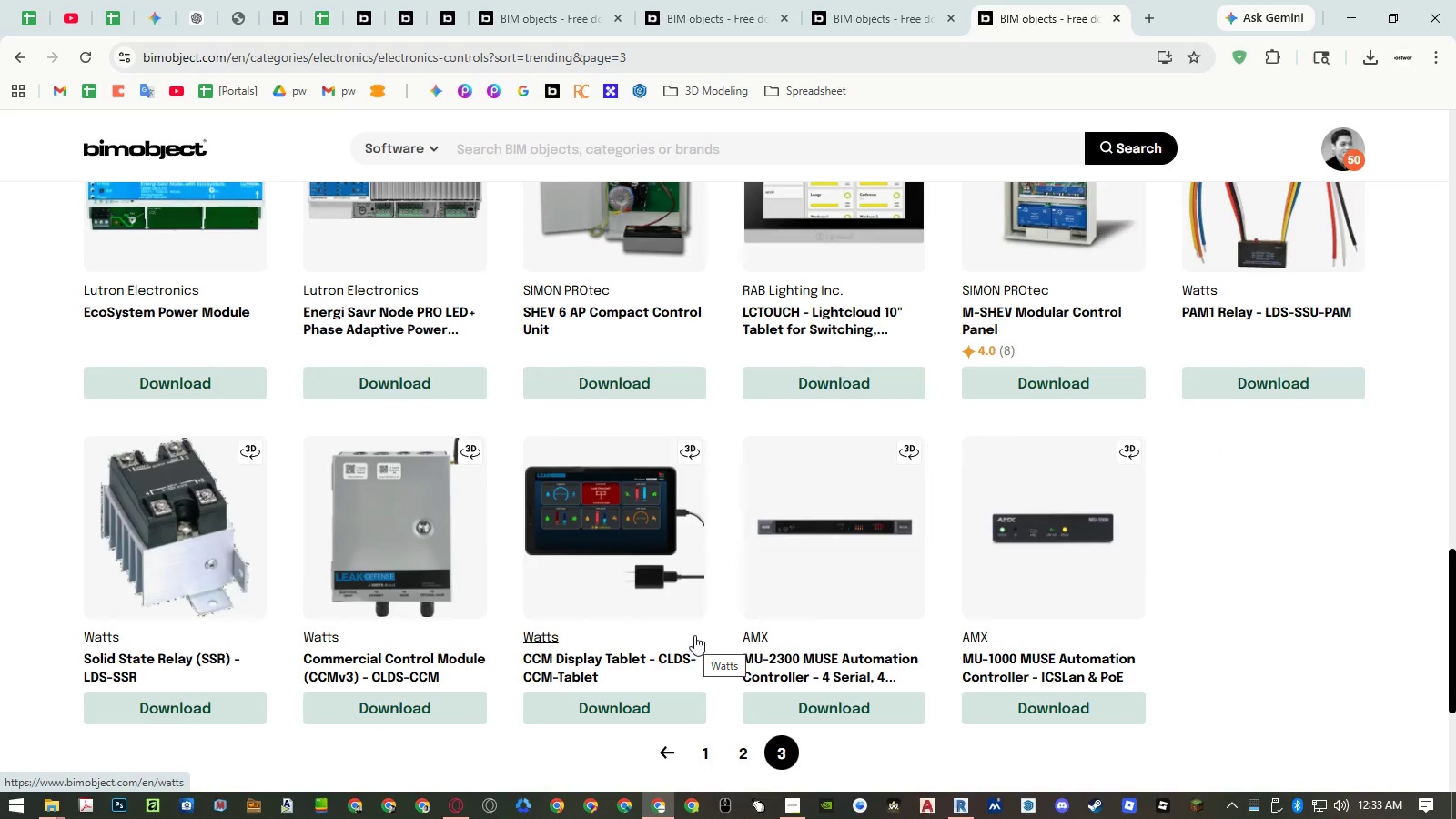 
scroll: coordinate [742, 541], scroll_direction: up, amount: 11.0
 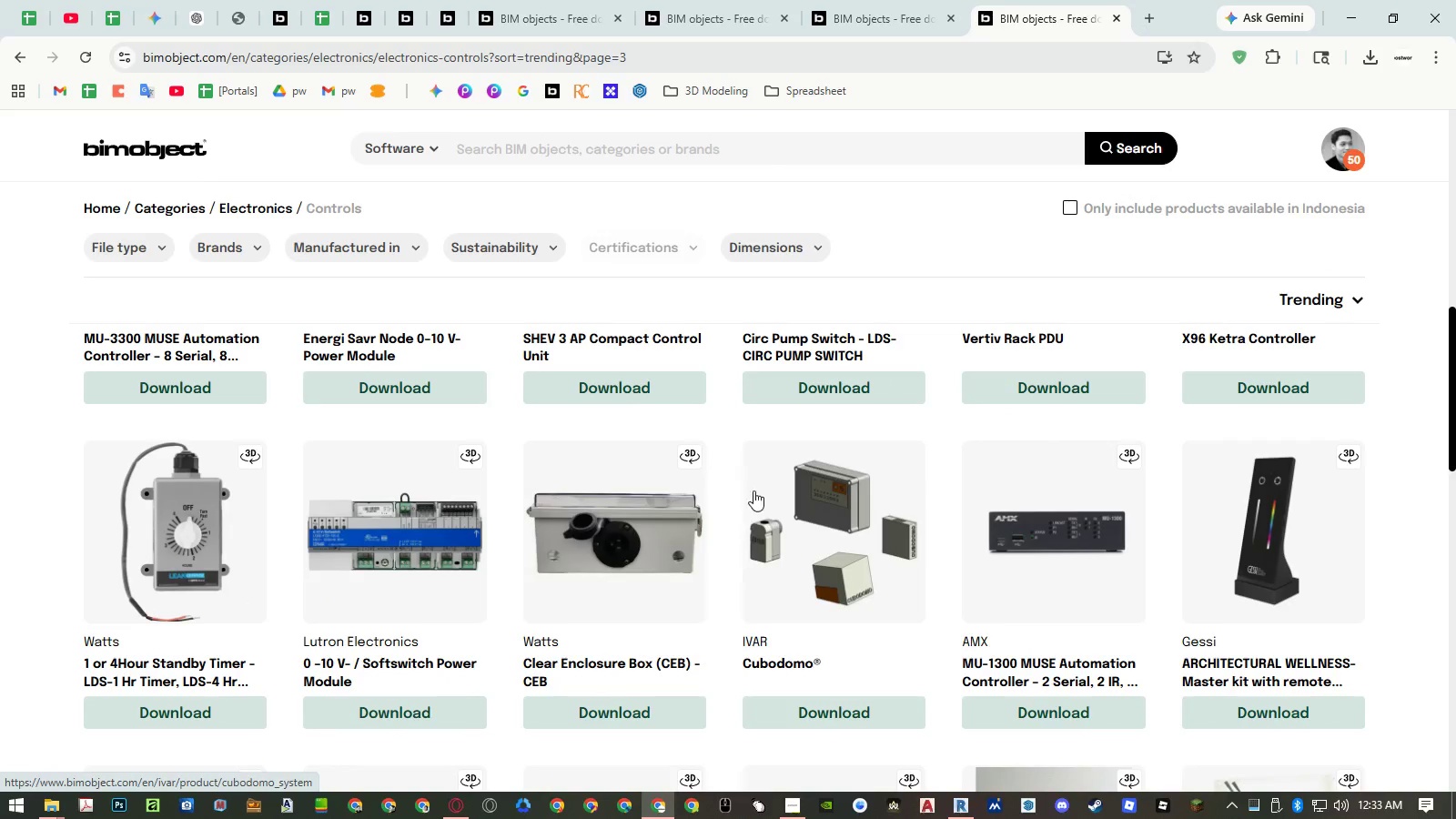 
left_click([894, 18])
 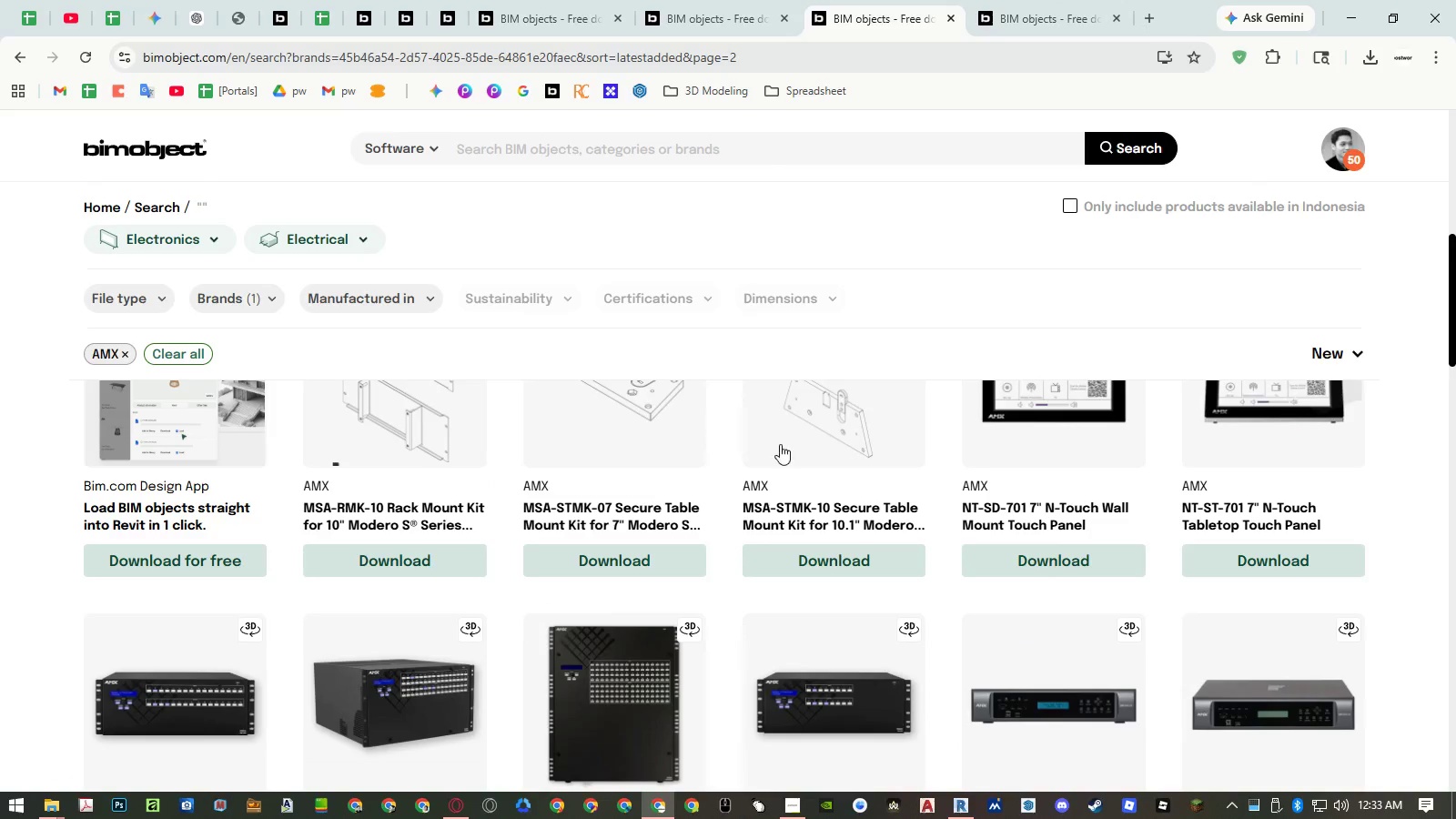 
scroll: coordinate [762, 498], scroll_direction: up, amount: 12.0
 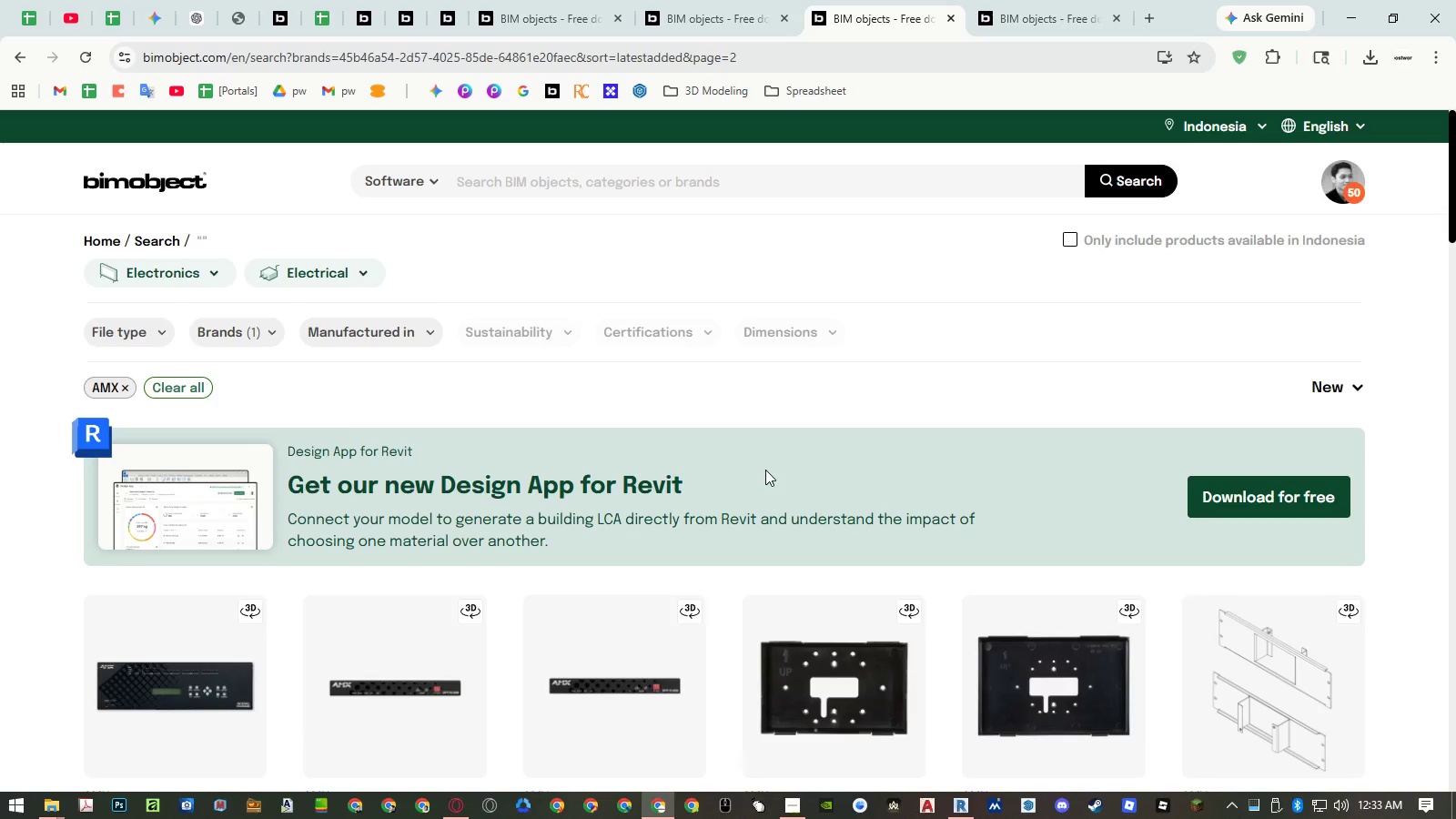 
scroll: coordinate [765, 470], scroll_direction: down, amount: 4.0
 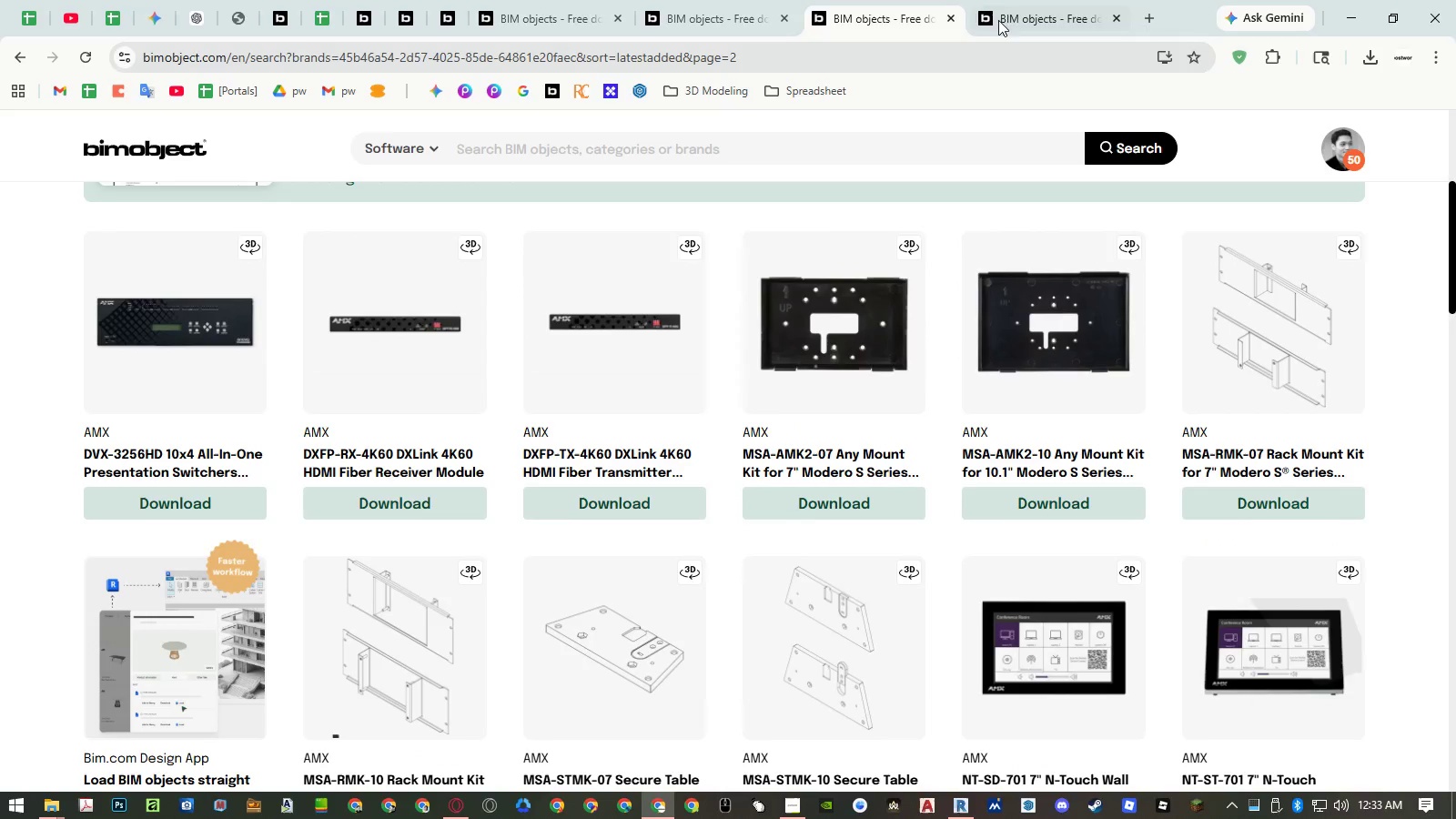 
left_click([1007, 16])
 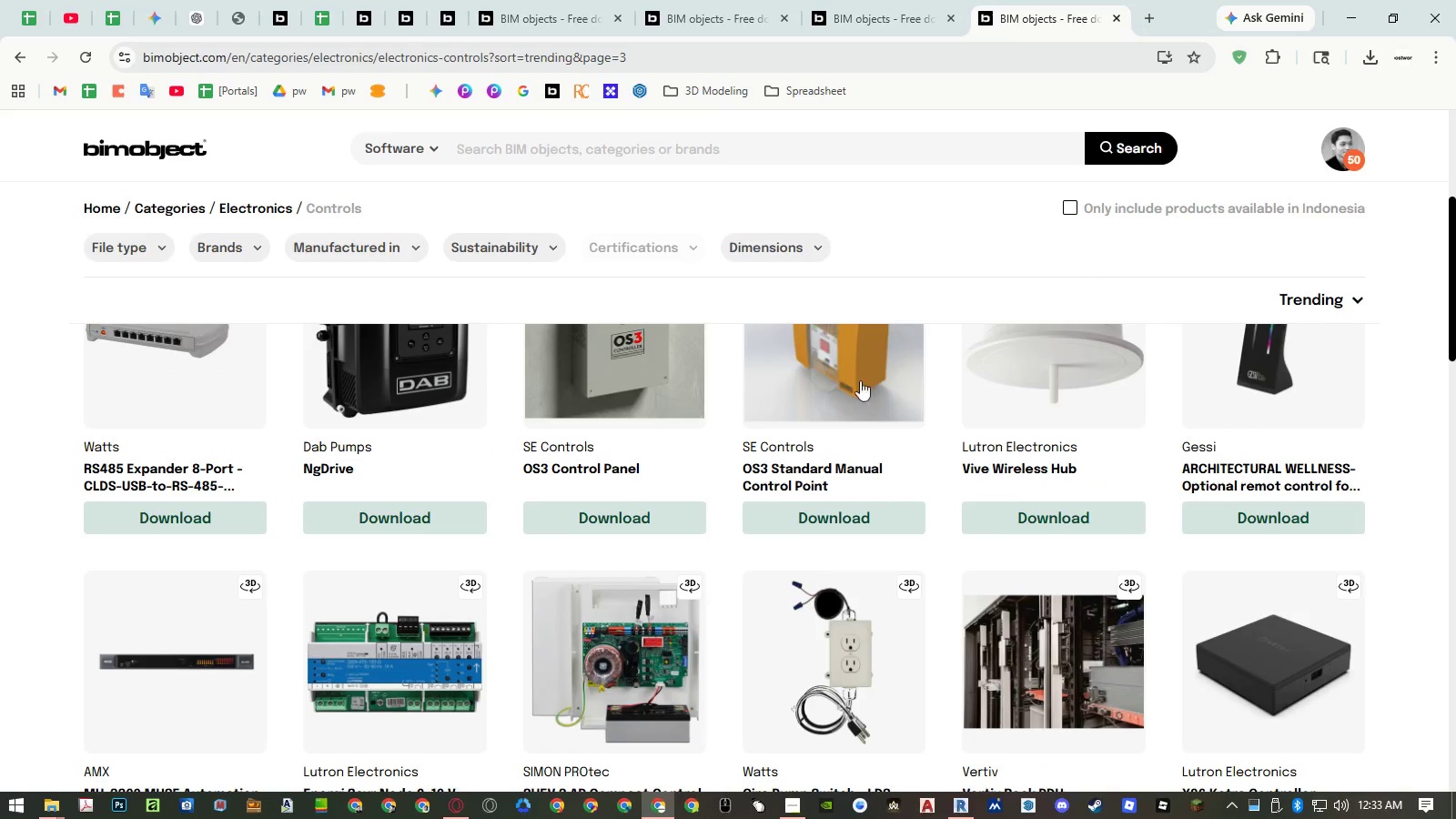 
scroll: coordinate [854, 391], scroll_direction: up, amount: 8.0
 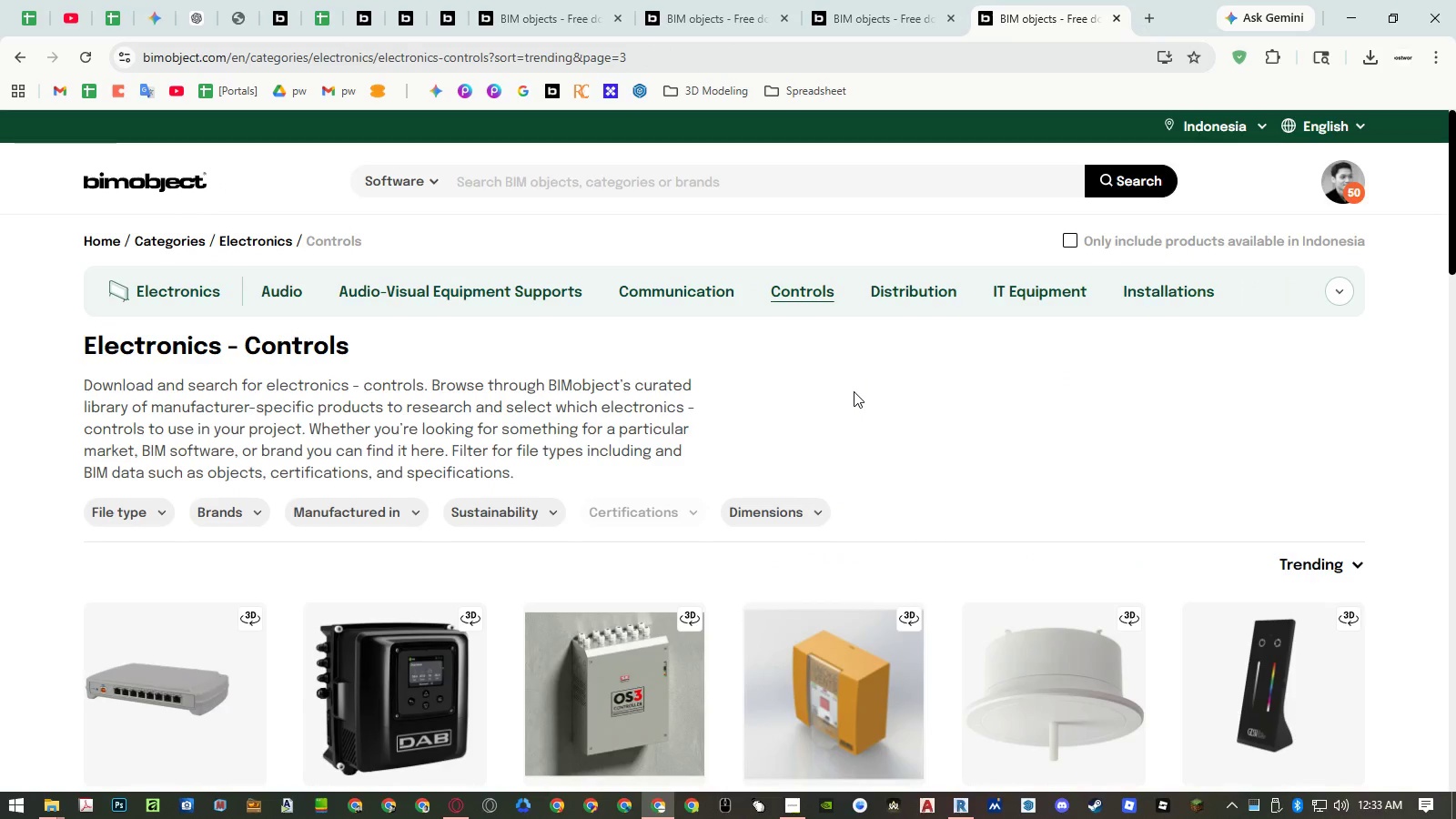 
scroll: coordinate [854, 389], scroll_direction: down, amount: 2.0
 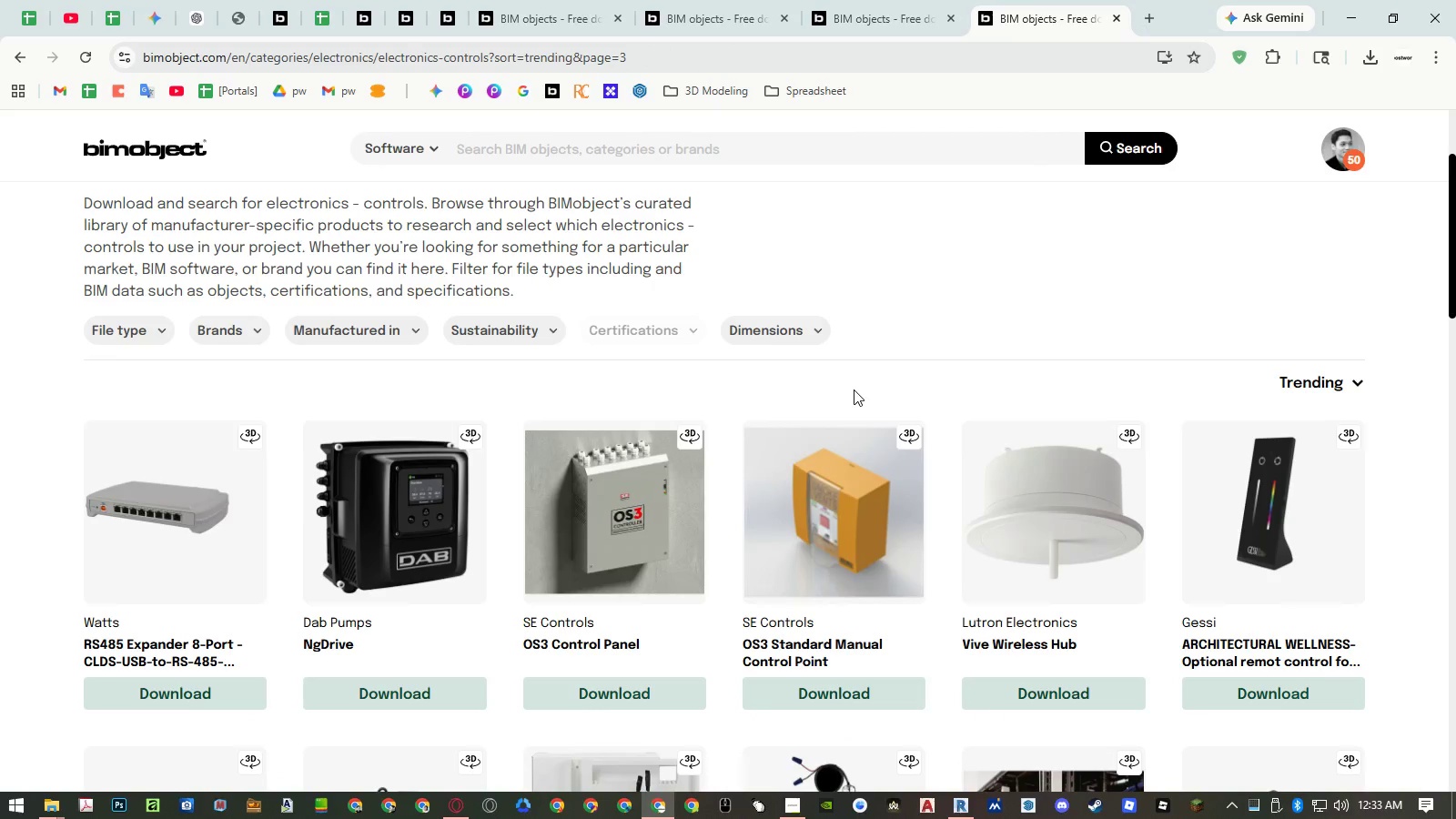 
scroll: coordinate [854, 389], scroll_direction: up, amount: 2.0
 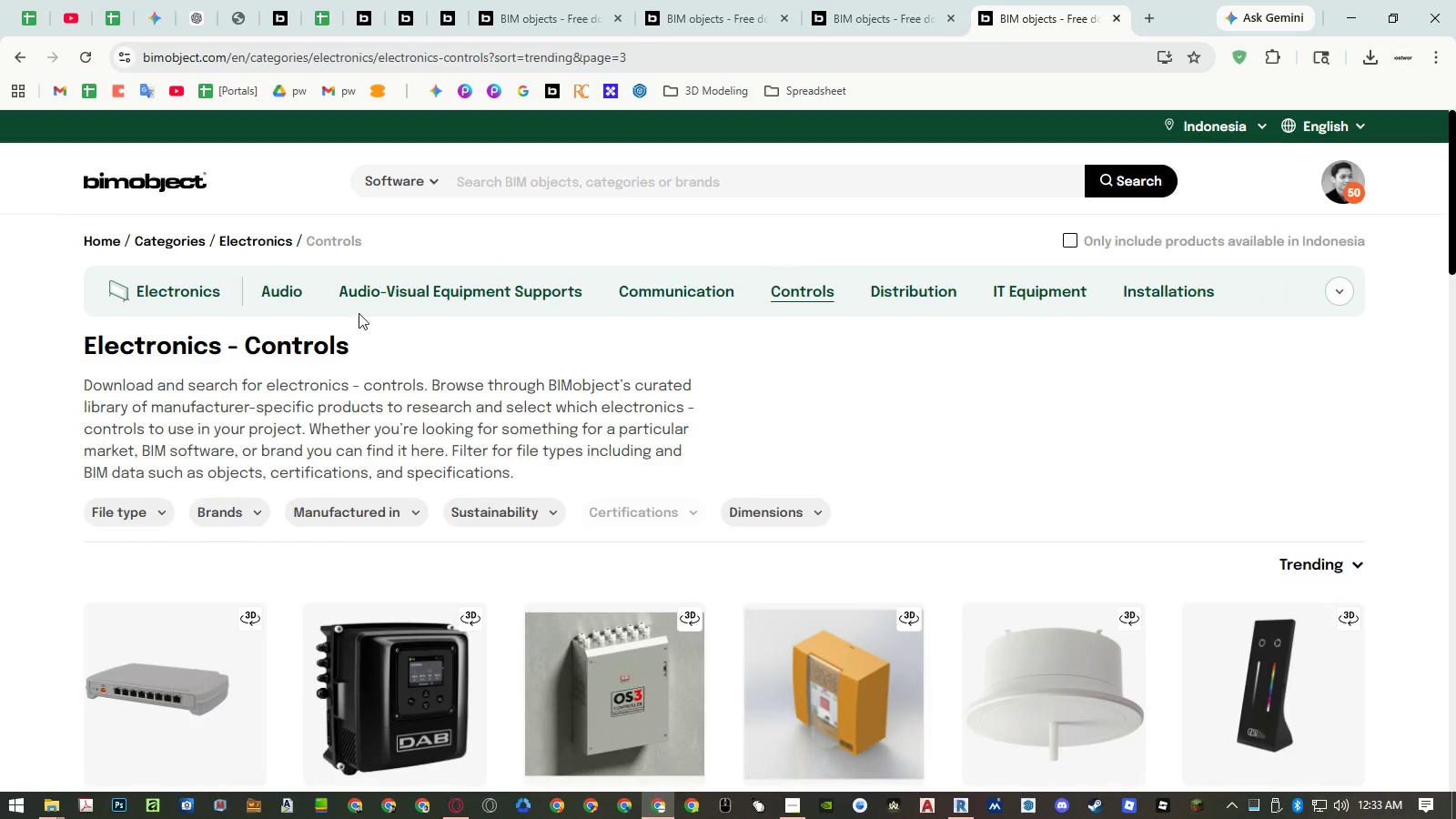 
left_click([248, 344])
 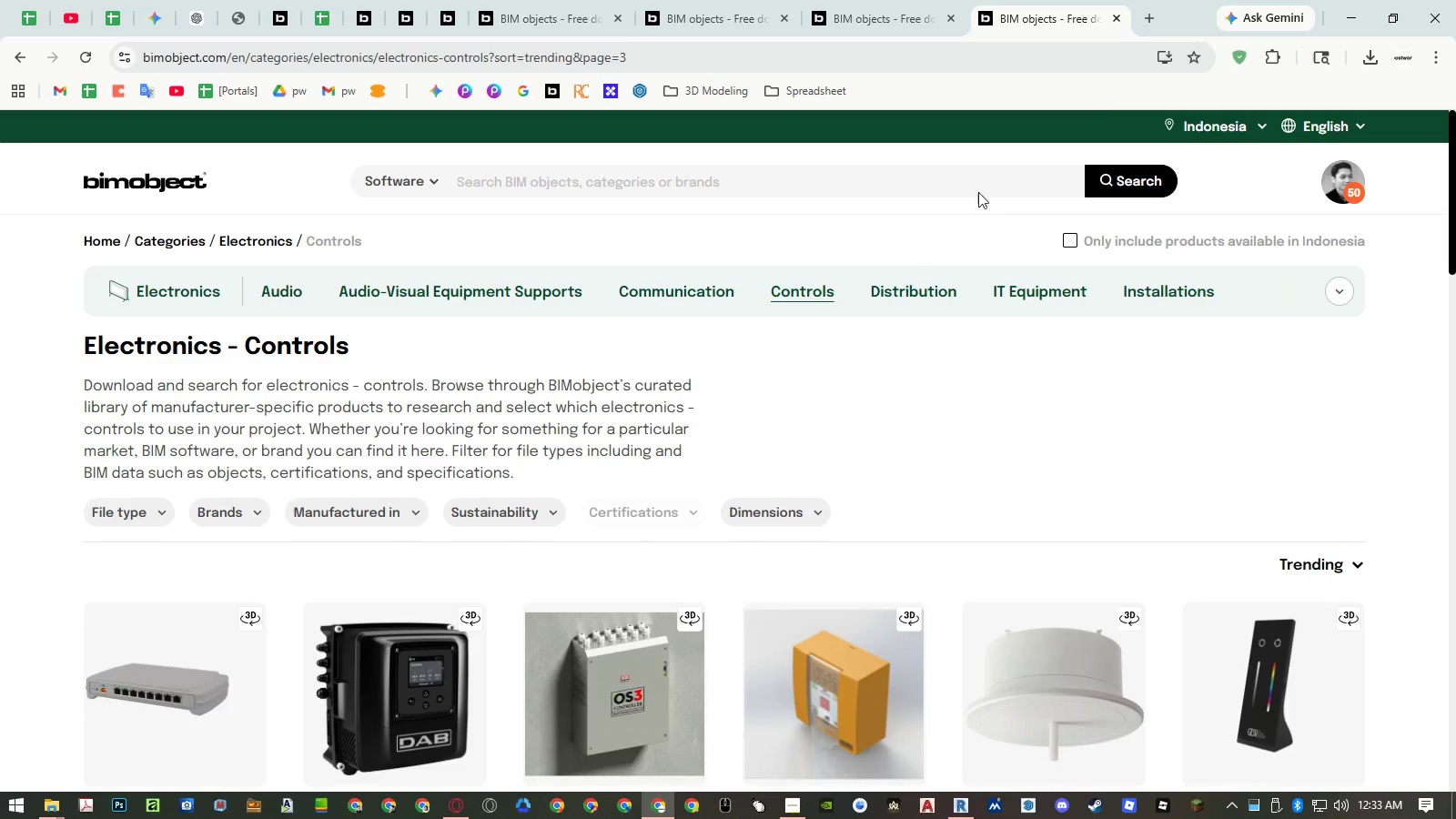 
left_click([730, 23])
 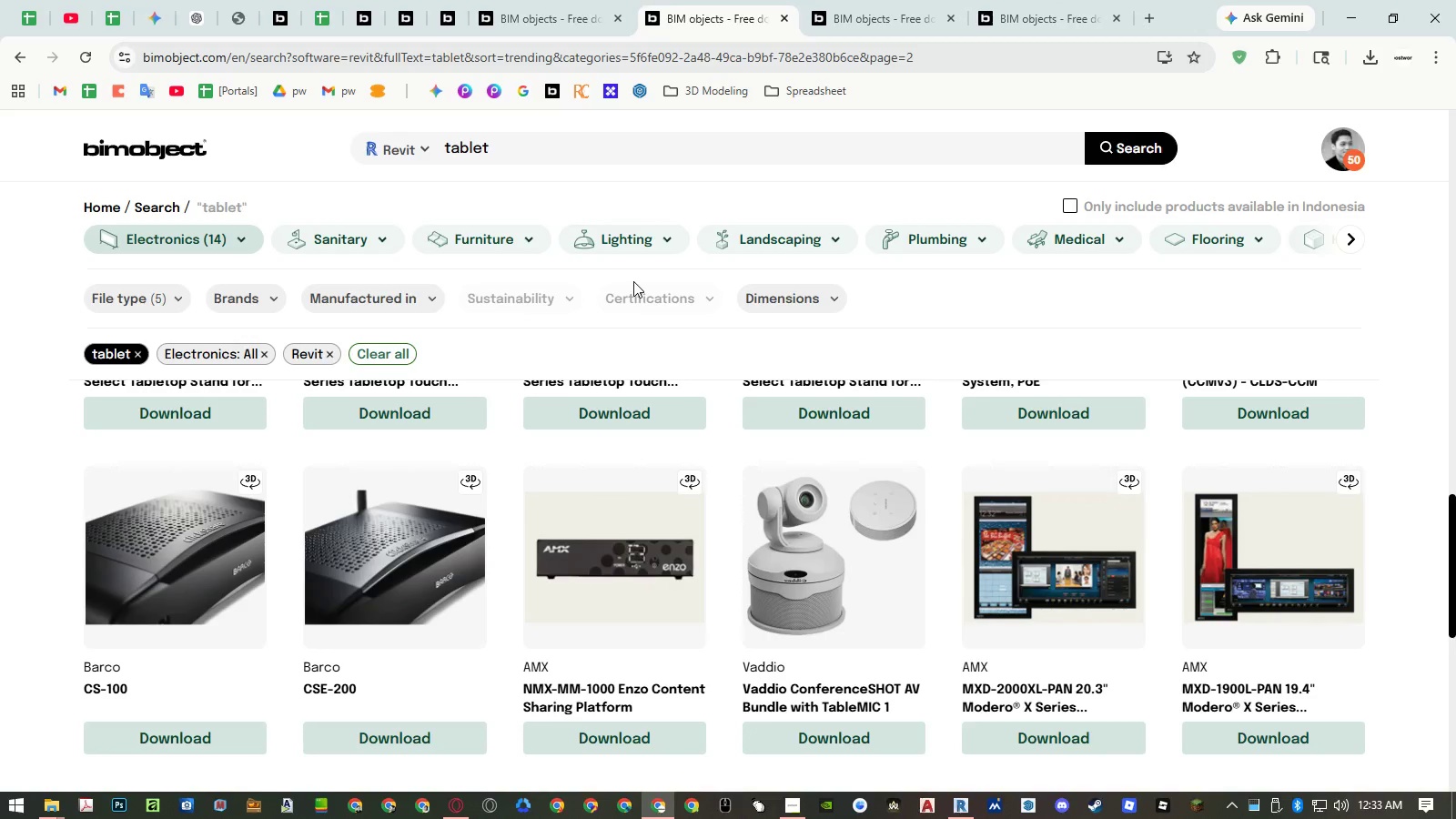 
middle_click([745, 24])
 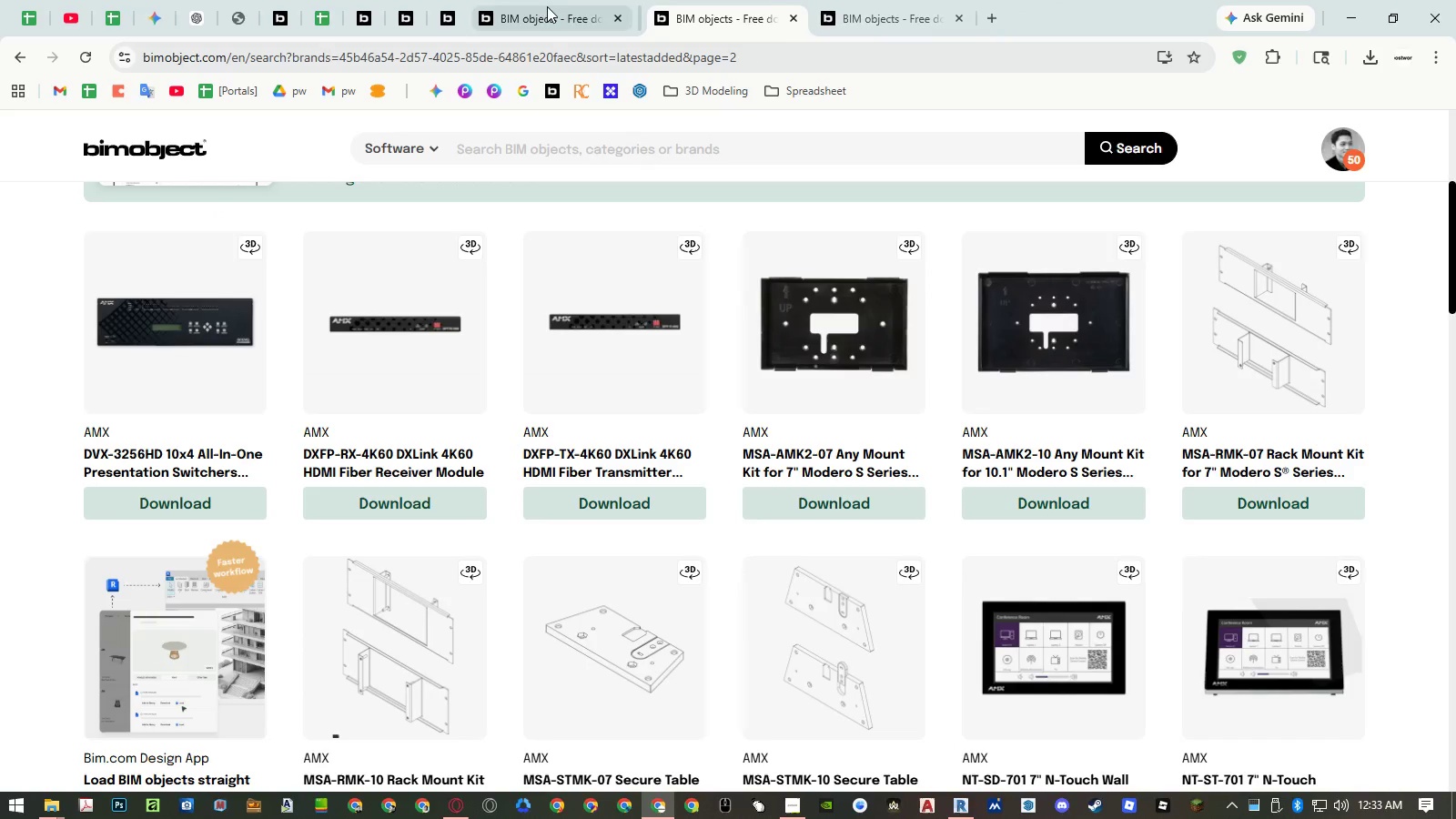 
left_click([540, 7])
 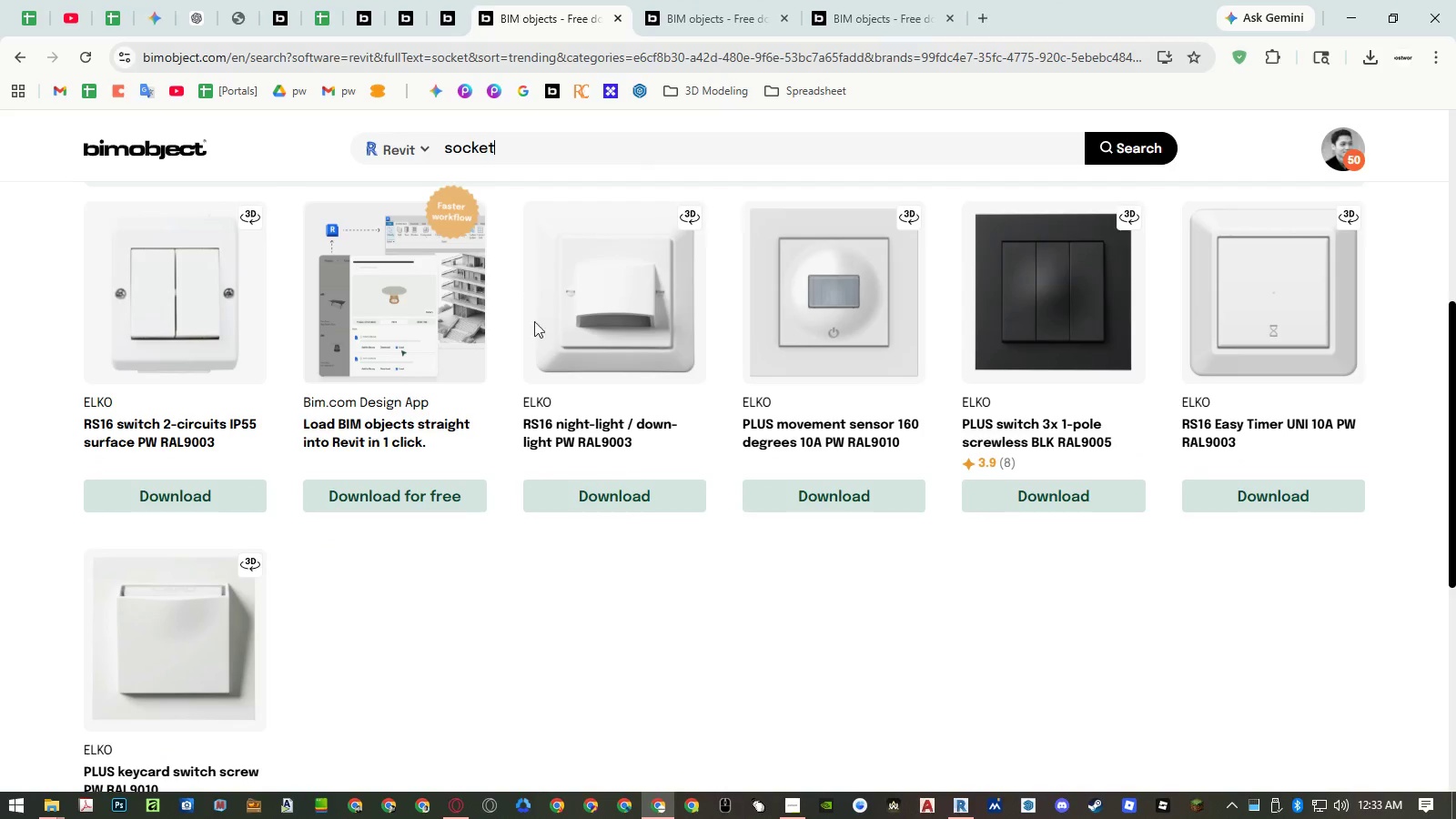 
scroll: coordinate [582, 375], scroll_direction: up, amount: 6.0
 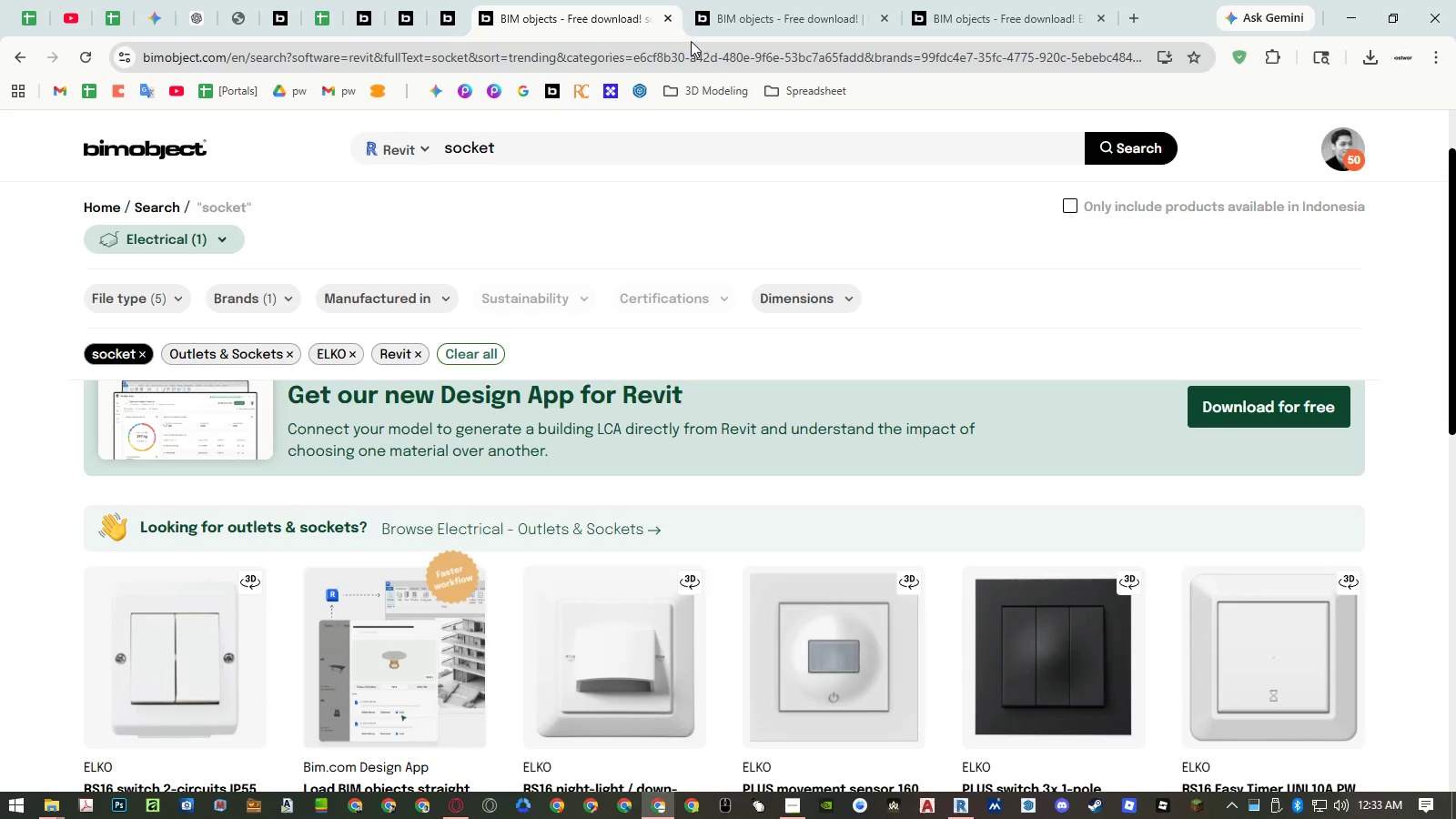 
middle_click([641, 28])
 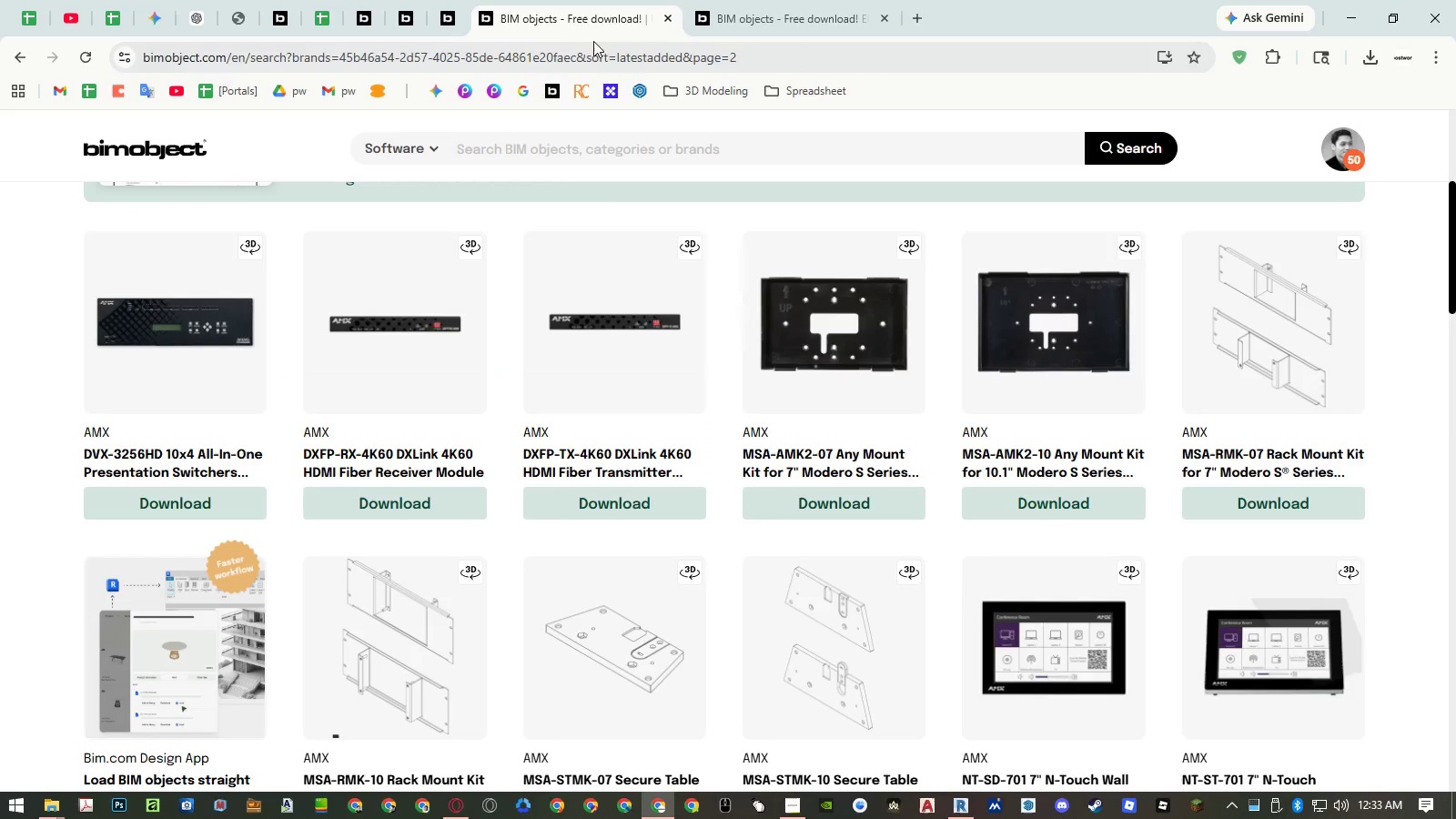 
scroll: coordinate [603, 322], scroll_direction: up, amount: 6.0
 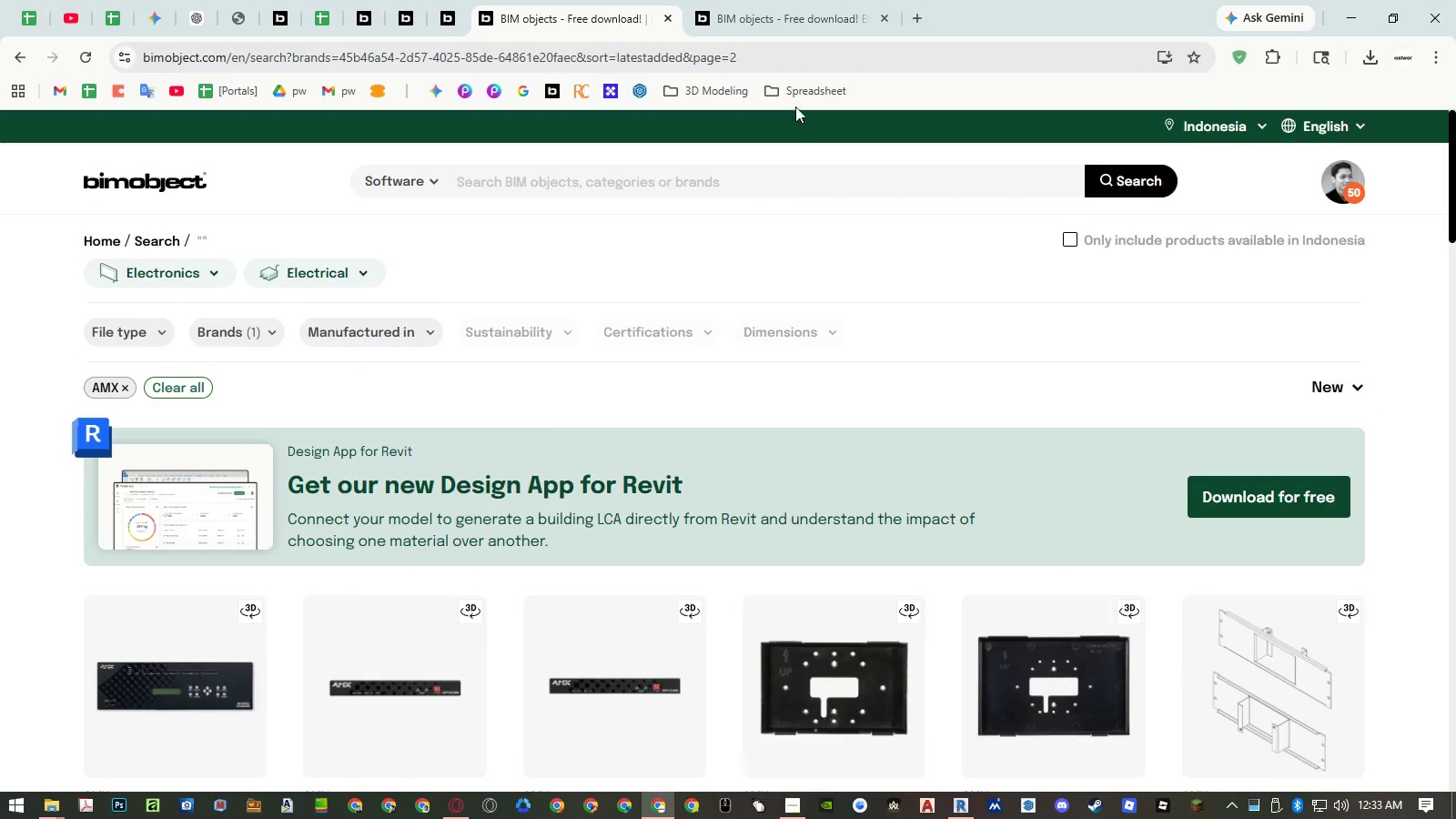 
left_click([820, 35])
 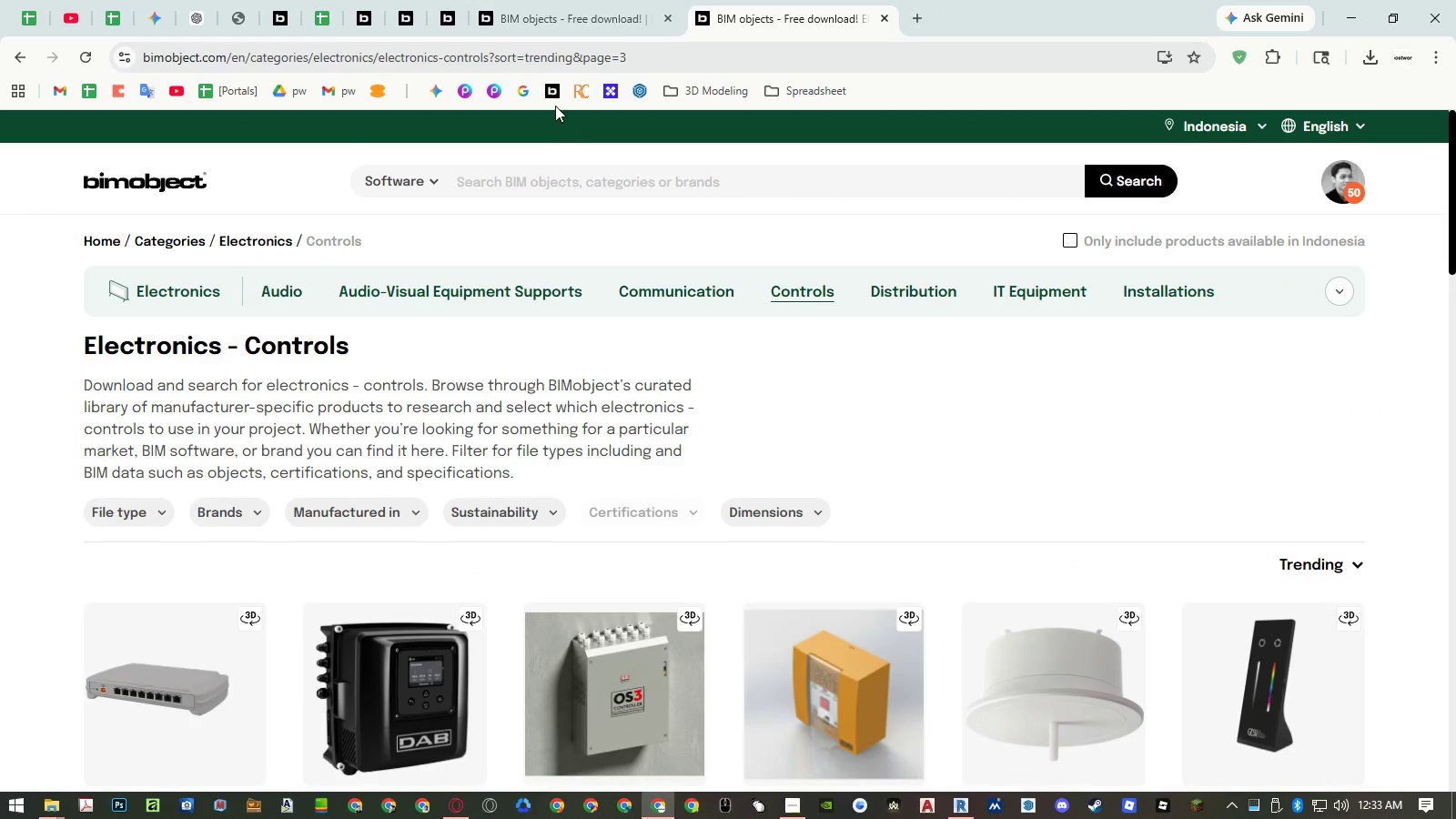 
left_click([548, 97])
 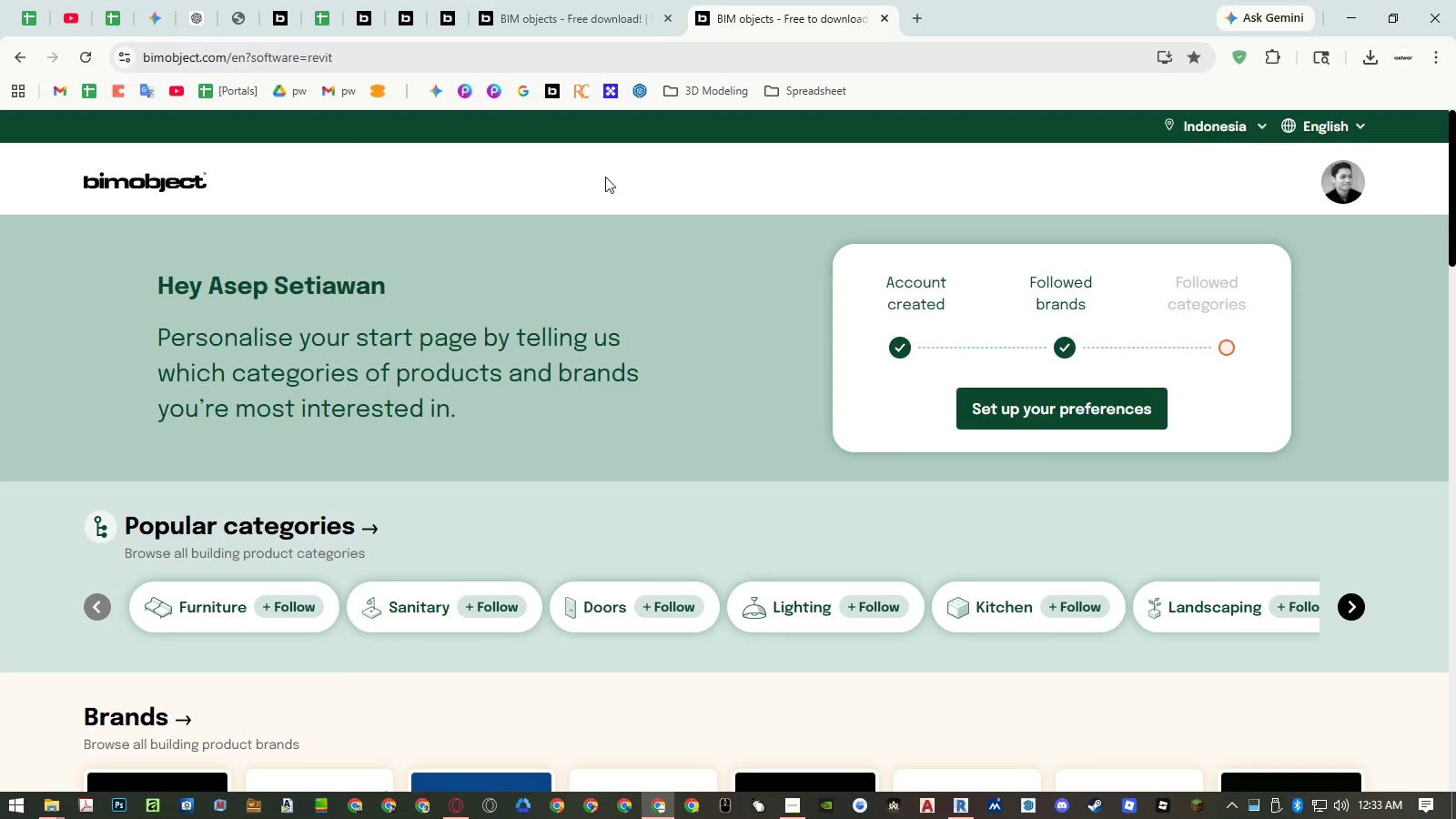 
left_click([595, 183])
 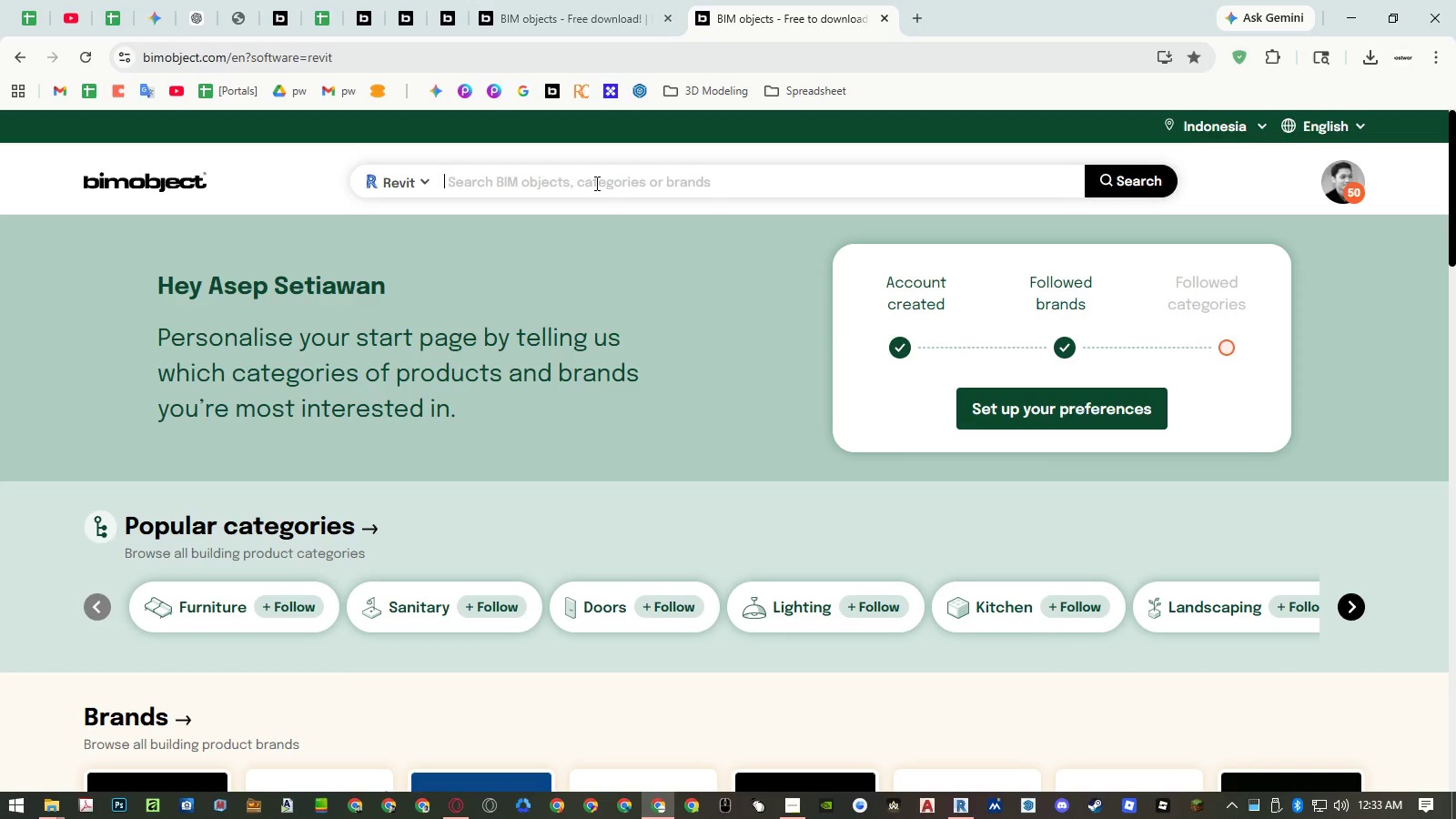 
type(keyboard)
 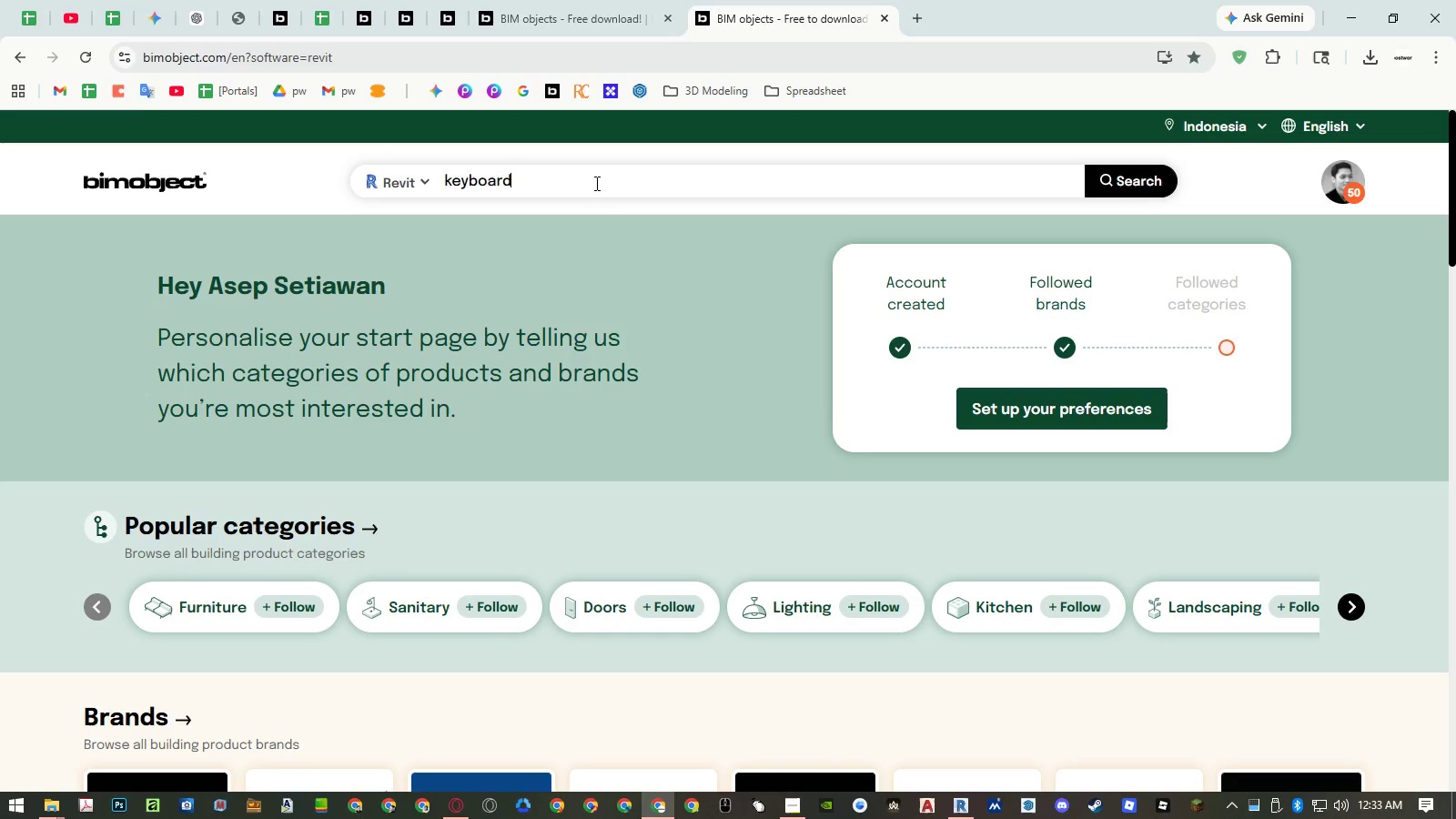 
key(Enter)
 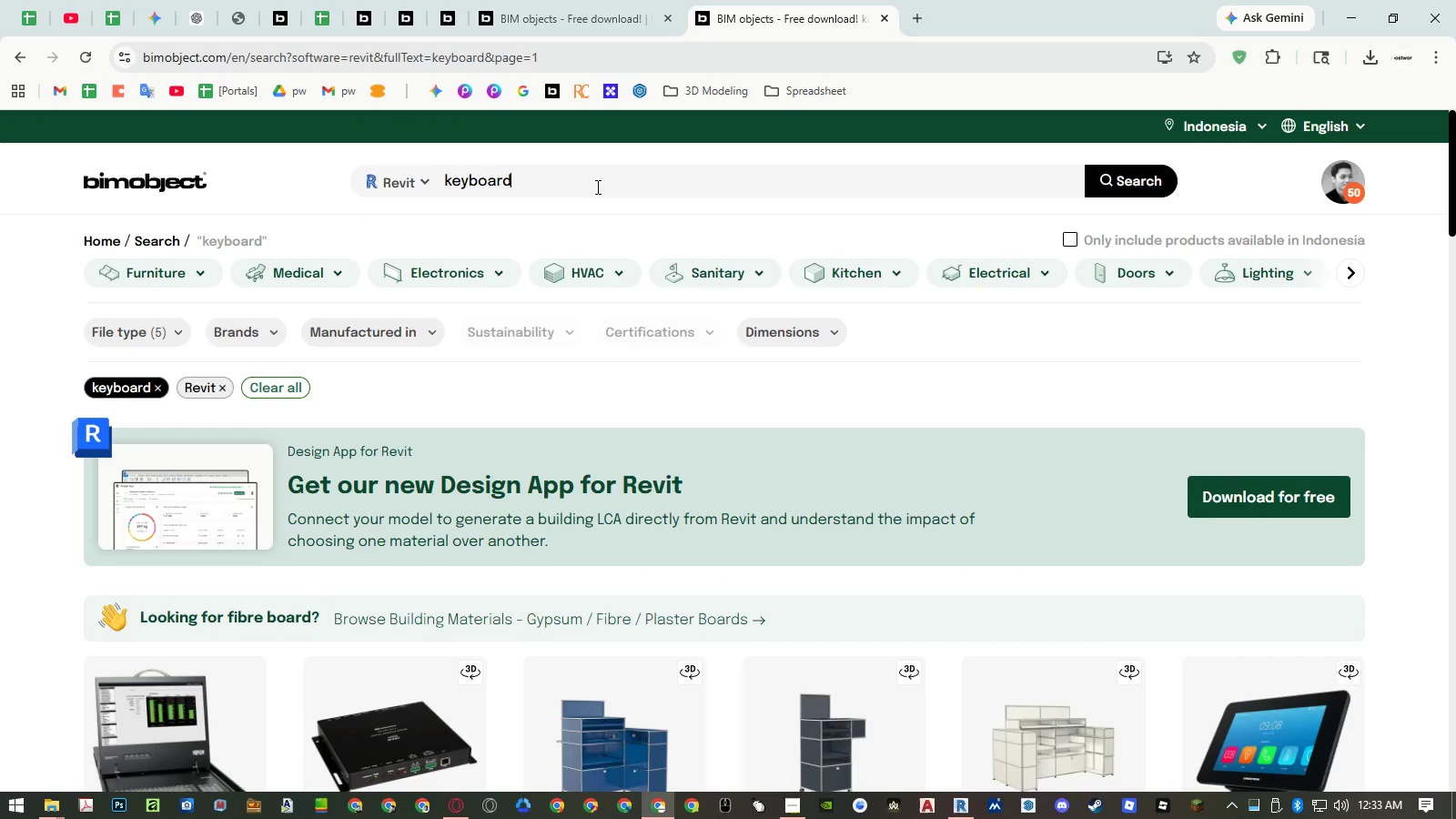 
scroll: coordinate [631, 218], scroll_direction: down, amount: 22.0
 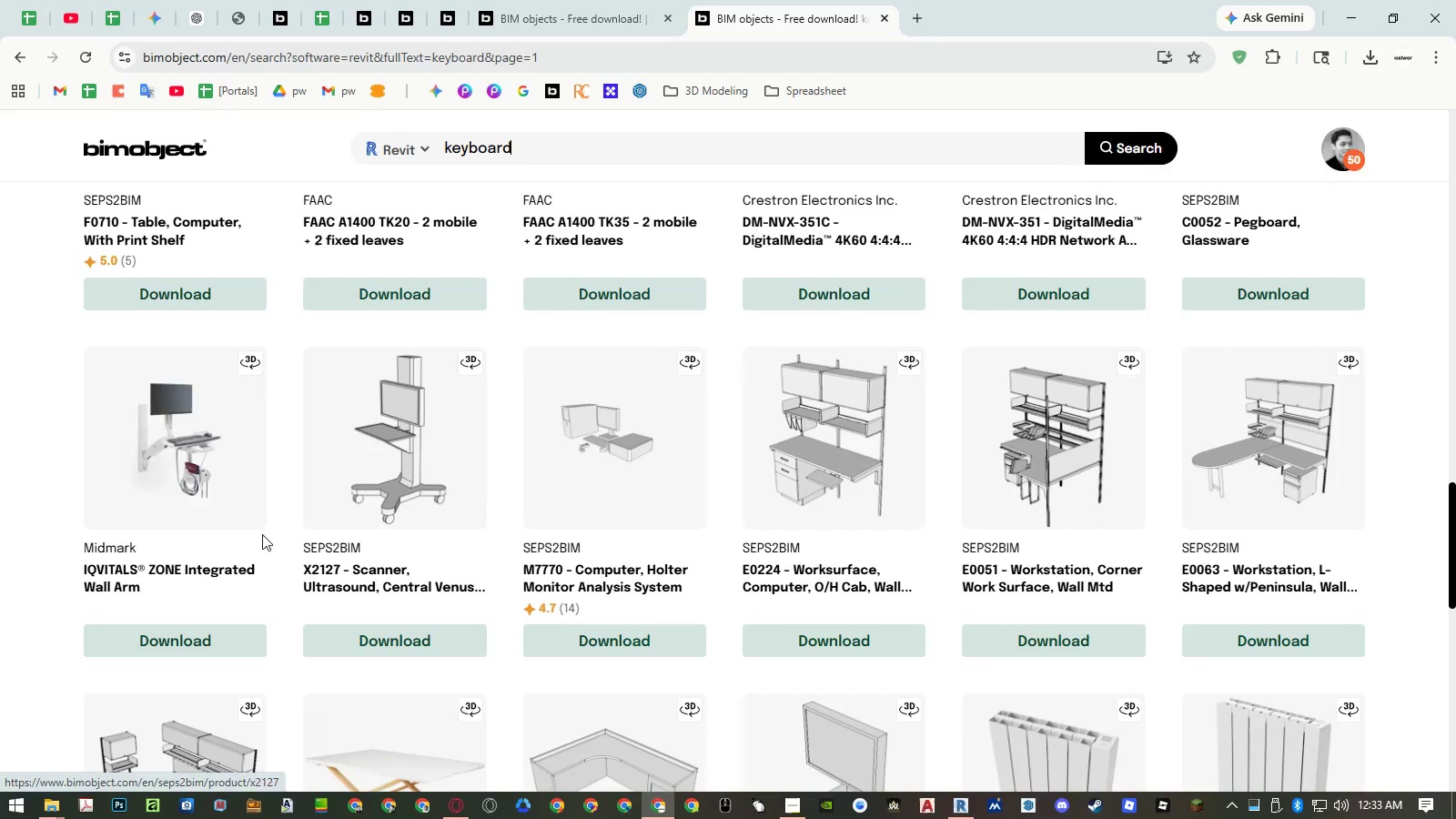 
middle_click([224, 571])
 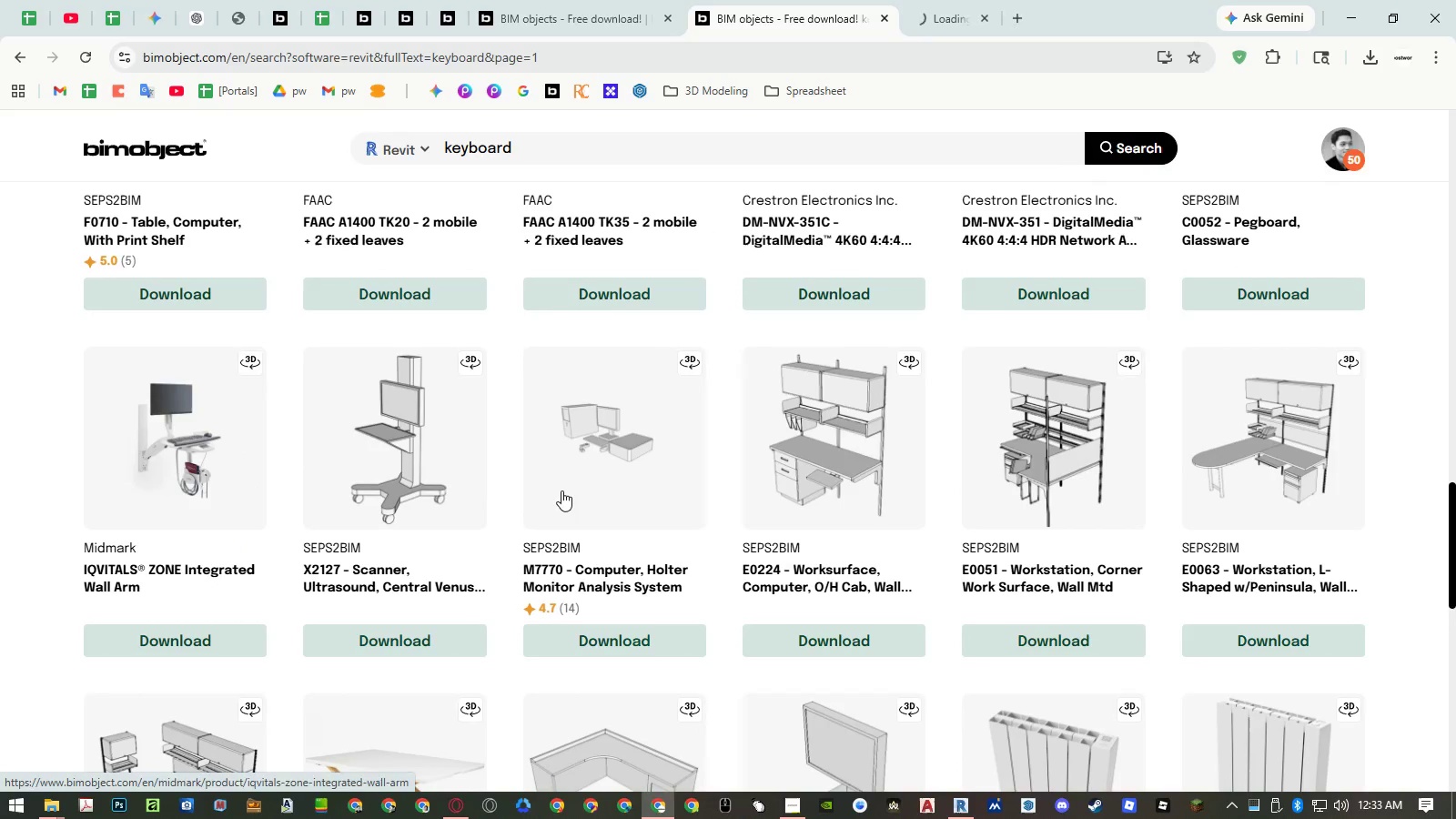 
scroll: coordinate [566, 488], scroll_direction: down, amount: 4.0
 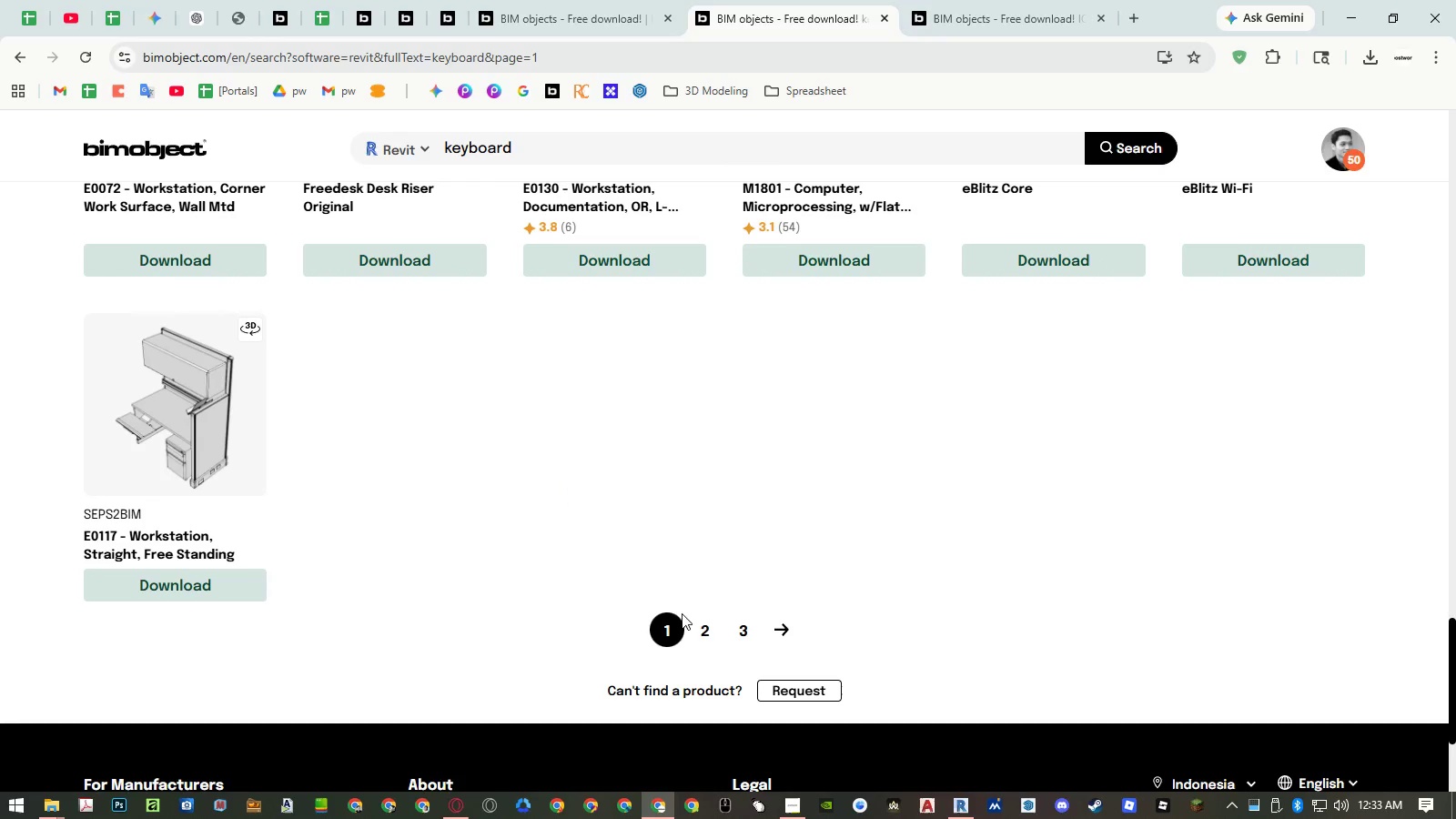 
left_click([694, 629])
 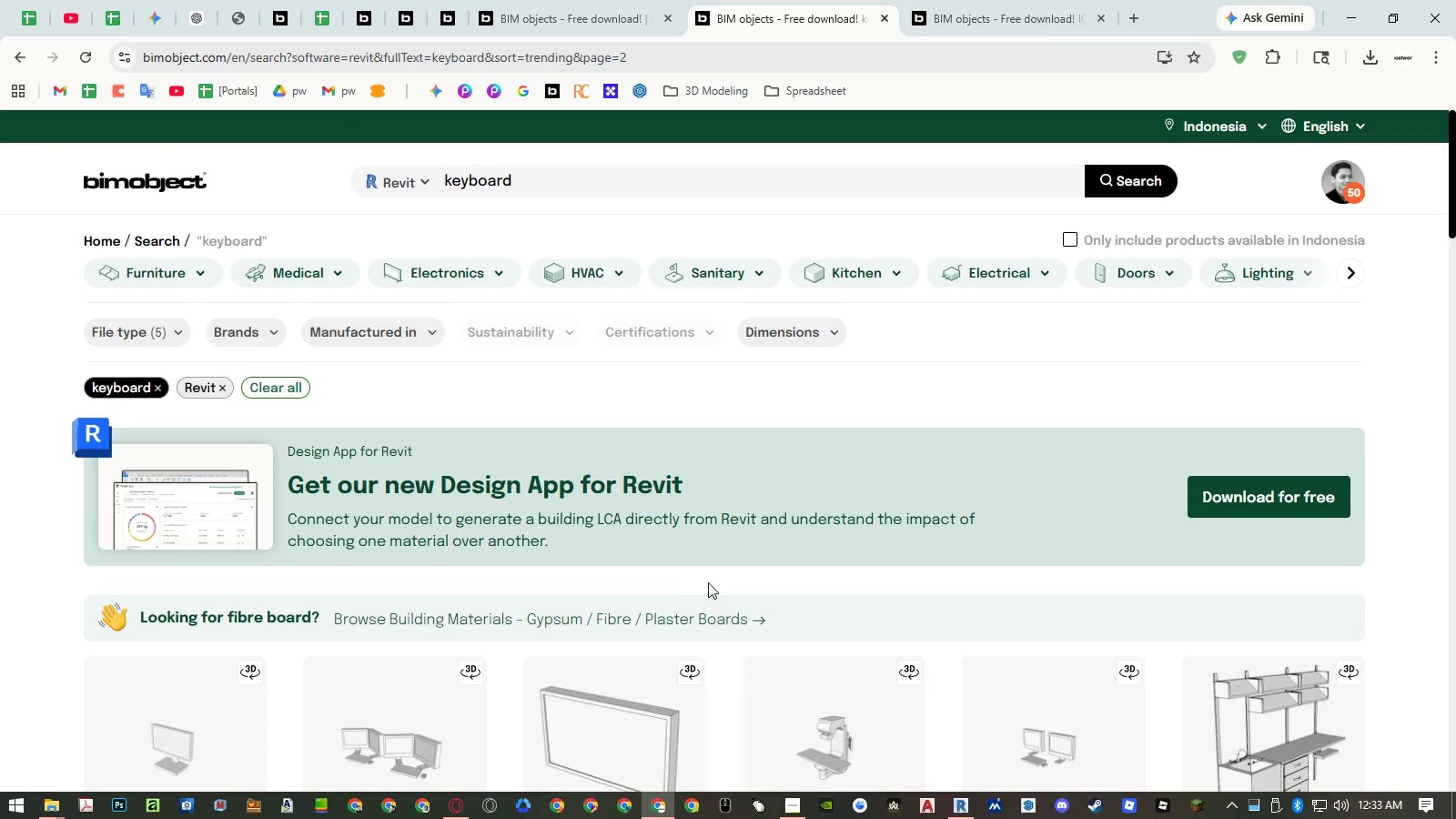 
scroll: coordinate [710, 537], scroll_direction: down, amount: 8.0
 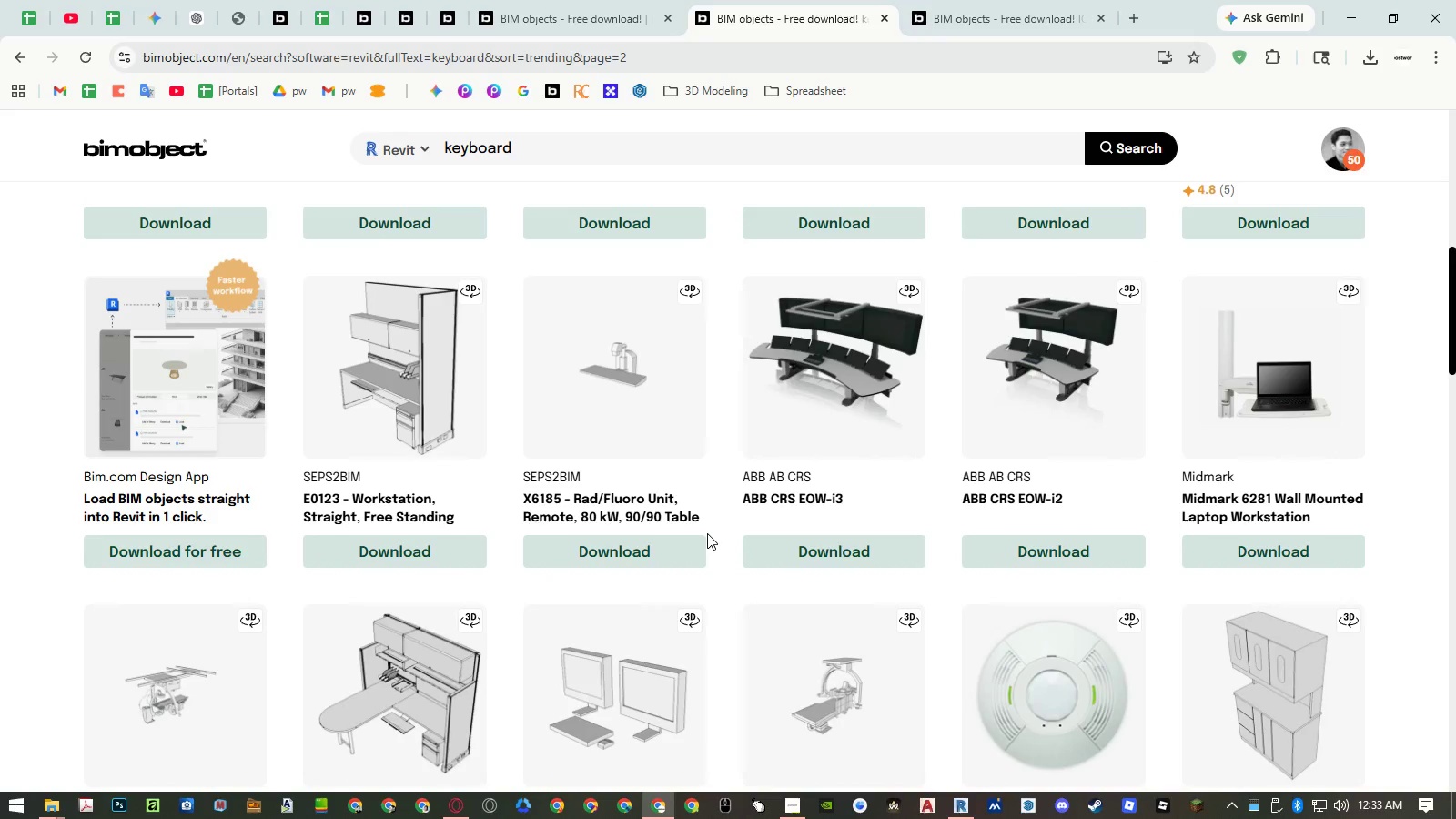 
mouse_move([787, 498])
 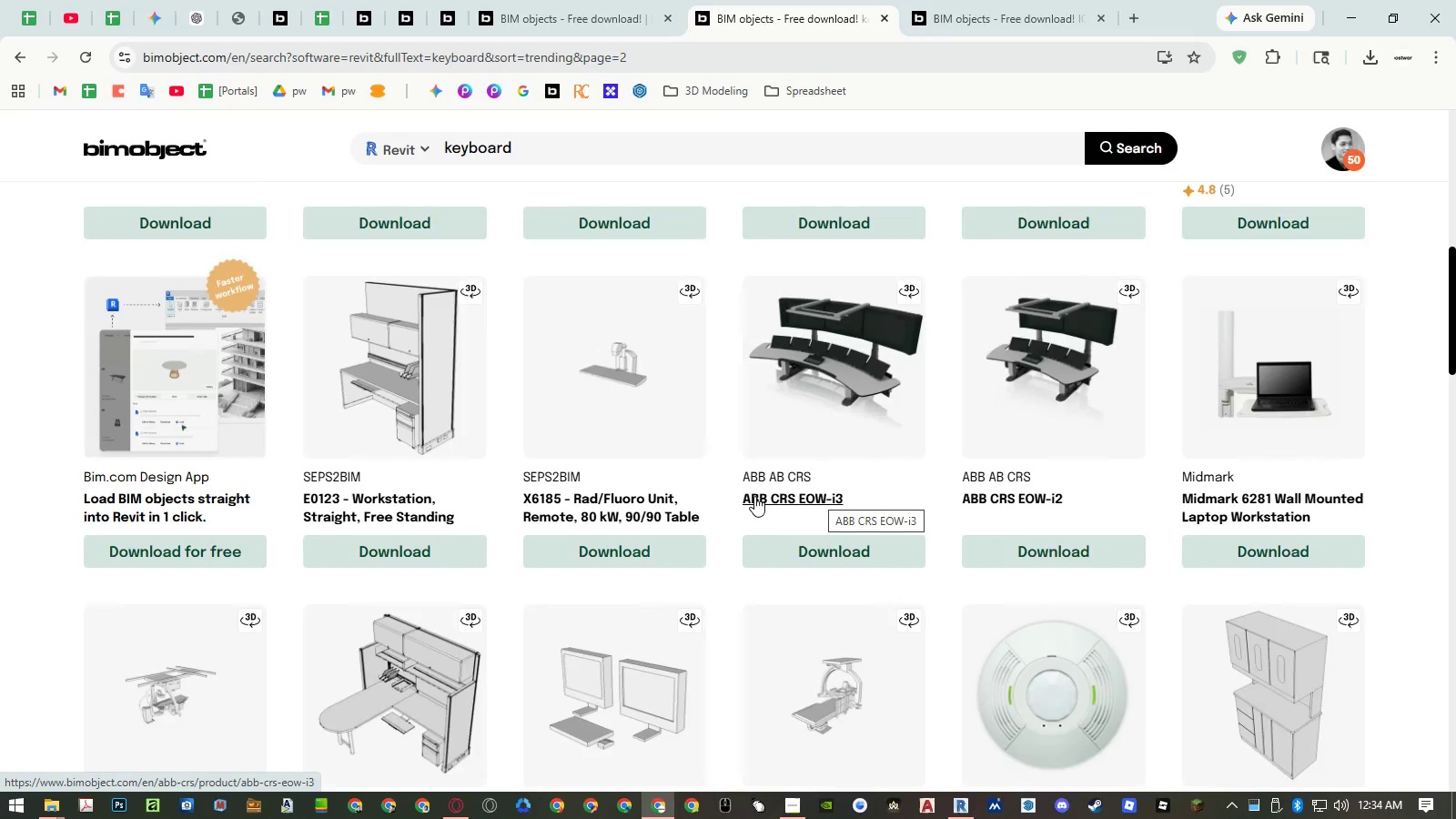 
scroll: coordinate [746, 495], scroll_direction: down, amount: 5.0
 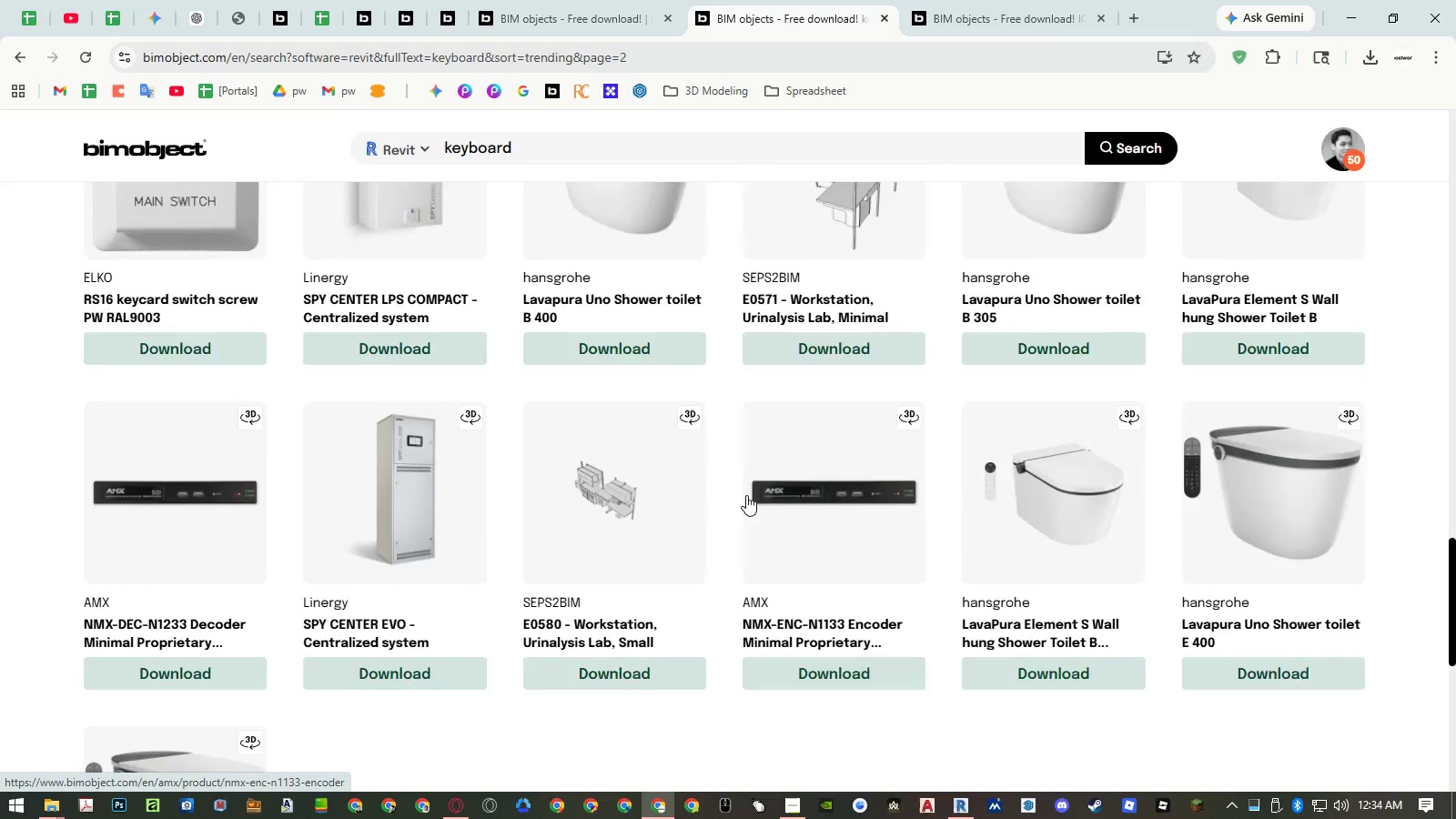 
left_click([757, 677])
 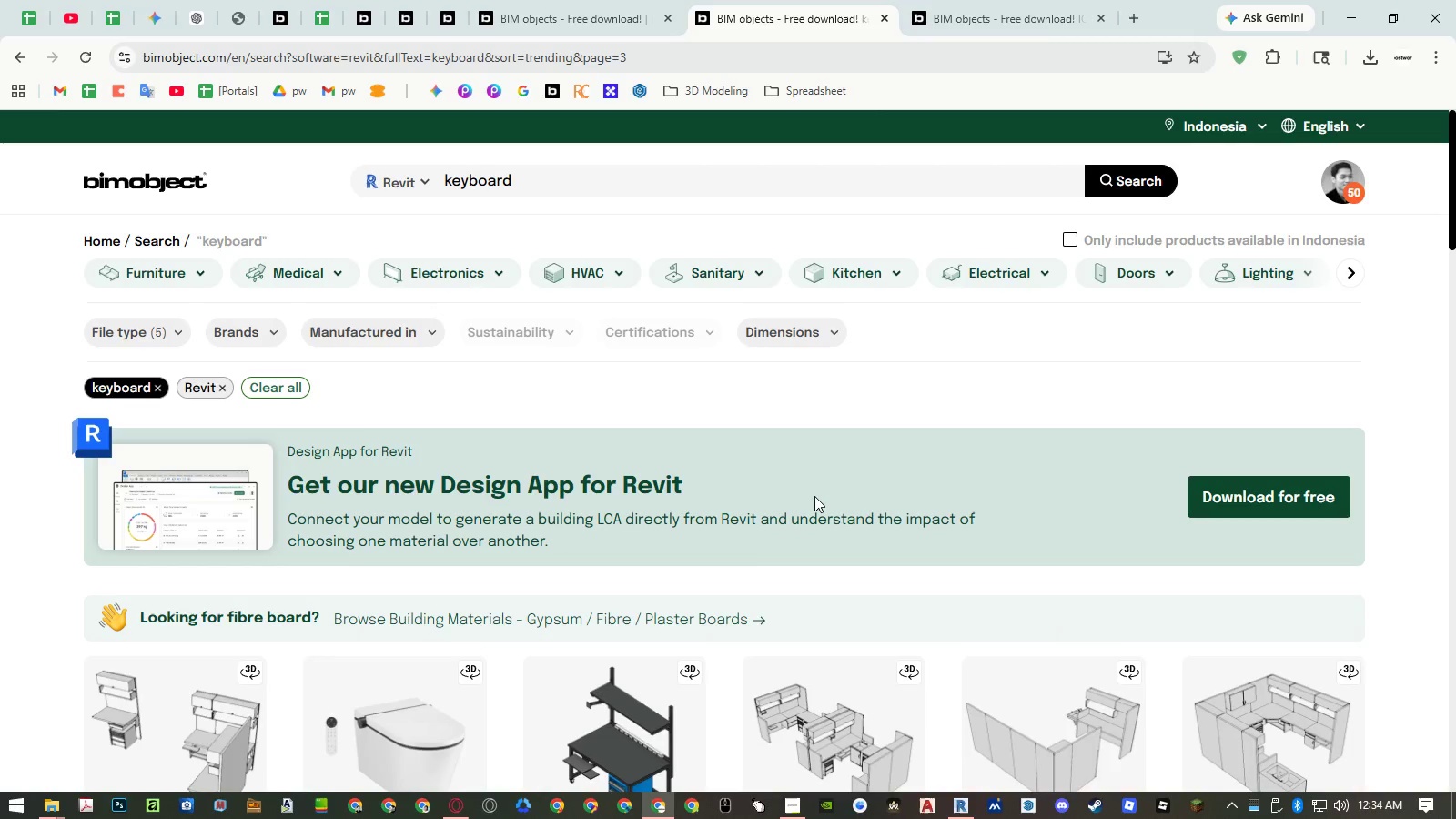 
scroll: coordinate [960, 483], scroll_direction: down, amount: 15.0
 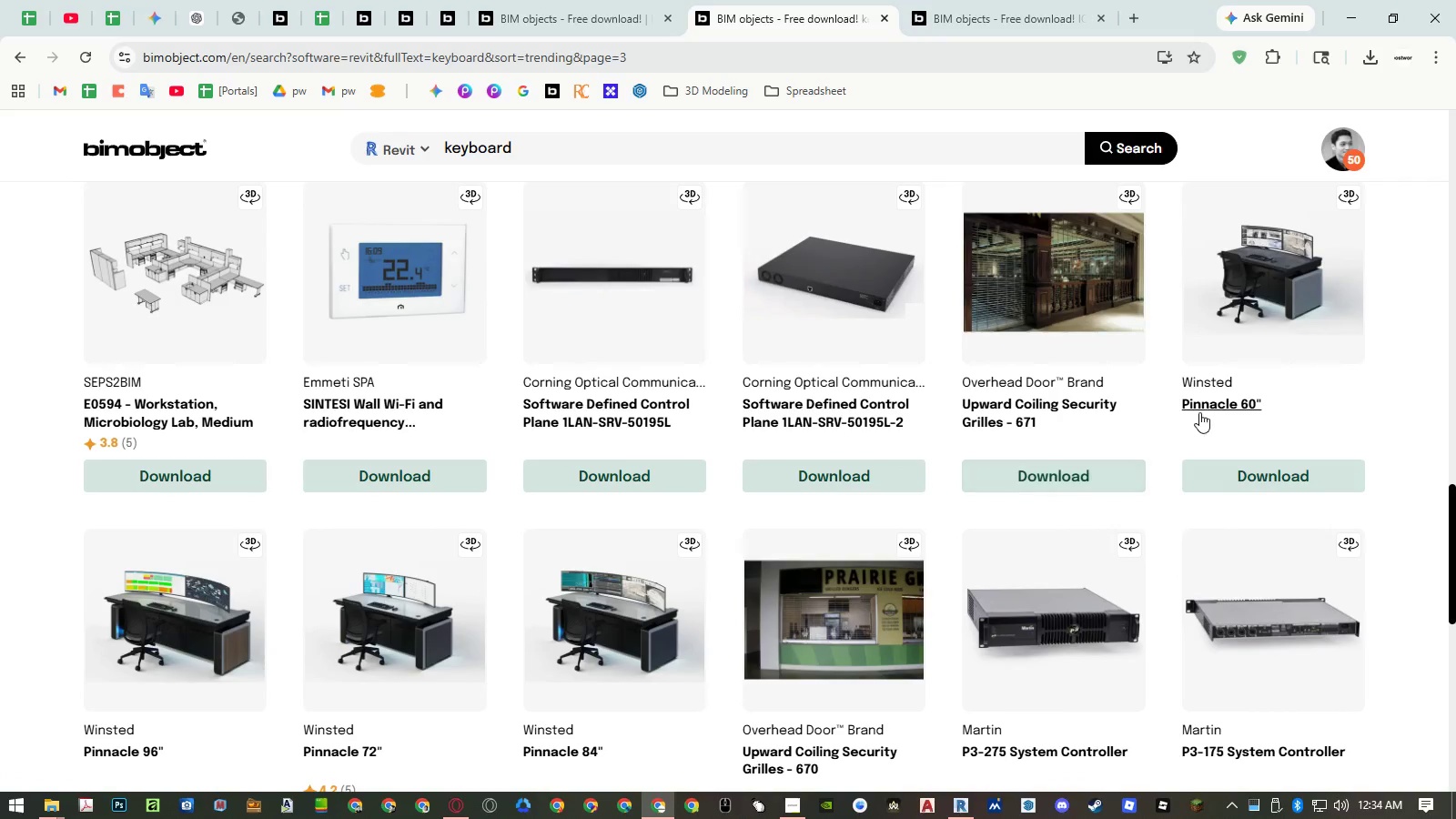 
middle_click([1206, 410])
 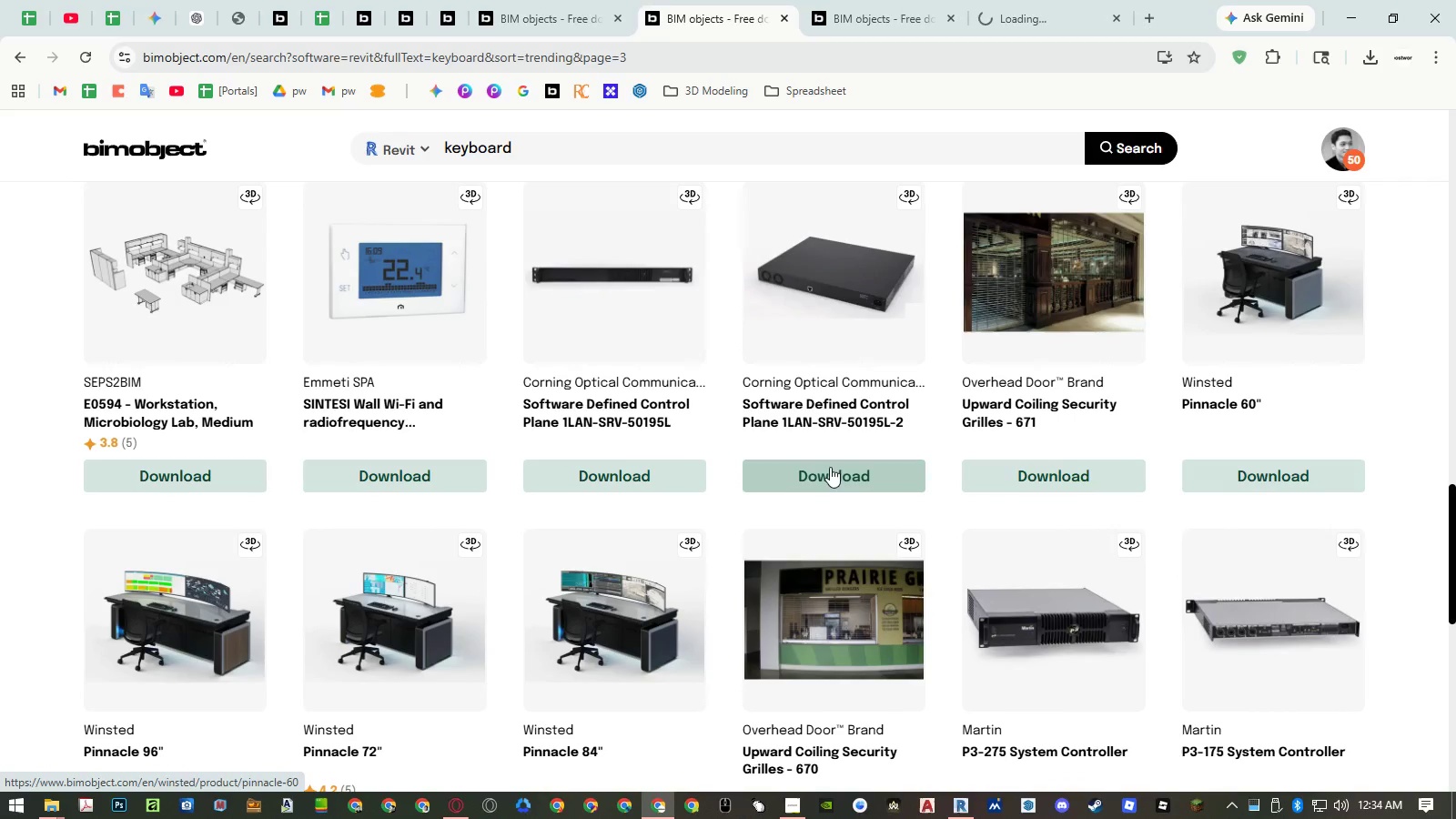 
scroll: coordinate [805, 467], scroll_direction: down, amount: 3.0
 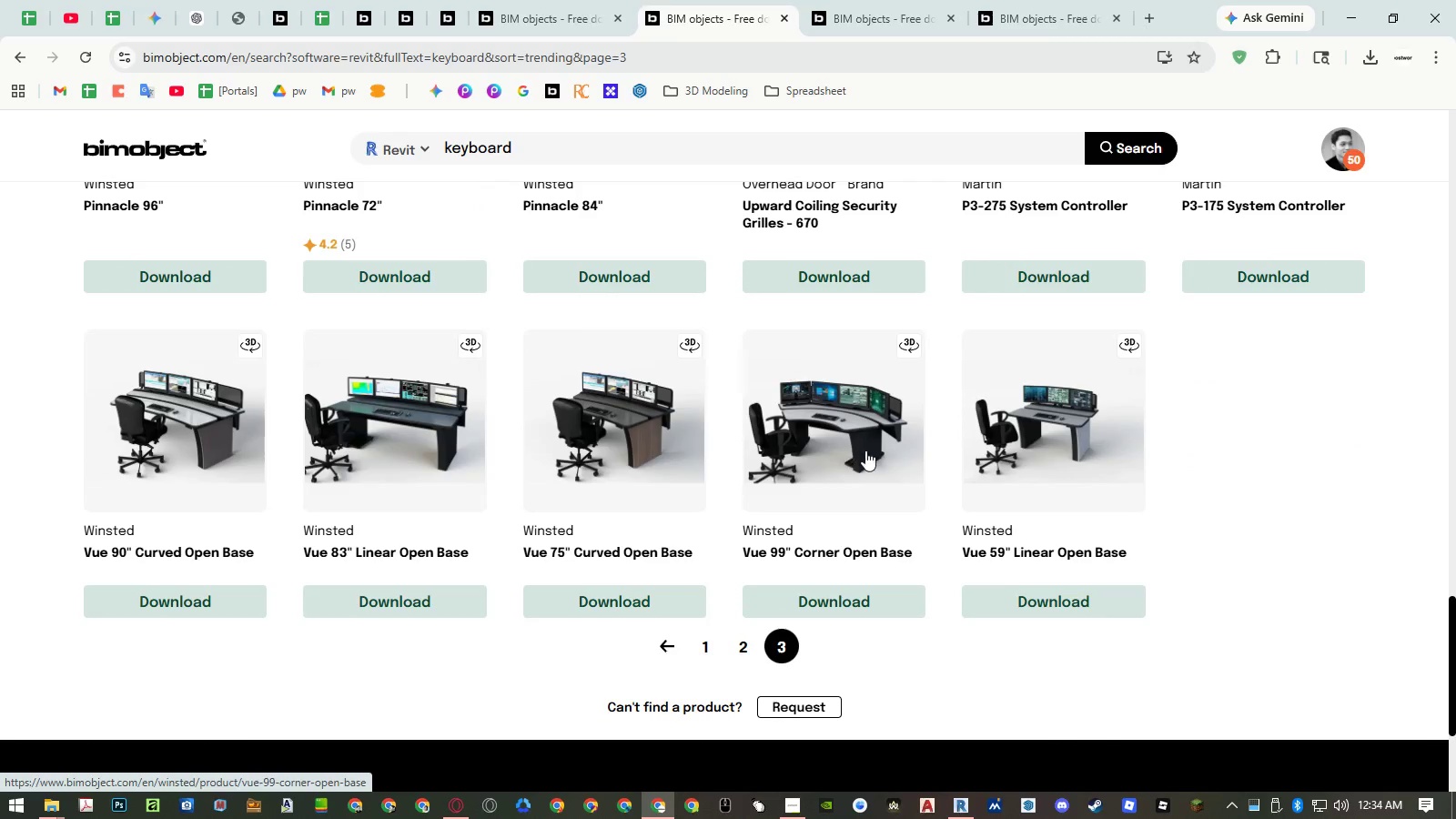 
middle_click([838, 554])
 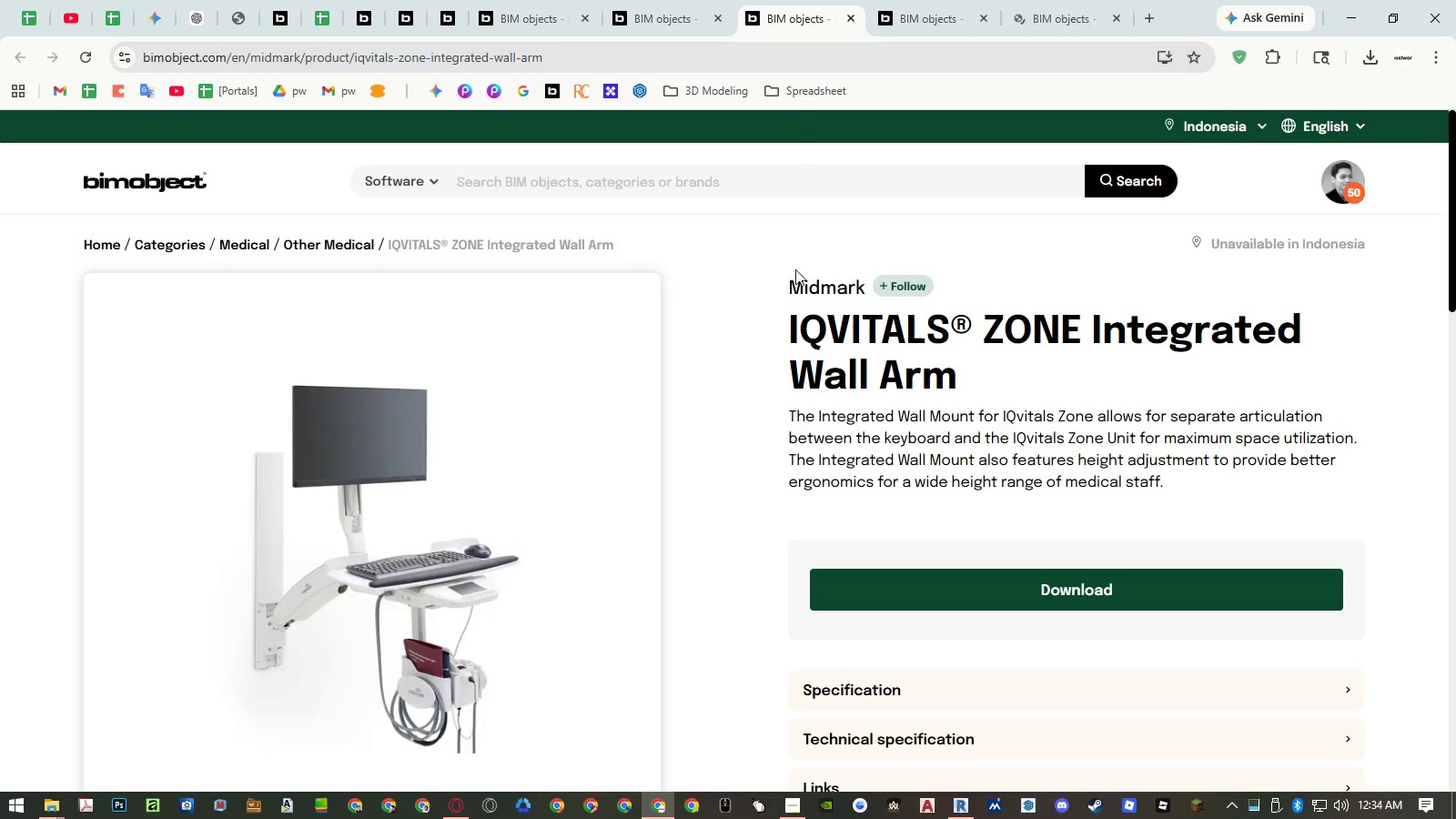 
scroll: coordinate [669, 490], scroll_direction: down, amount: 2.0
 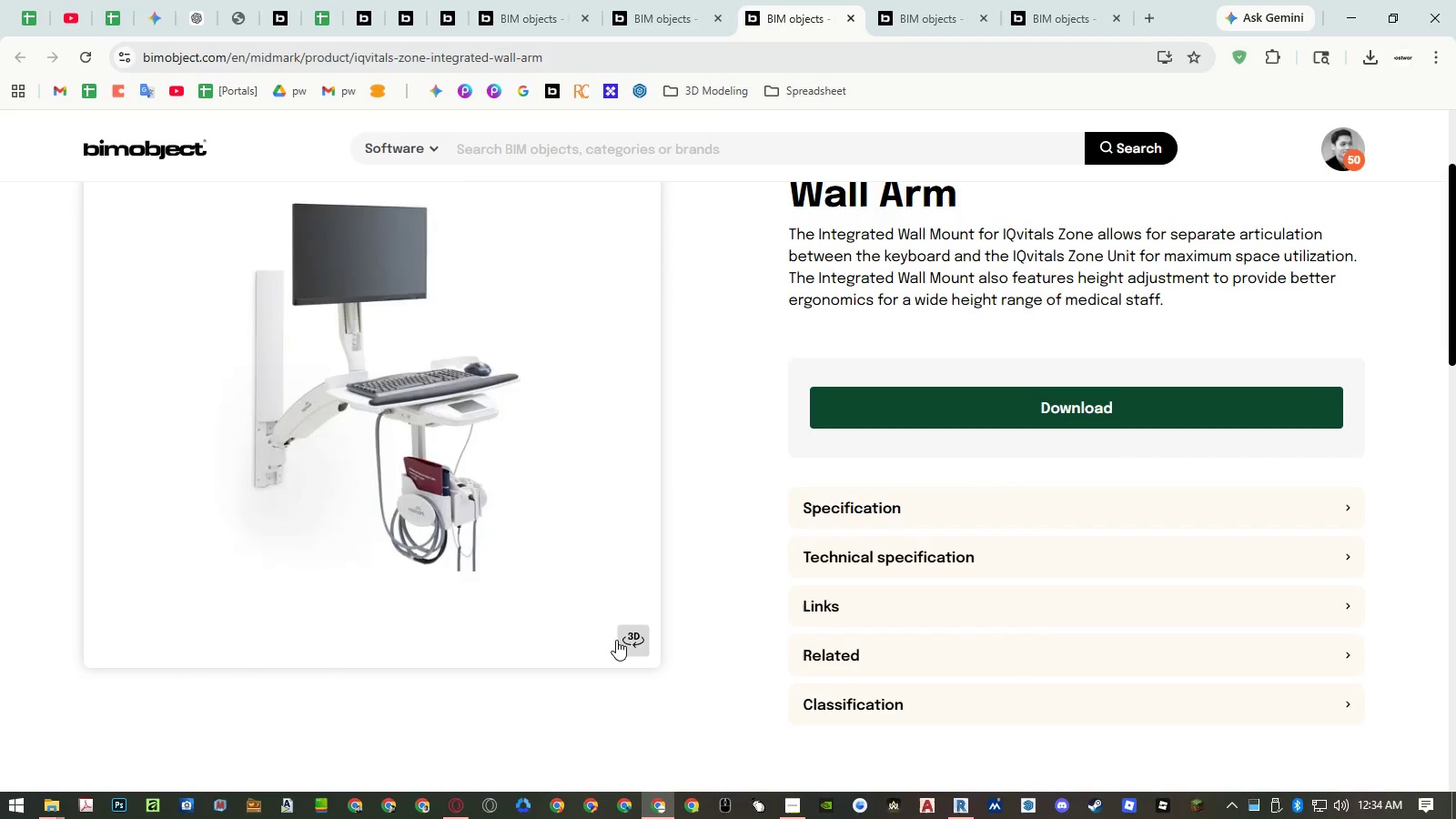 
left_click([627, 638])
 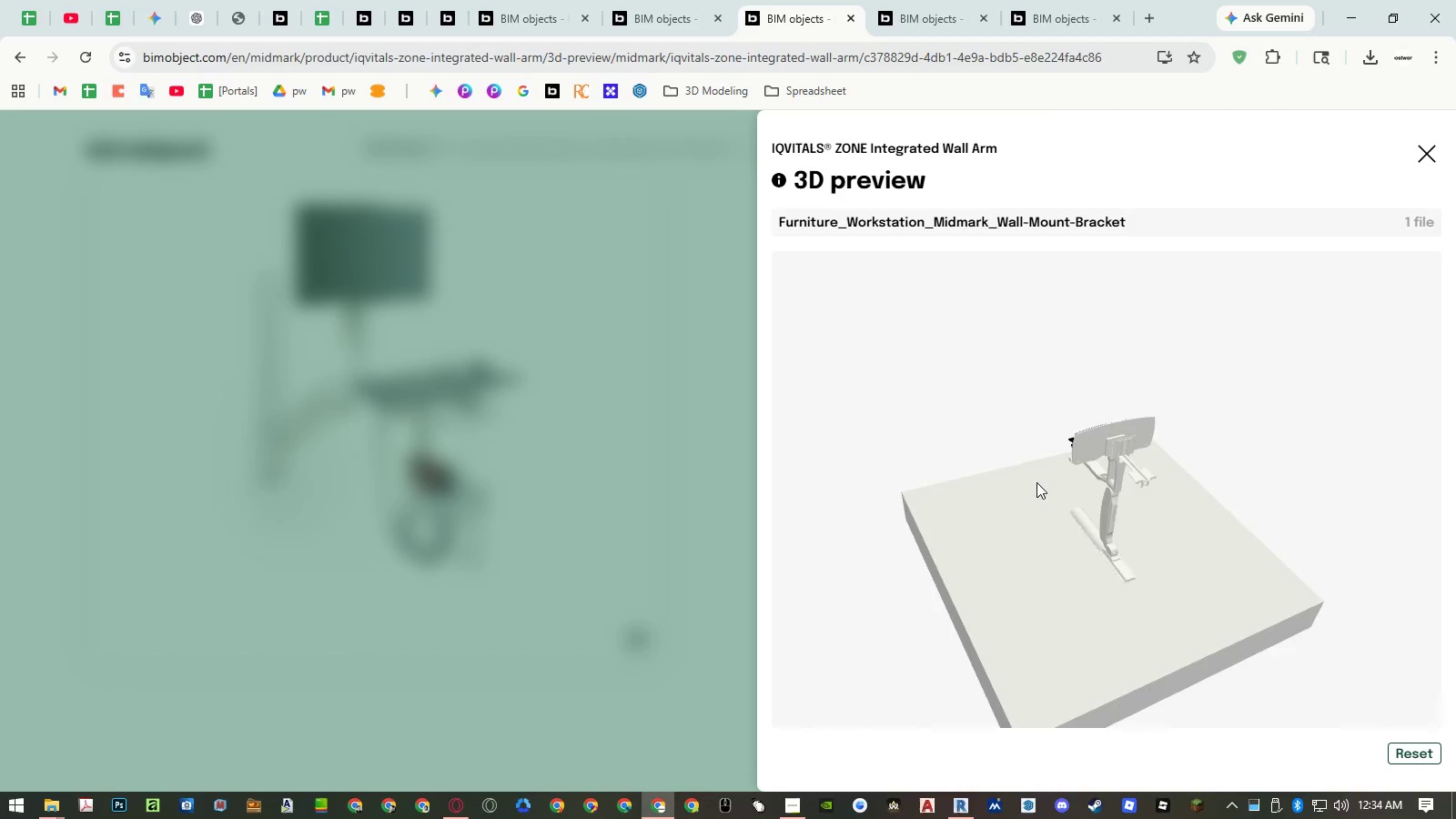 
left_click_drag(start_coordinate=[1120, 416], to_coordinate=[1378, 451])
 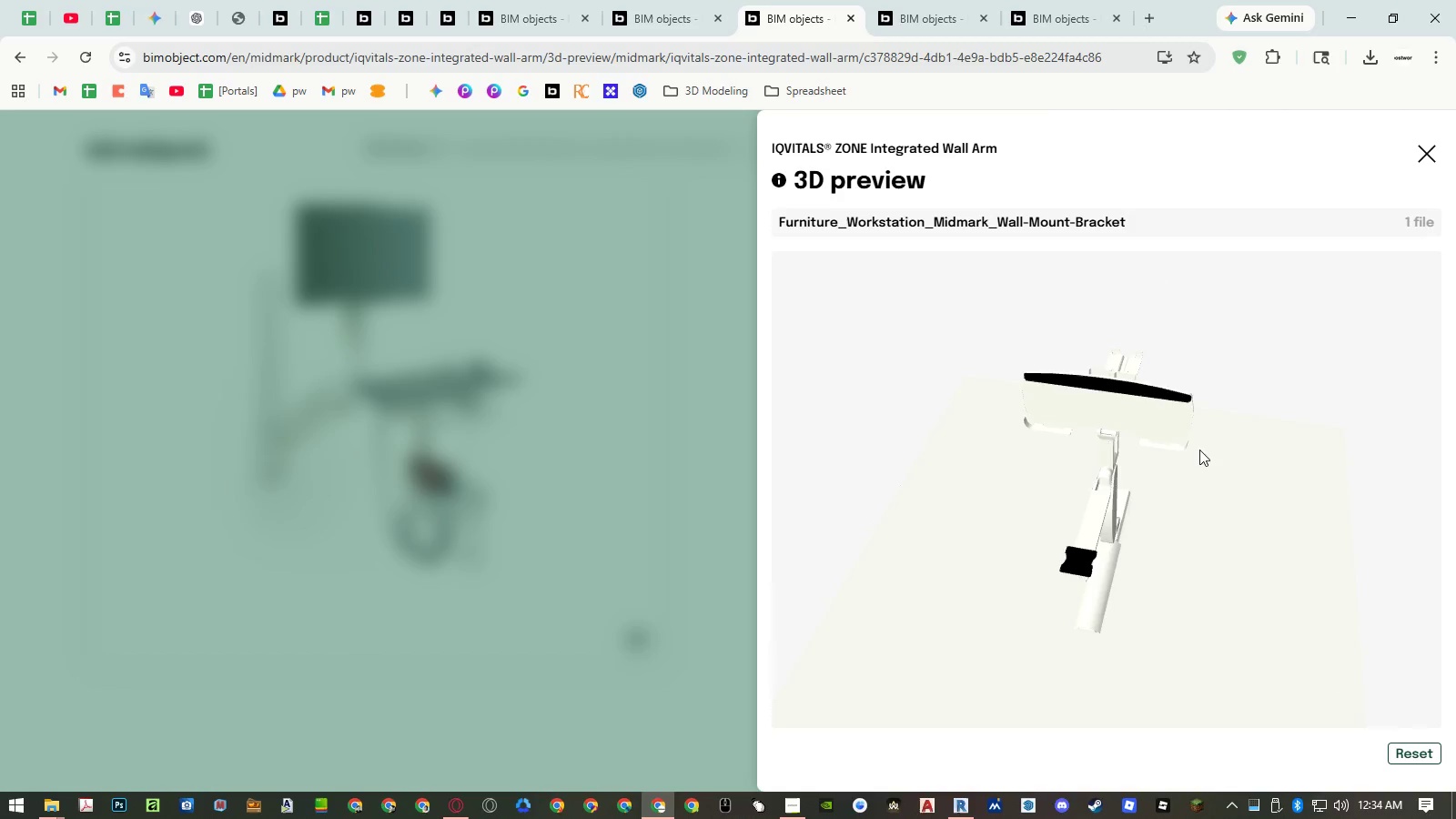 
scroll: coordinate [1119, 459], scroll_direction: up, amount: 6.0
 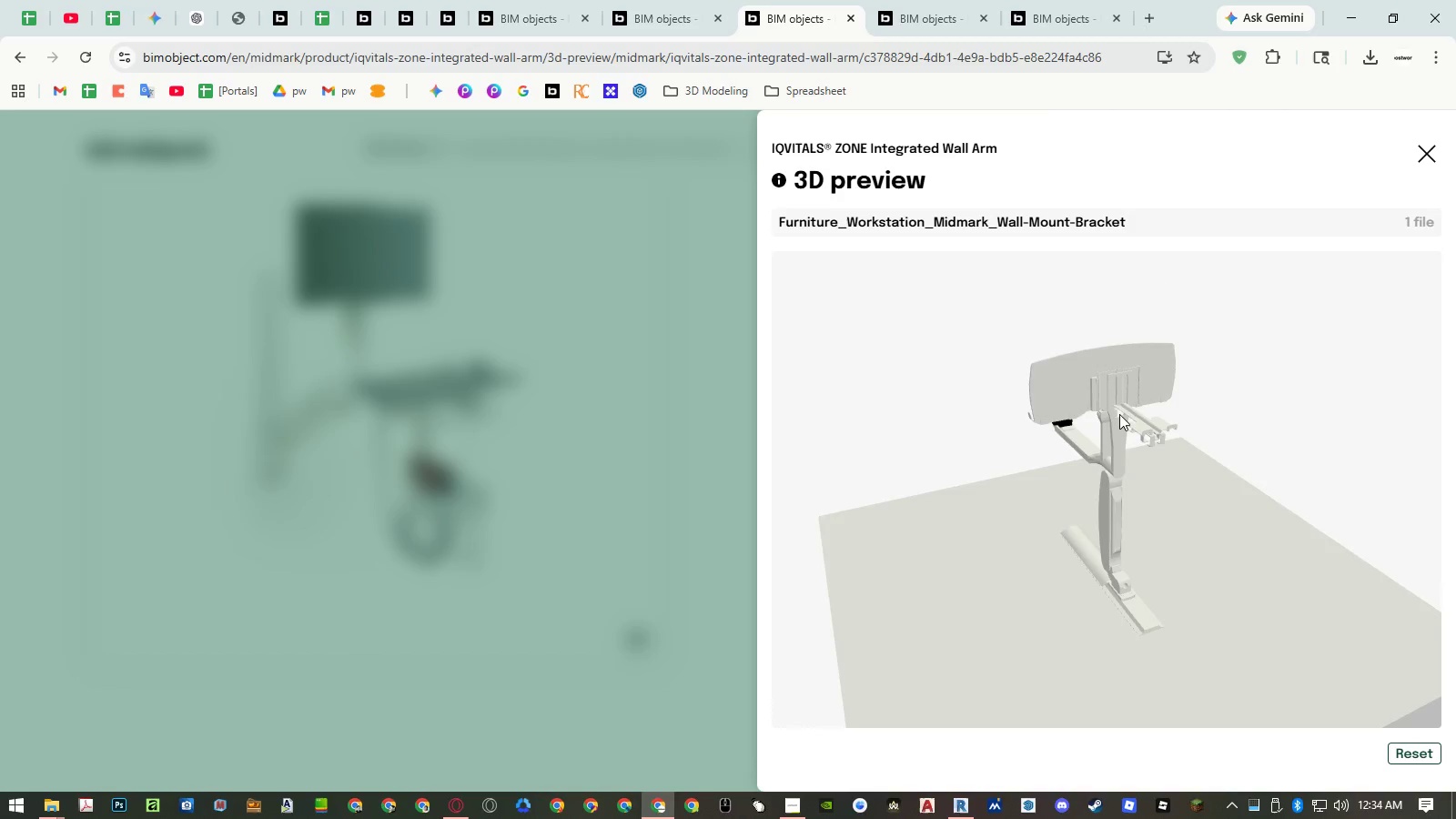 
left_click_drag(start_coordinate=[1194, 440], to_coordinate=[901, 514])
 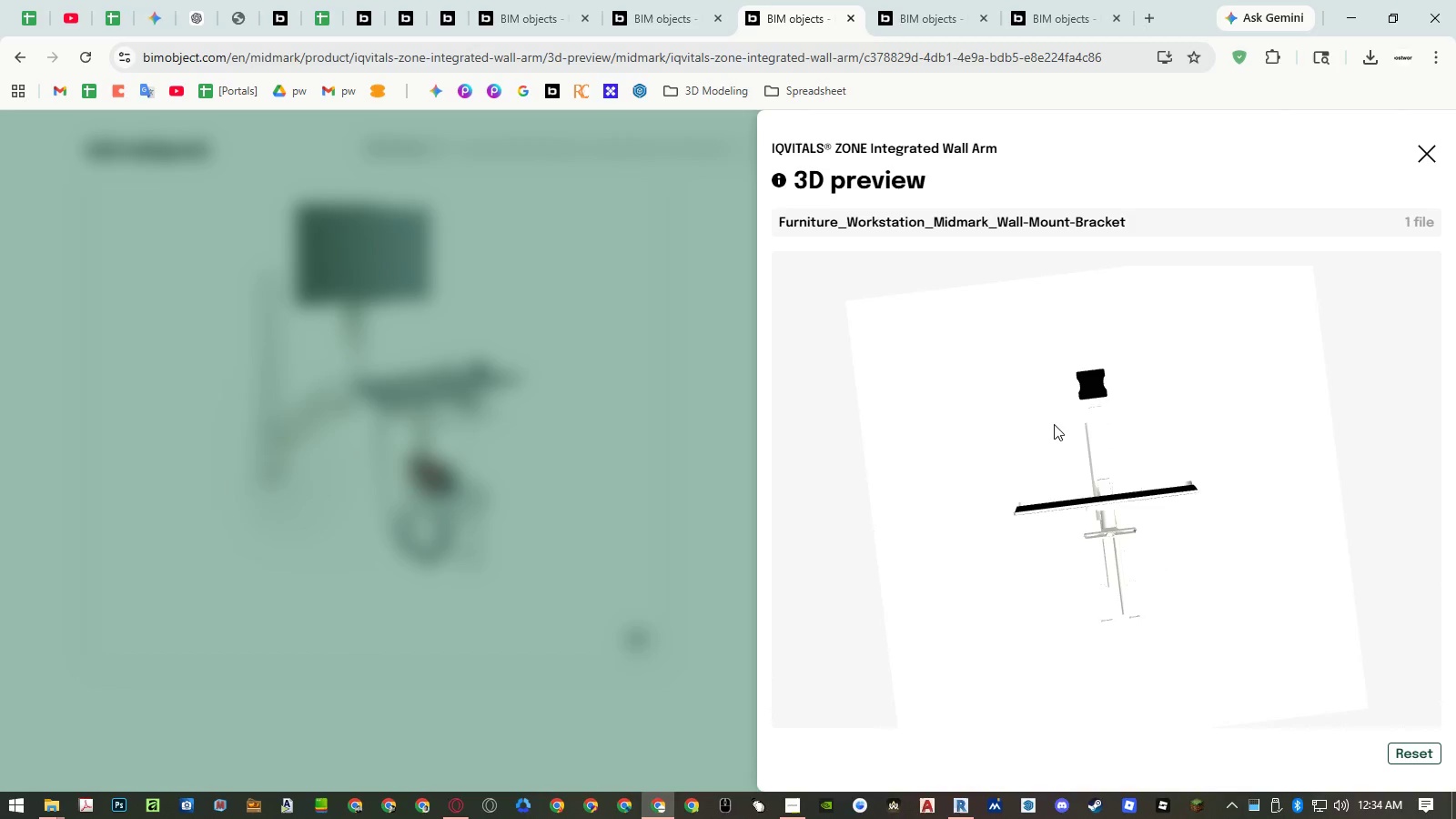 
left_click_drag(start_coordinate=[1057, 427], to_coordinate=[1086, 480])
 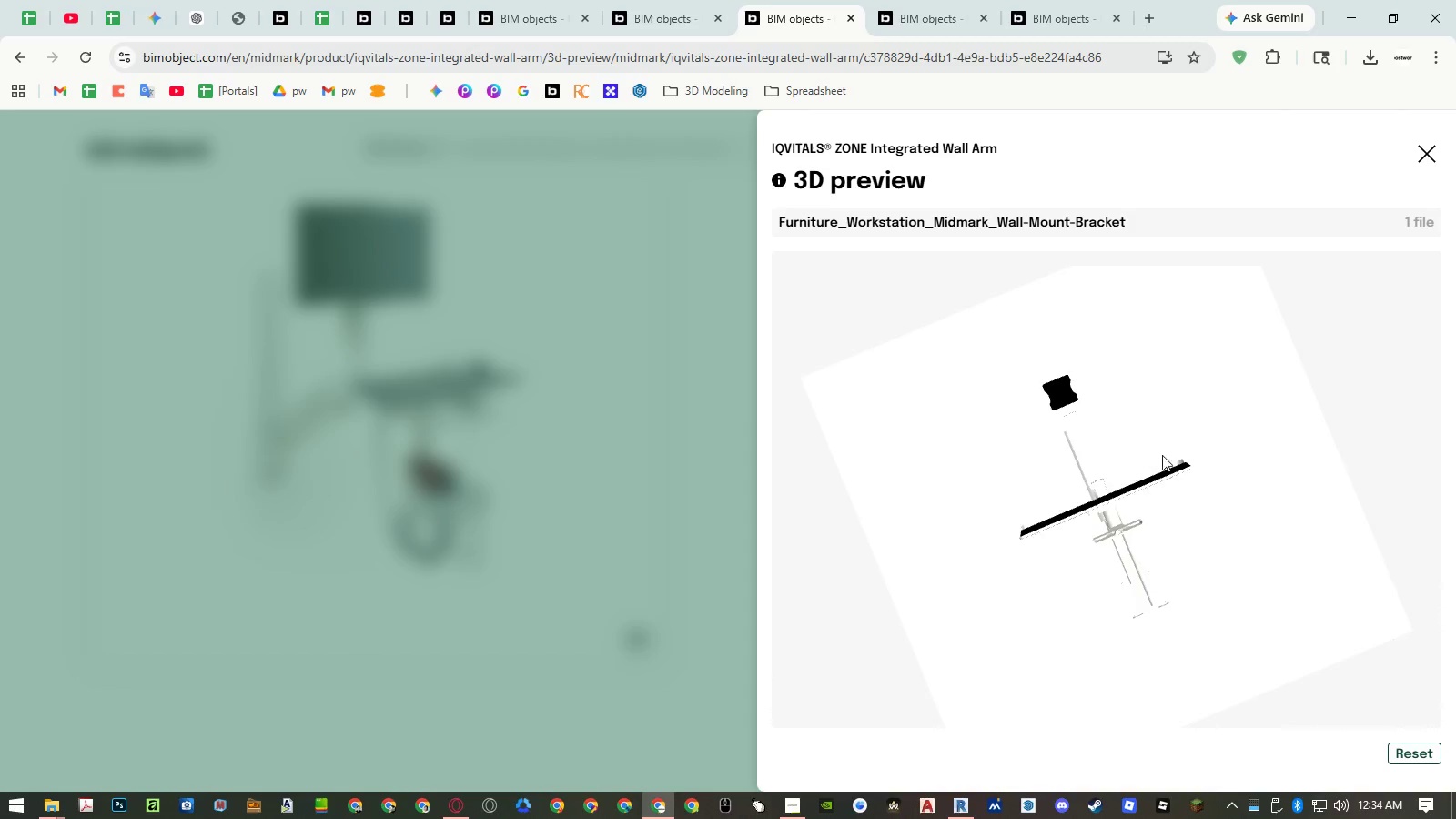 
left_click_drag(start_coordinate=[1178, 471], to_coordinate=[1215, 629])
 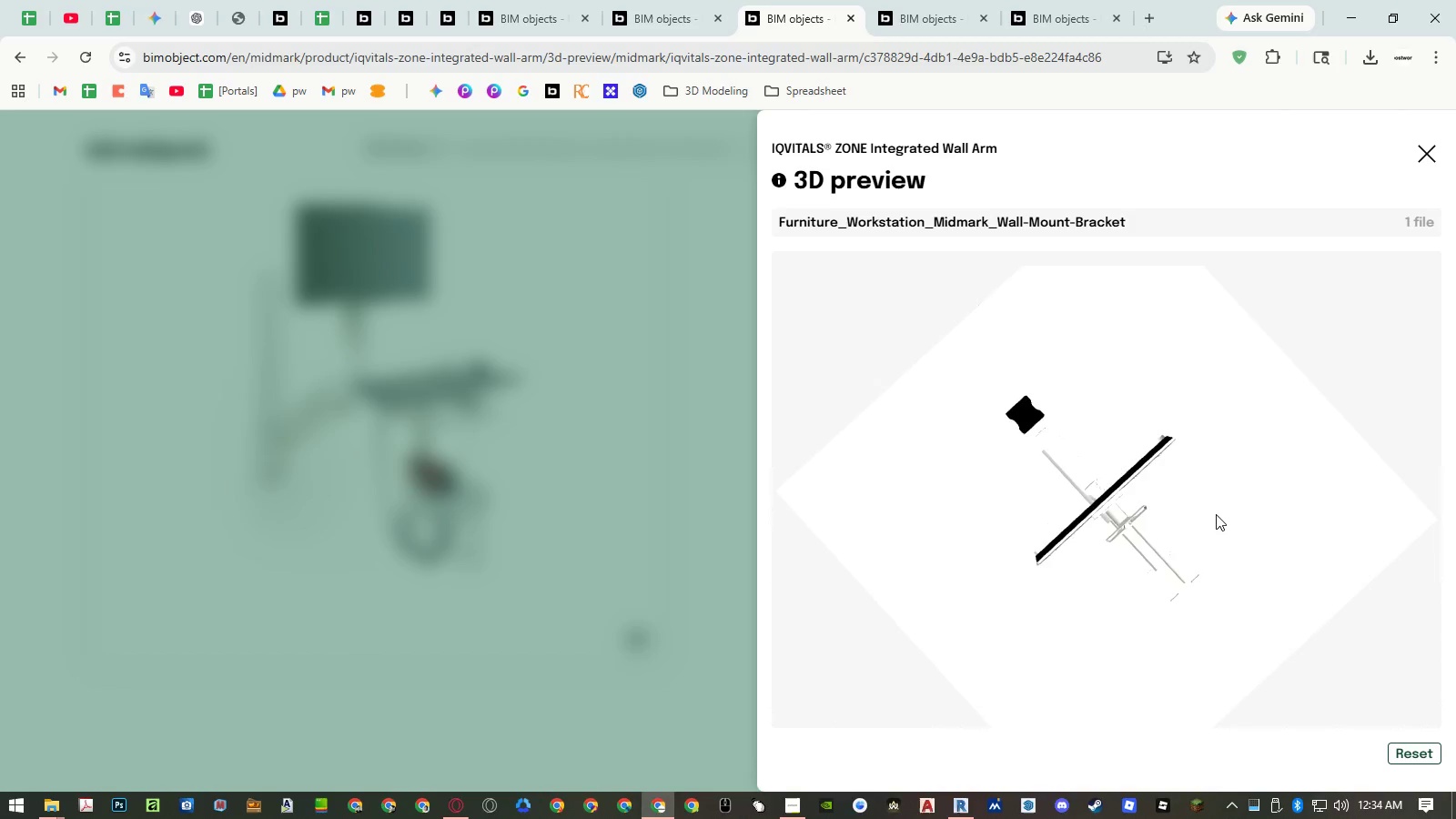 
left_click_drag(start_coordinate=[1208, 512], to_coordinate=[1288, 452])
 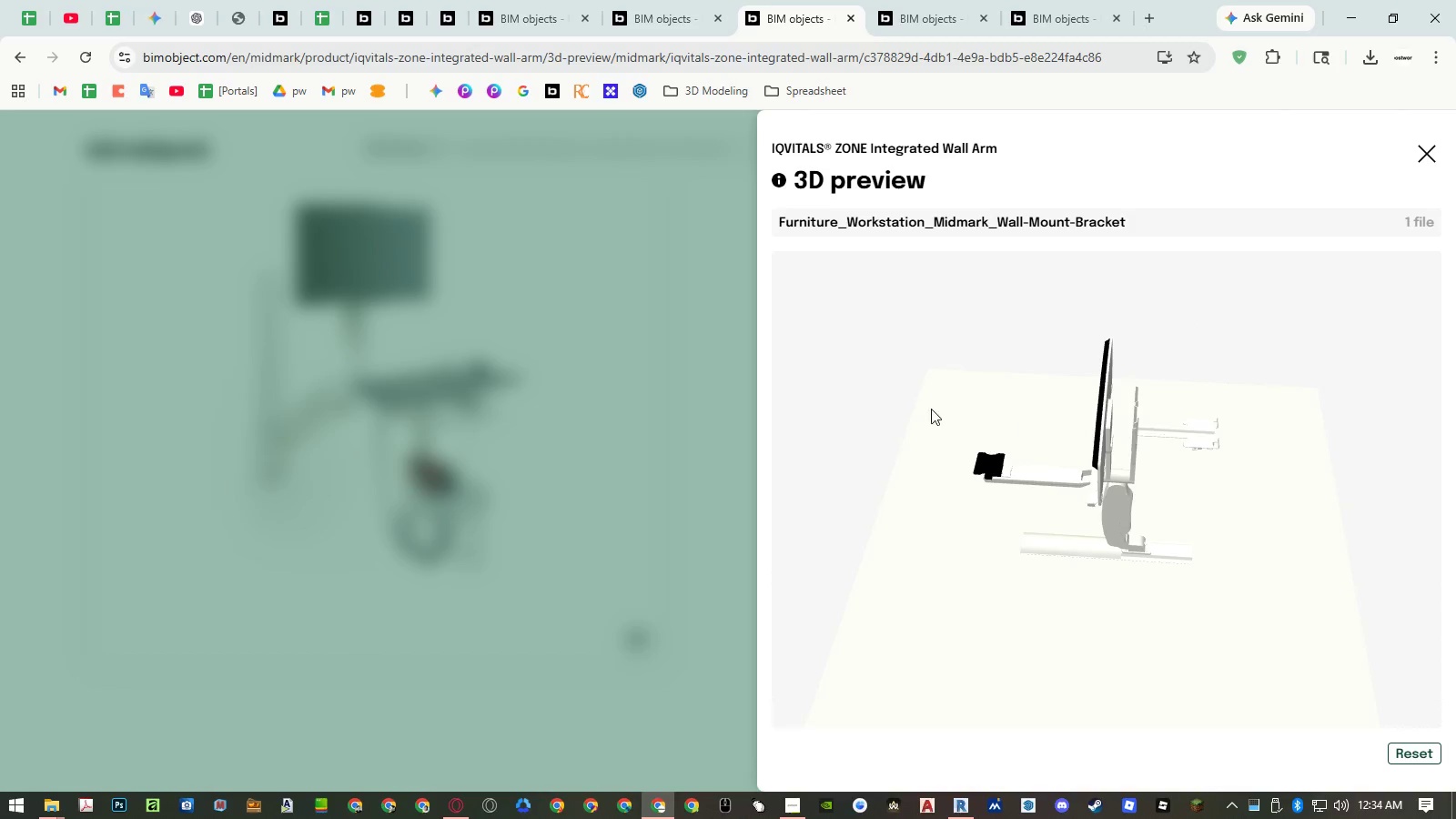 
left_click_drag(start_coordinate=[685, 345], to_coordinate=[658, 338])
 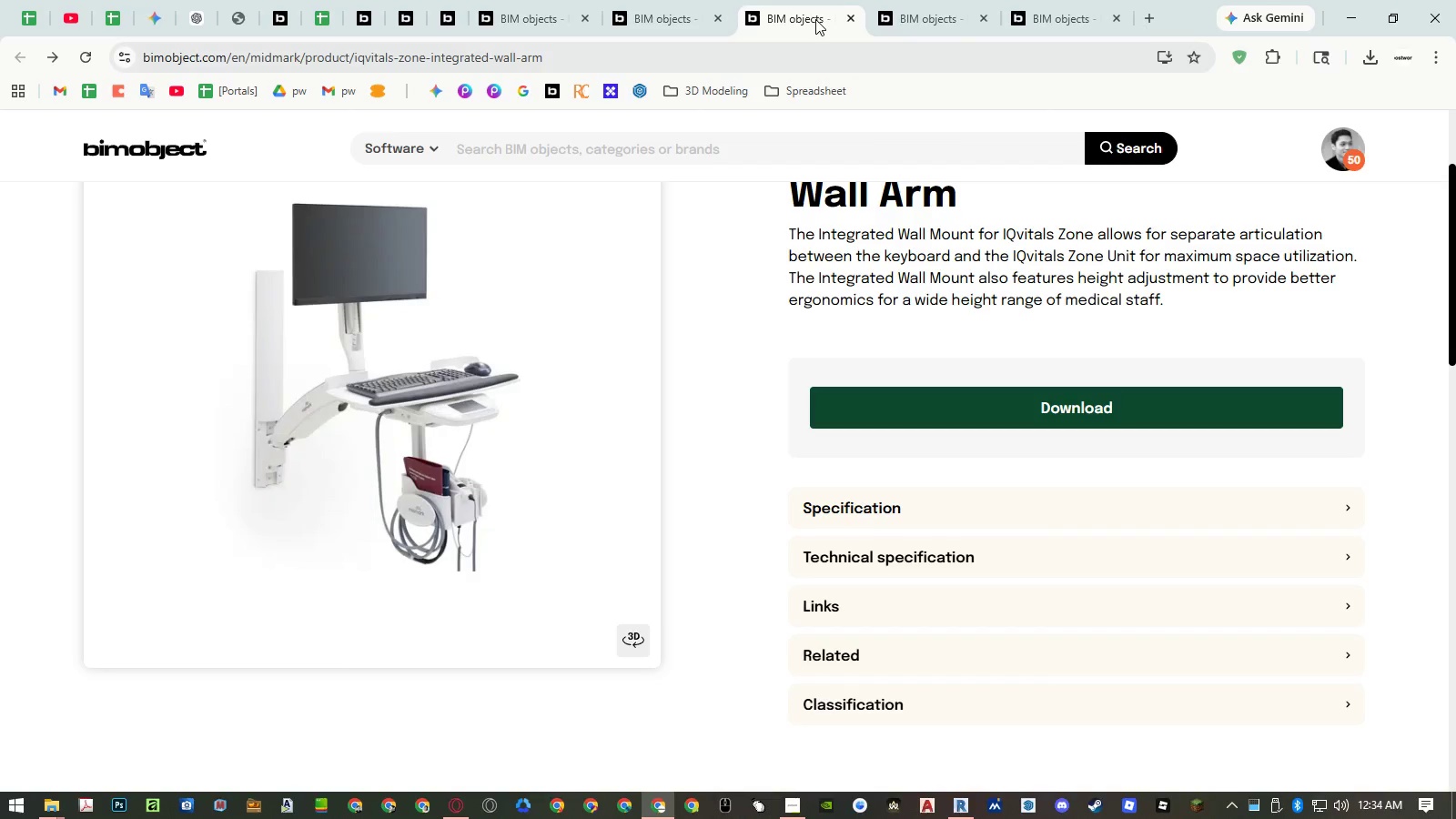 
middle_click([815, 19])
 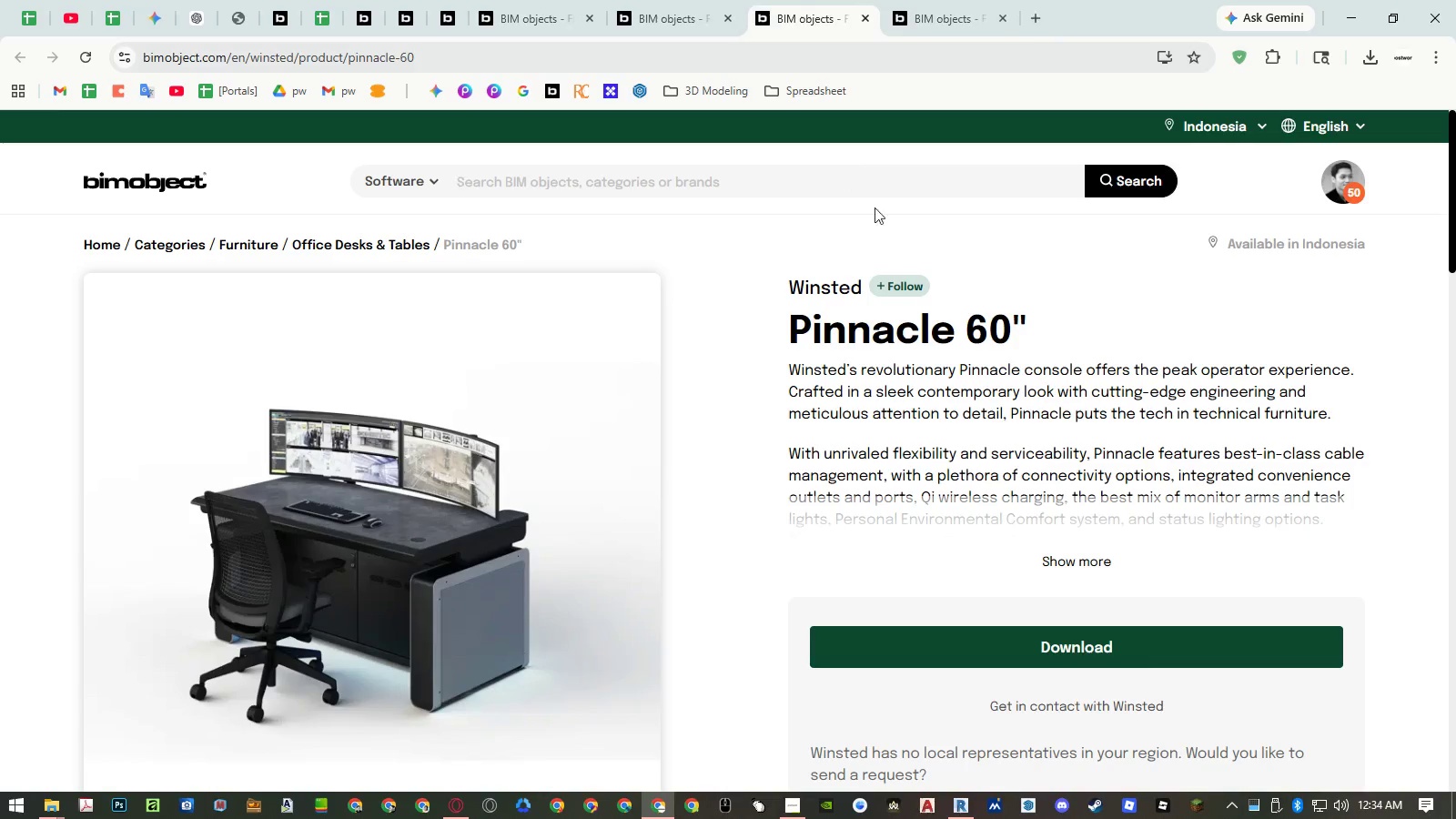 
scroll: coordinate [945, 295], scroll_direction: down, amount: 2.0
 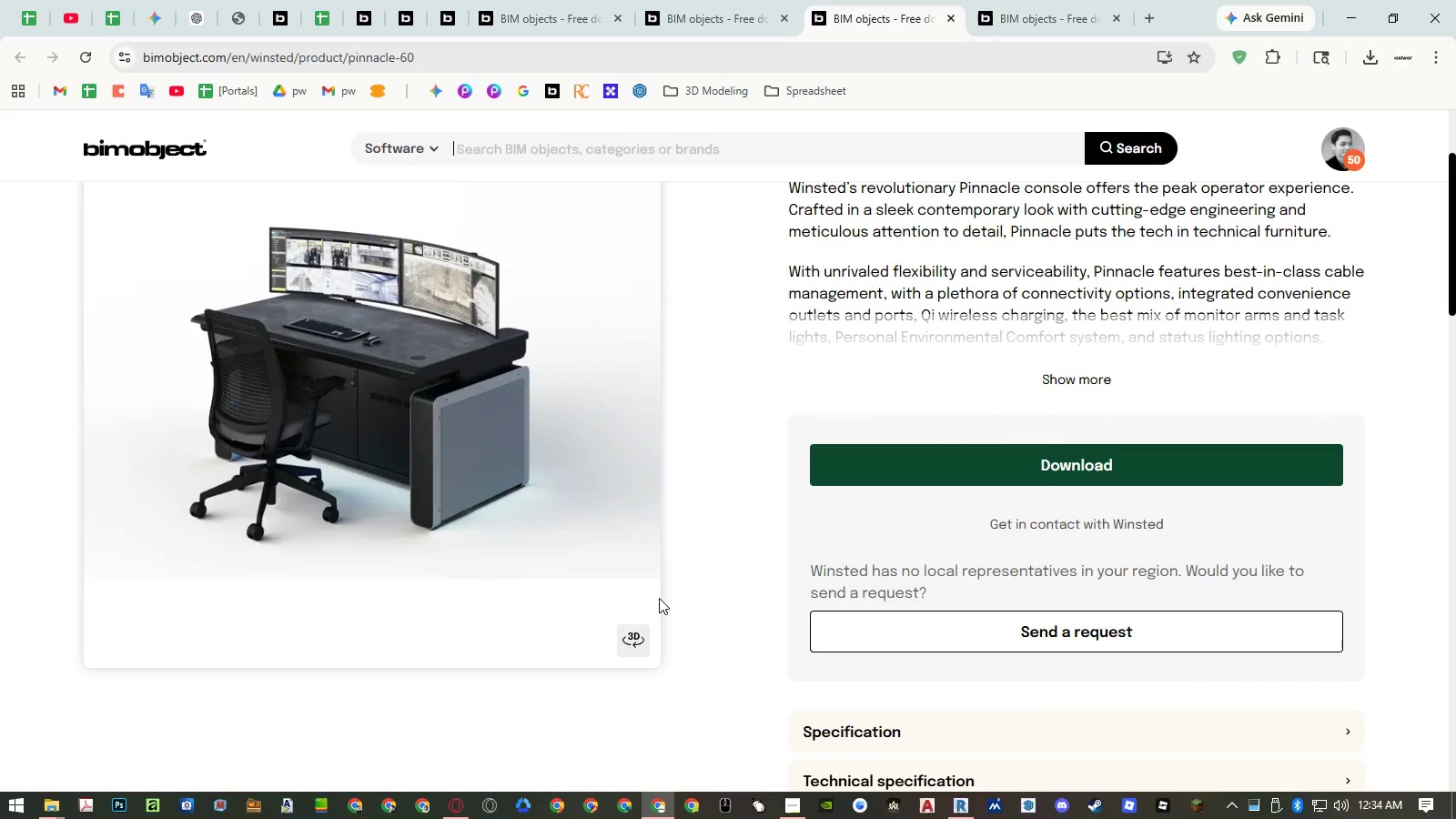 
left_click([631, 630])
 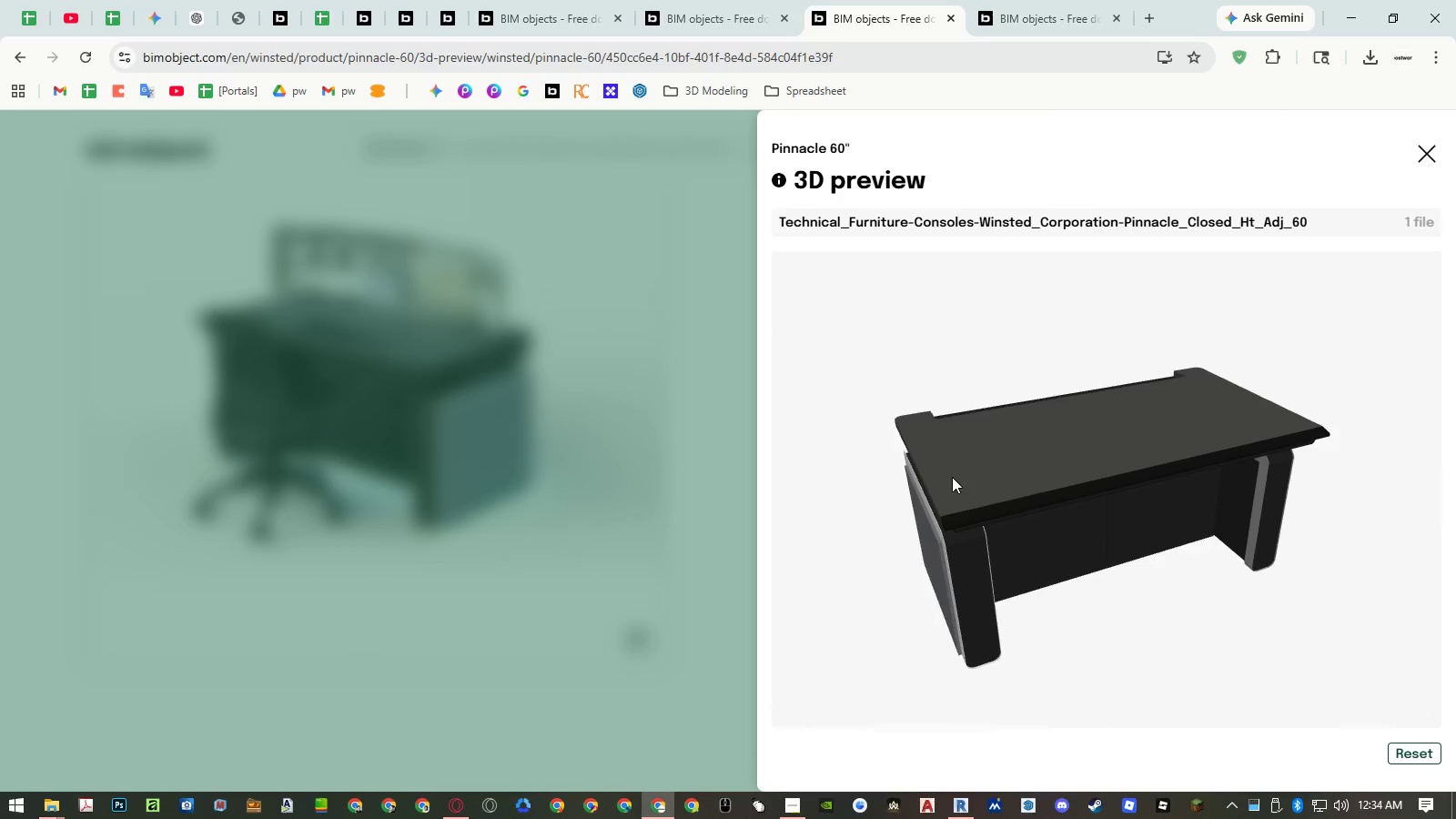 
middle_click([923, 25])
 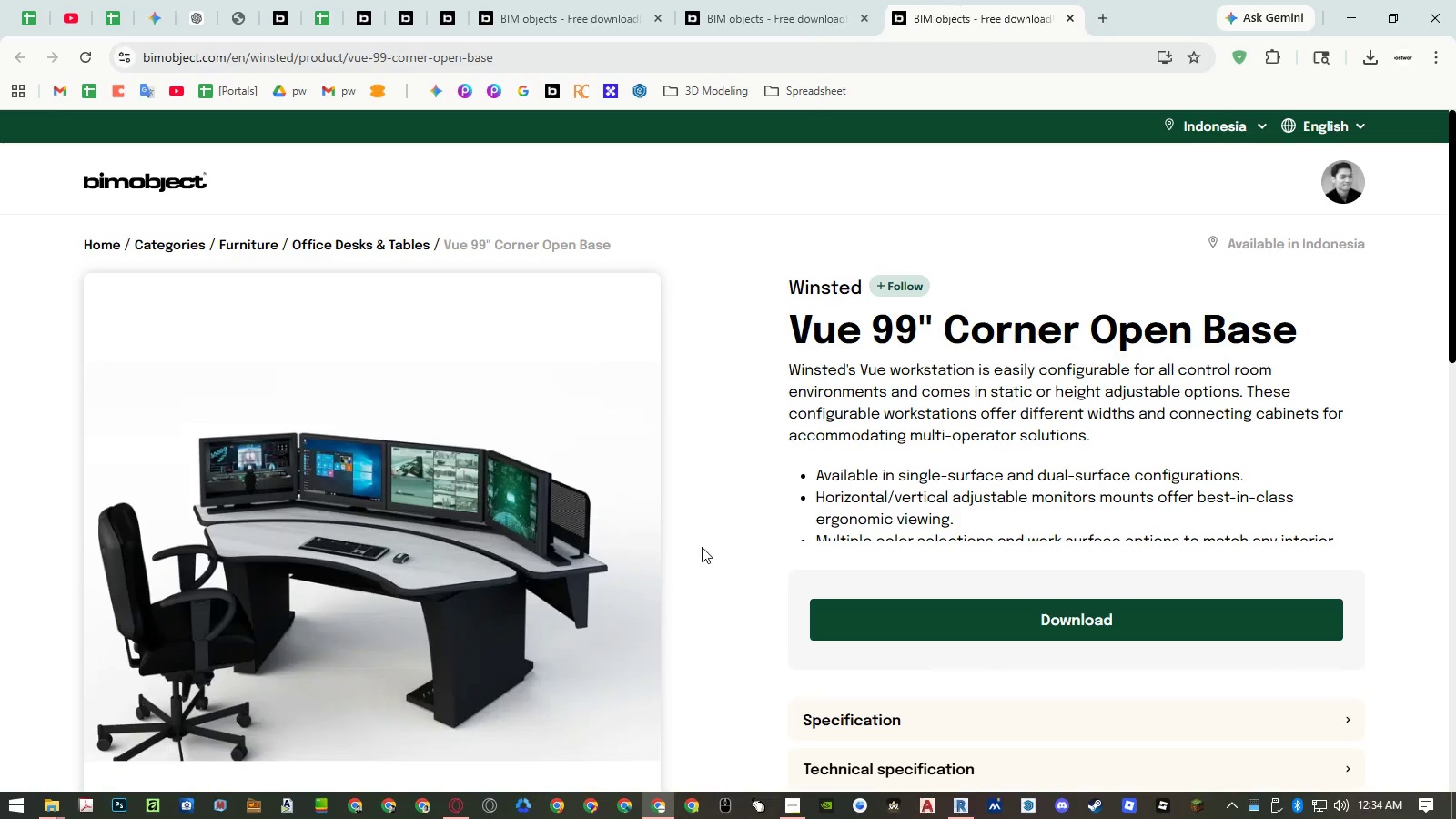 
scroll: coordinate [591, 520], scroll_direction: down, amount: 7.0
 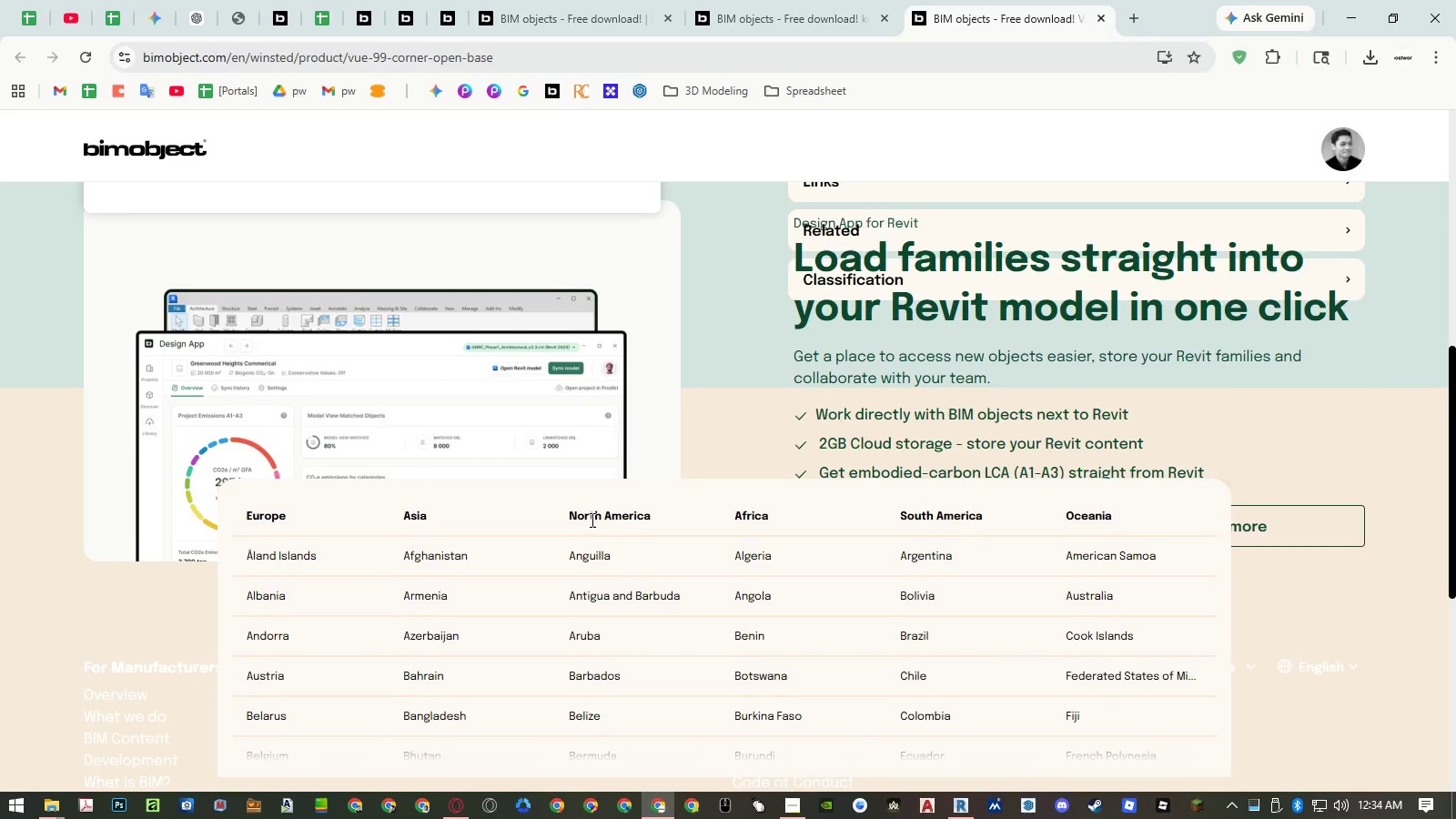 
scroll: coordinate [591, 520], scroll_direction: up, amount: 8.0
 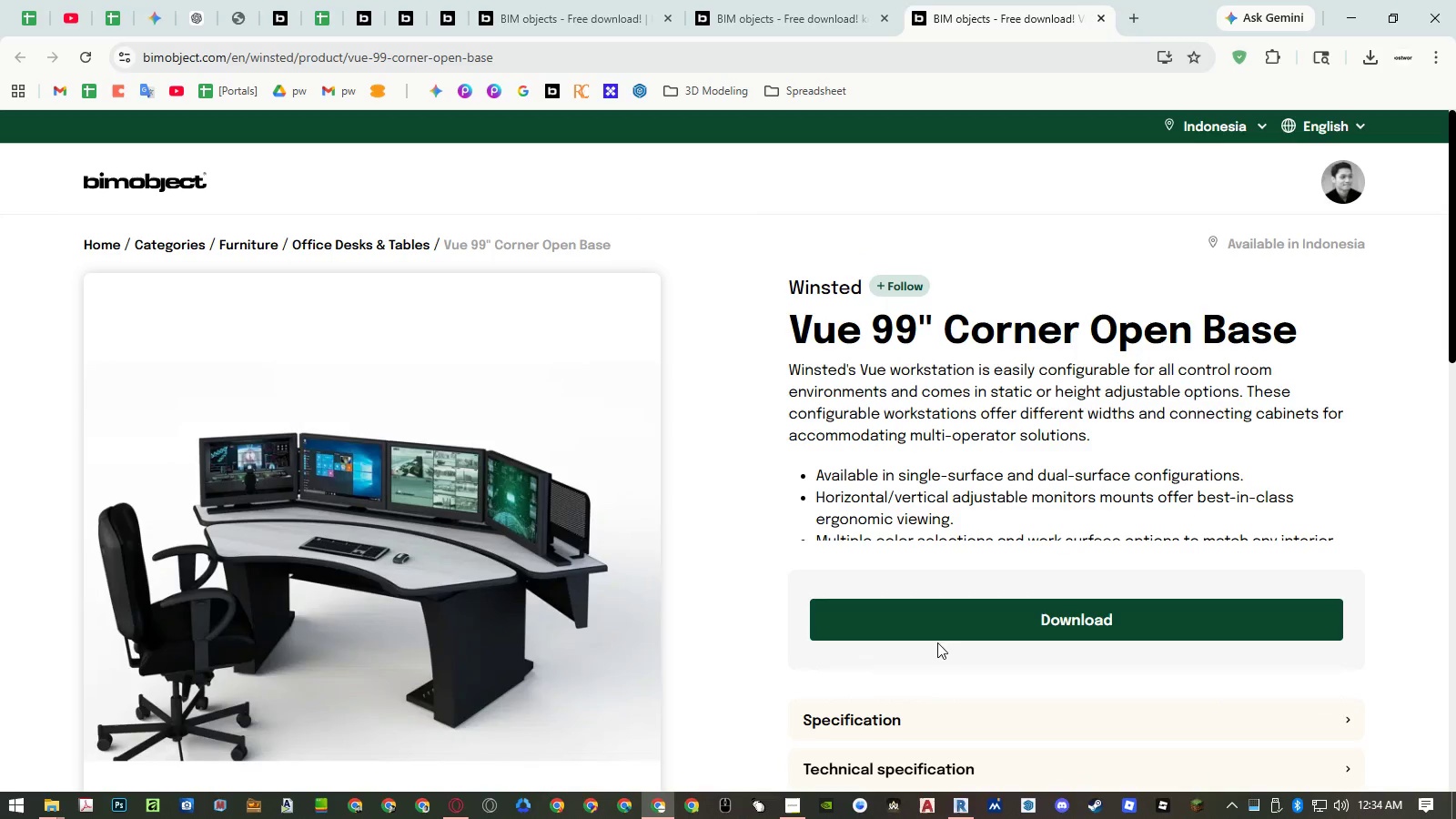 
left_click([954, 632])
 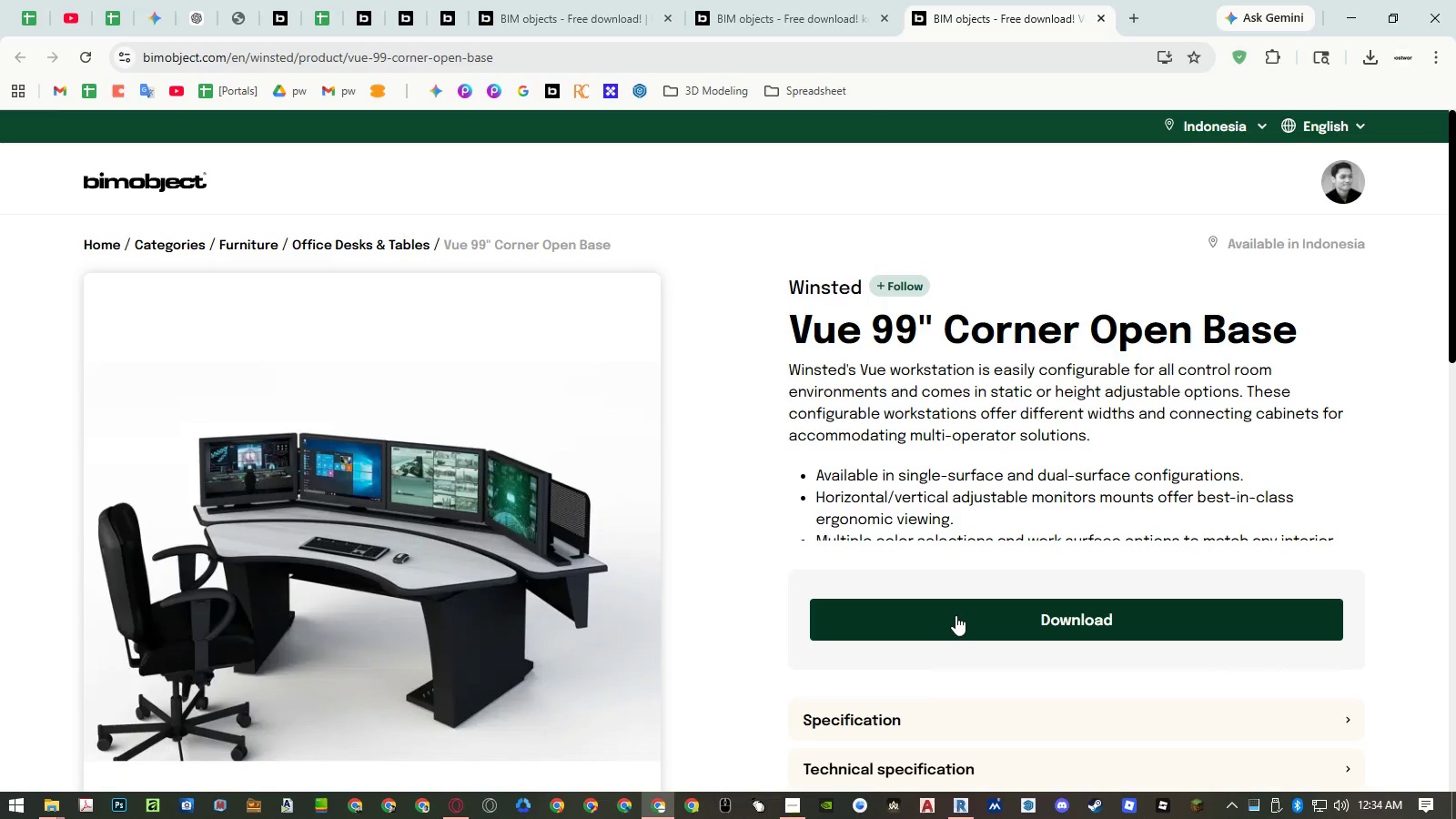 
left_click([956, 615])
 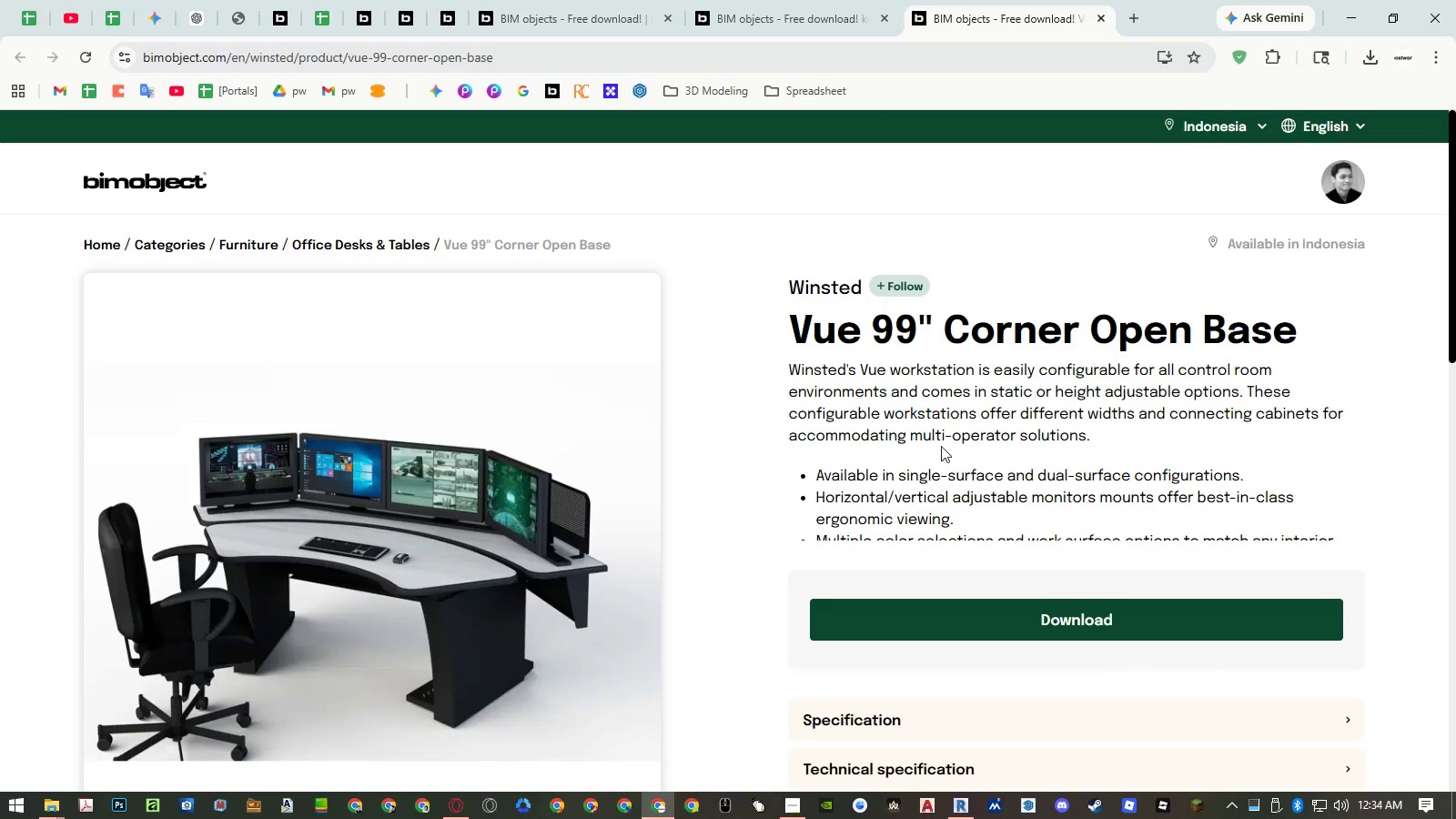 
scroll: coordinate [941, 430], scroll_direction: down, amount: 2.0
 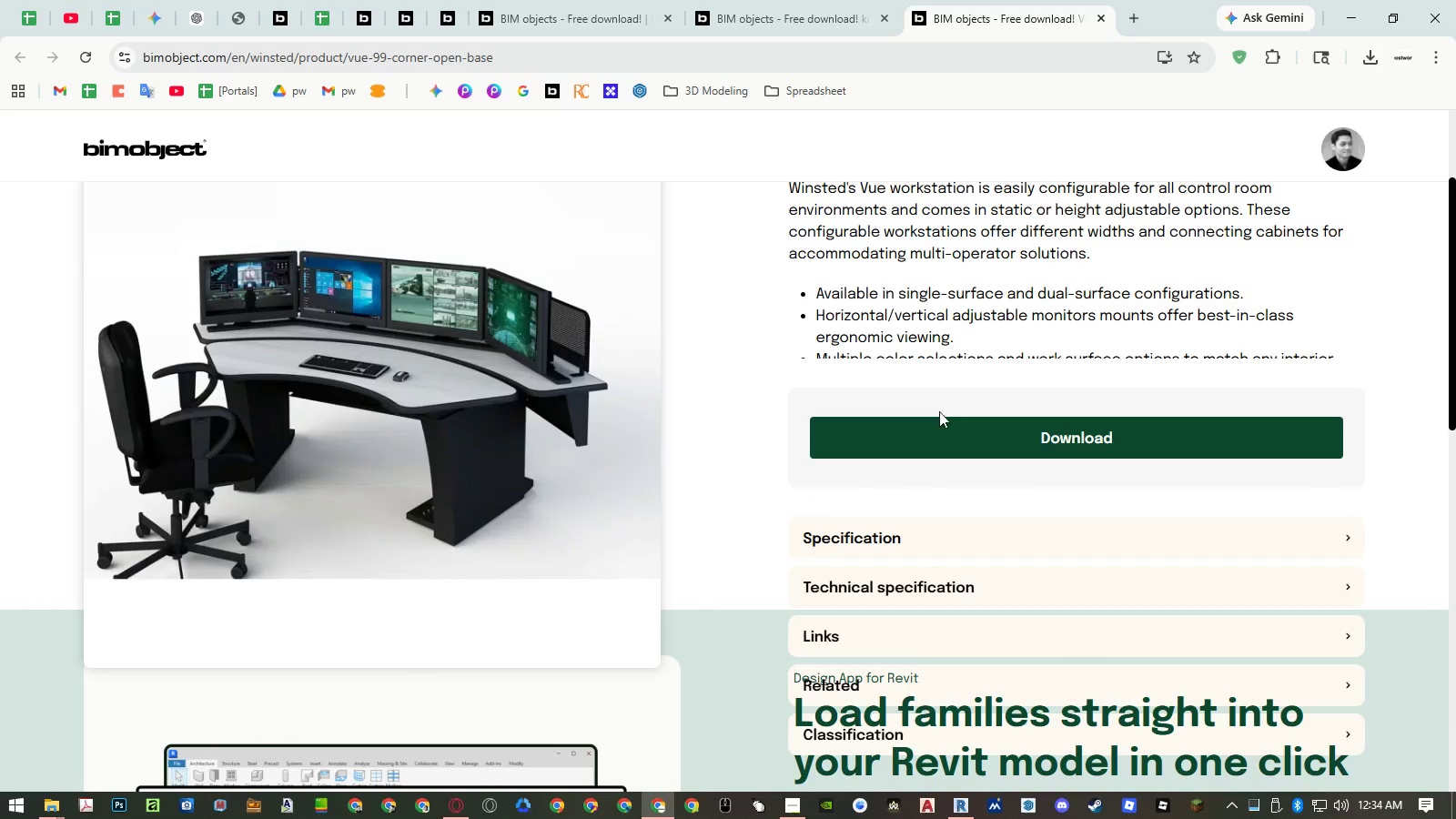 
left_click([935, 433])
 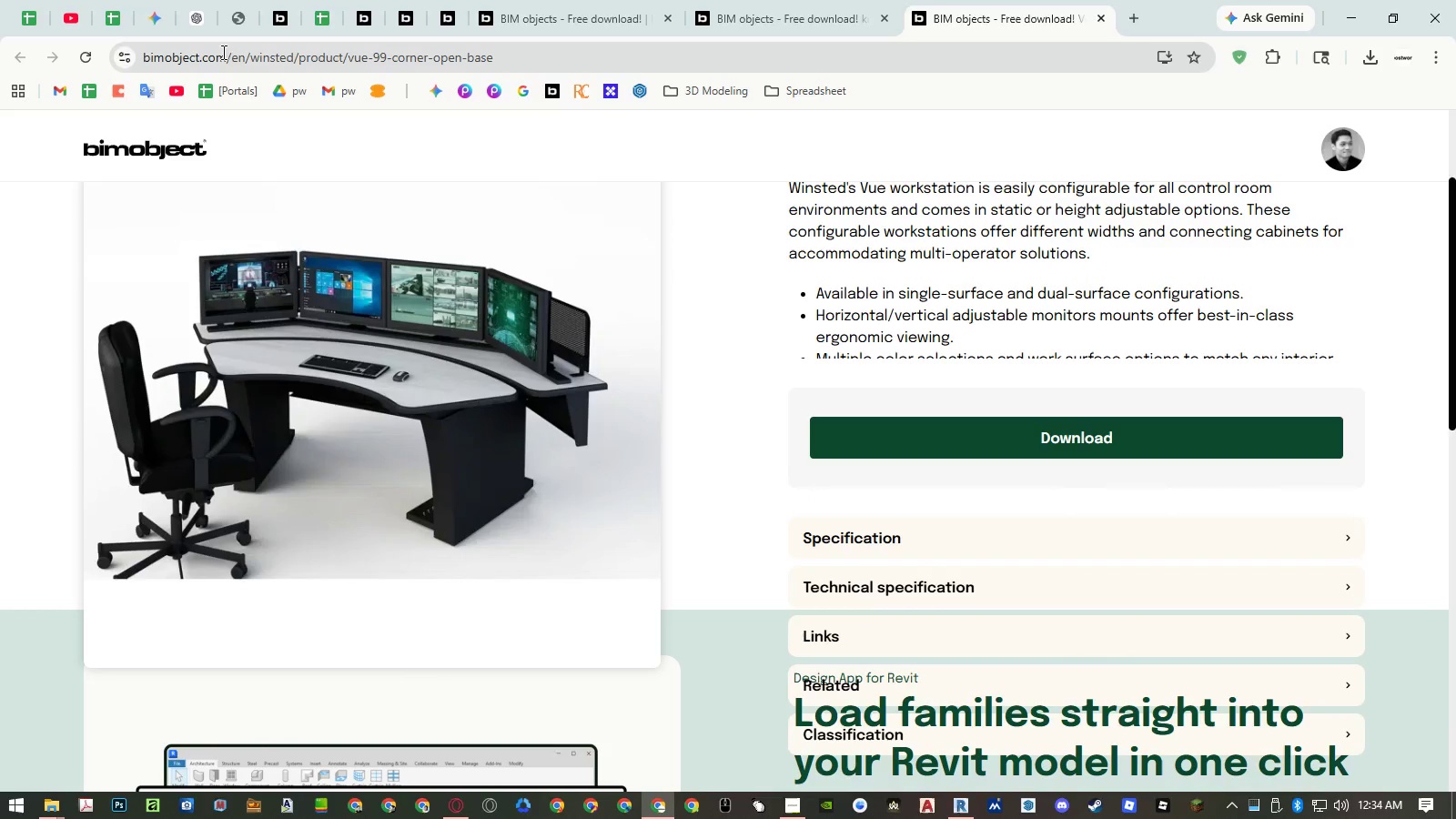 
left_click([86, 54])
 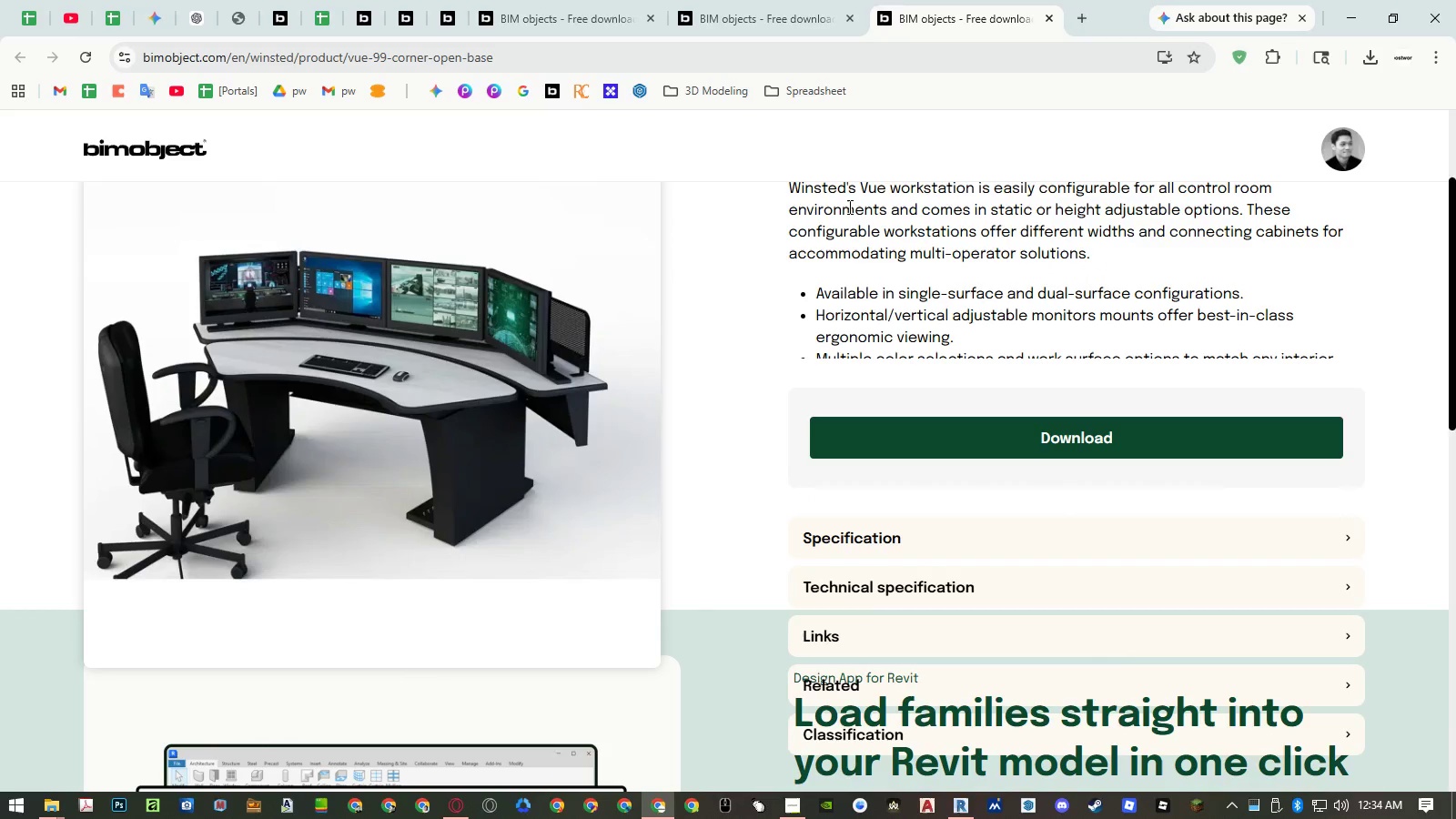 
left_click([900, 430])
 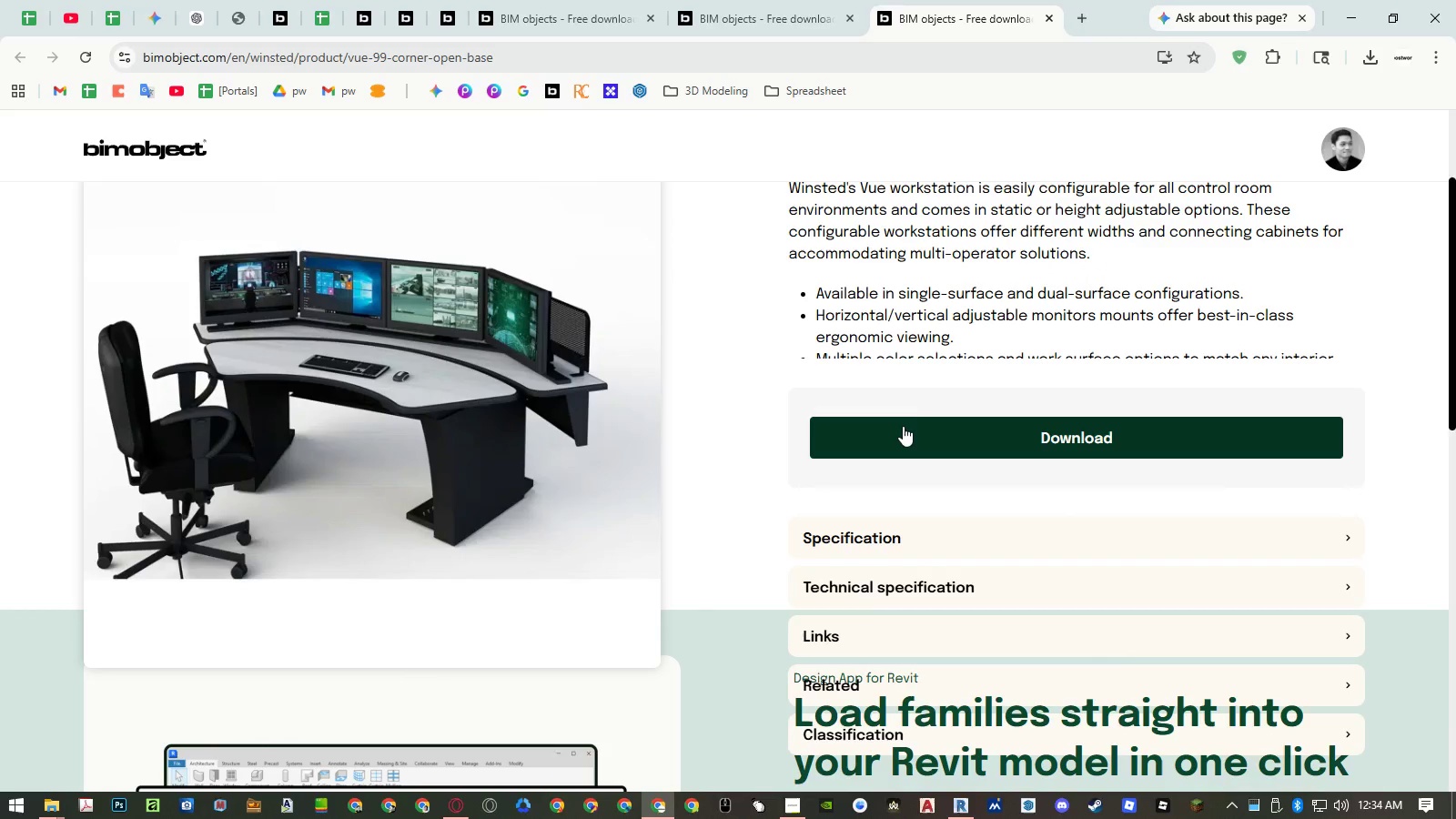 
scroll: coordinate [923, 394], scroll_direction: down, amount: 7.0
 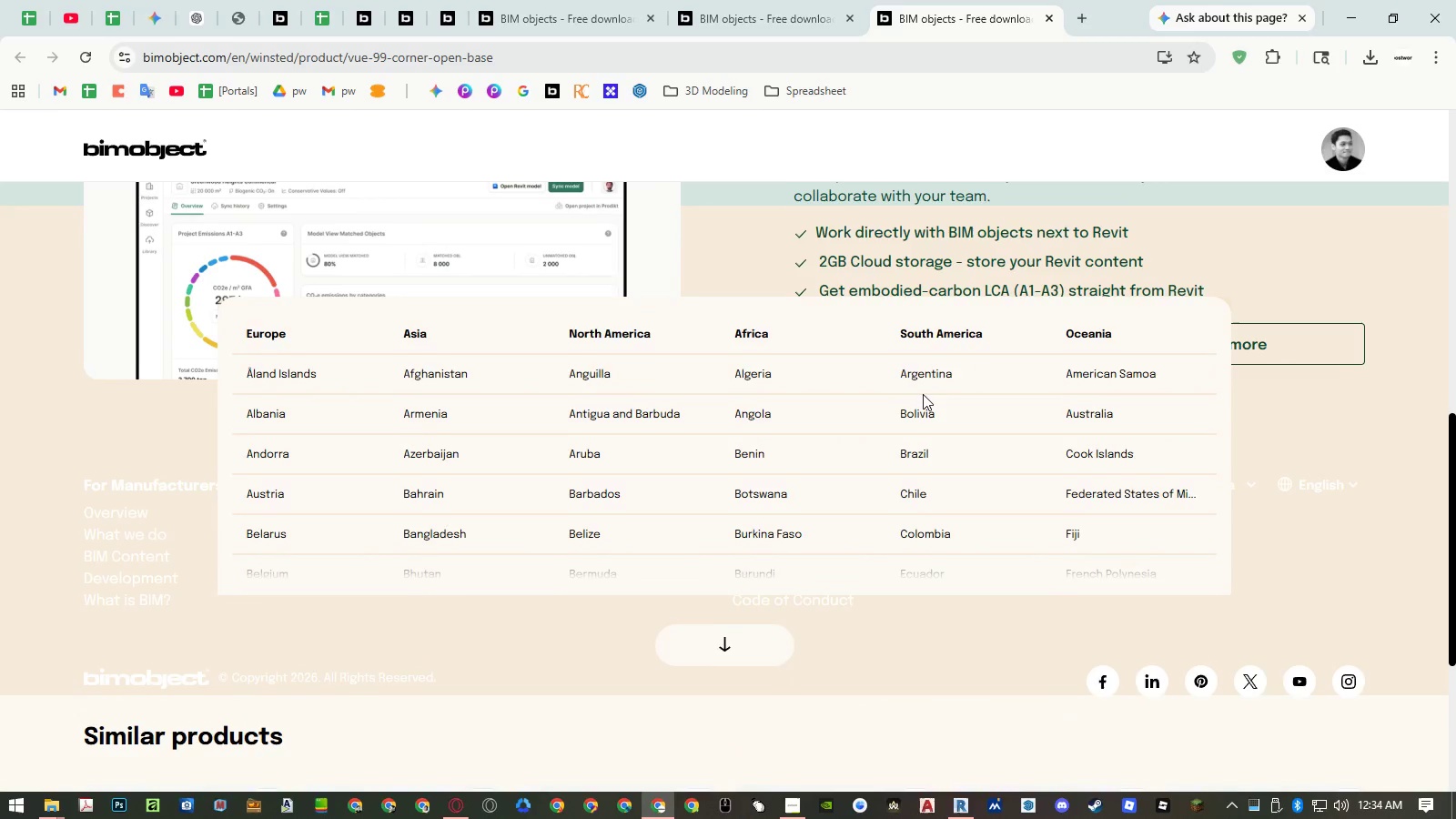 
scroll: coordinate [923, 394], scroll_direction: up, amount: 5.0
 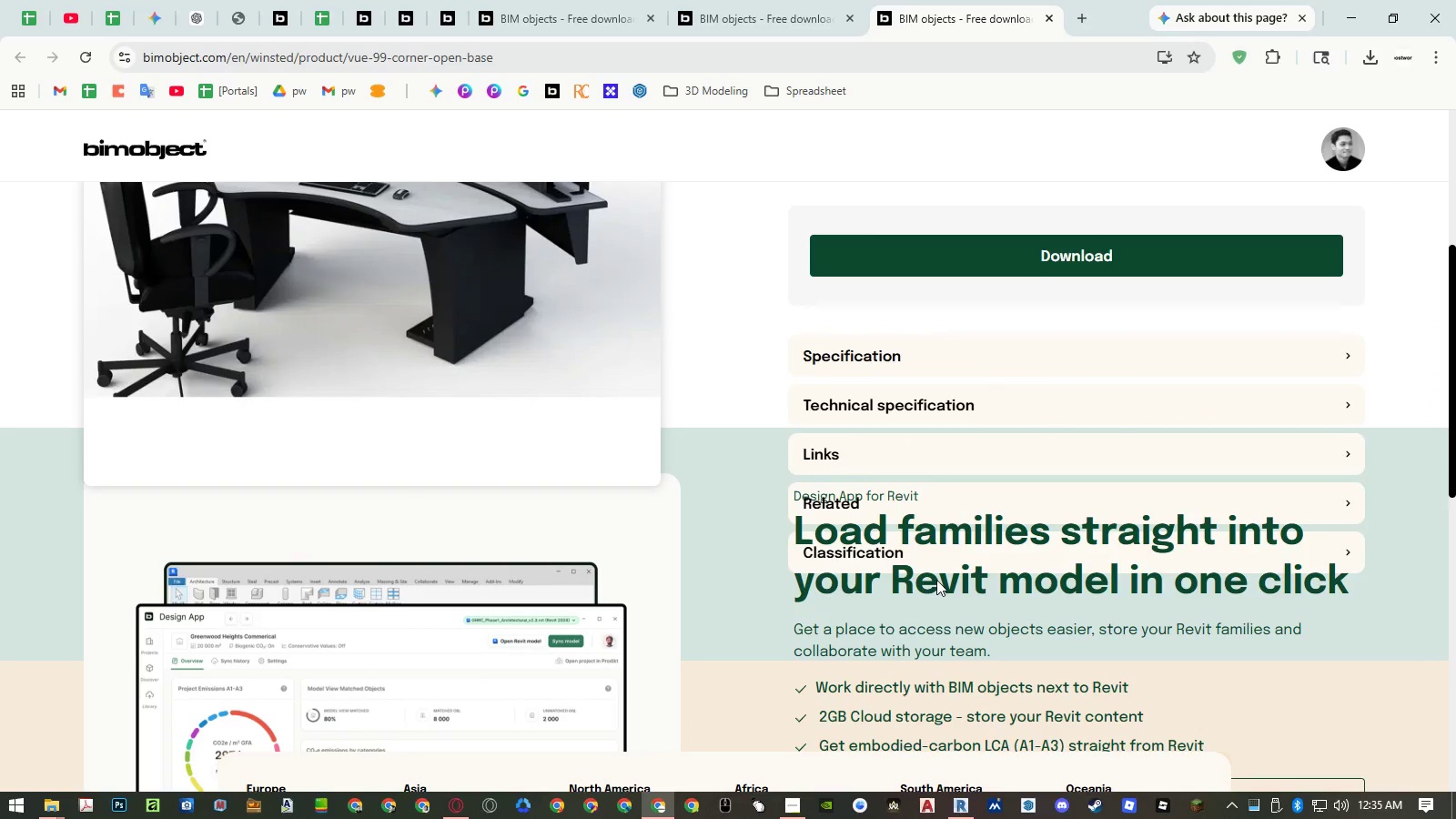 
scroll: coordinate [936, 580], scroll_direction: down, amount: 5.0
 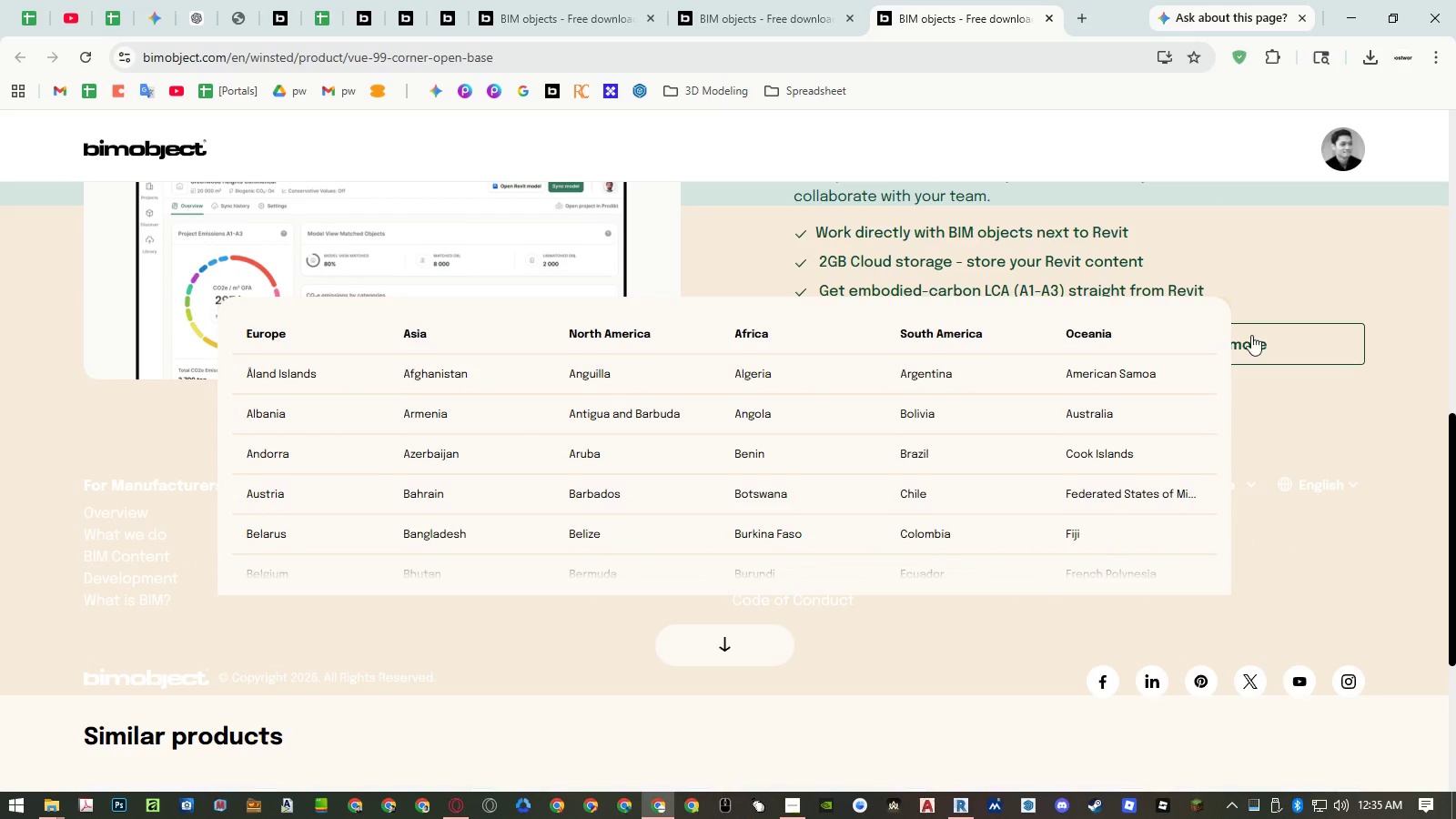 
left_click([1266, 334])
 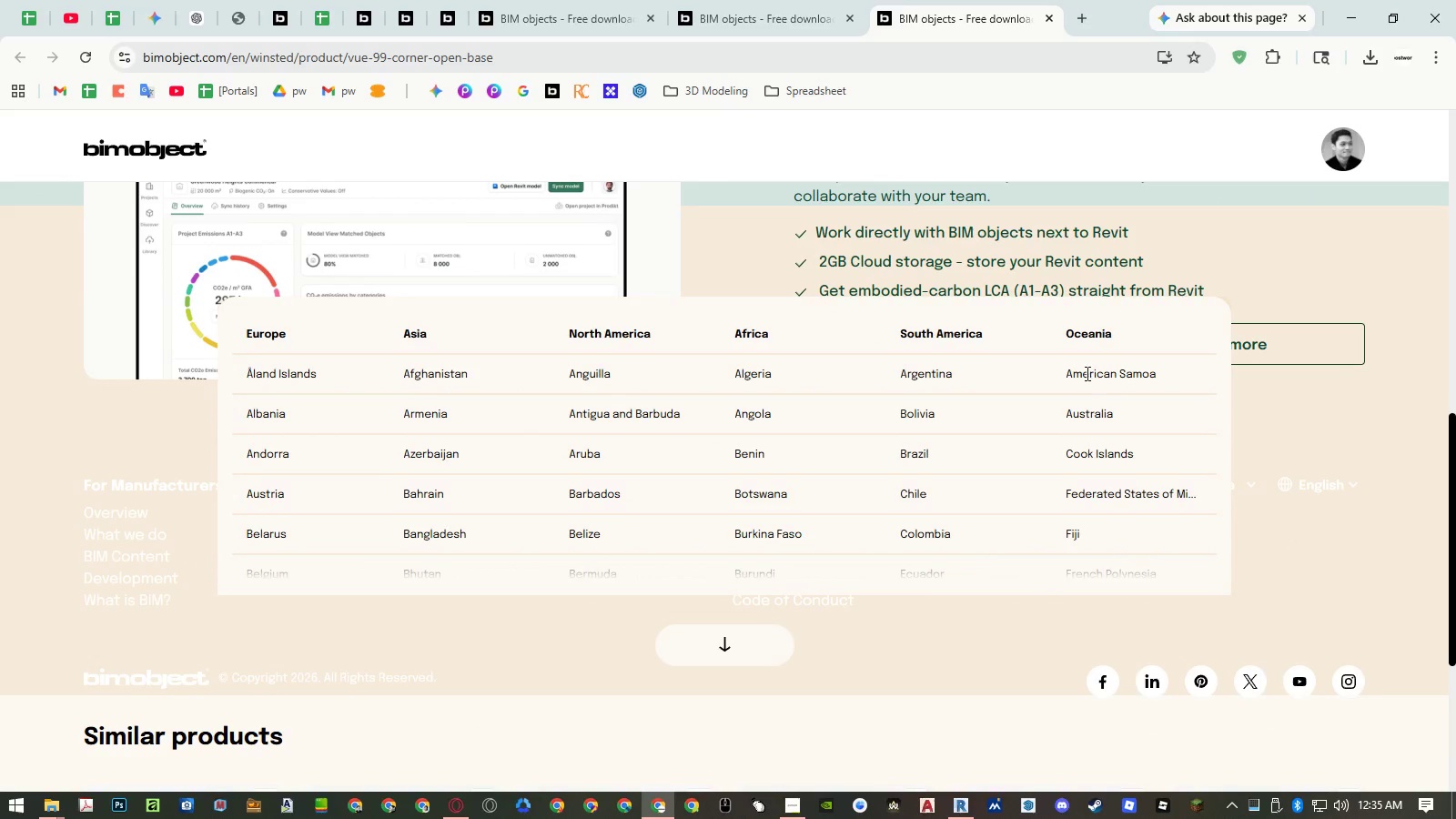 
scroll: coordinate [753, 345], scroll_direction: down, amount: 9.0
 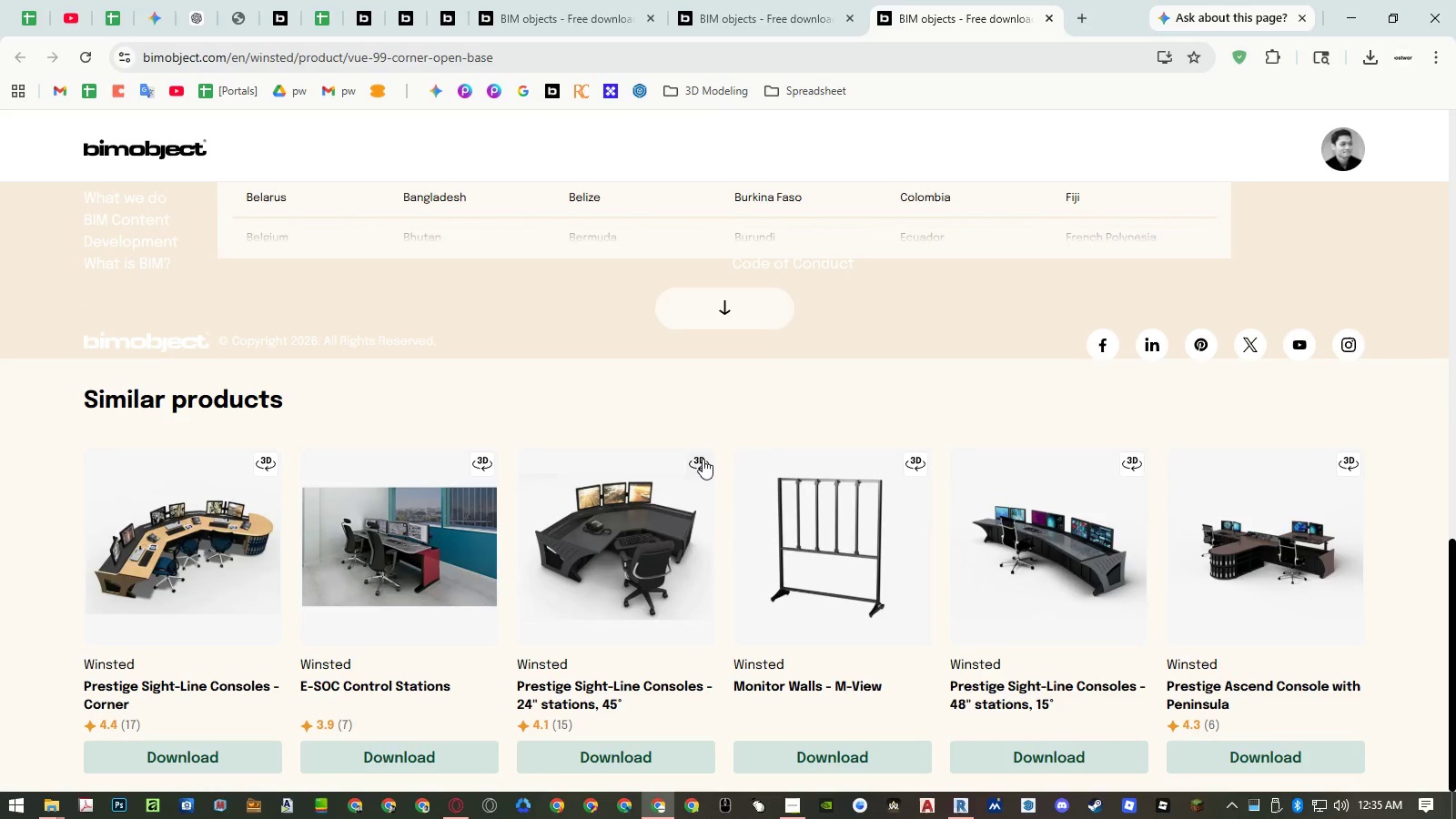 
scroll: coordinate [967, 295], scroll_direction: up, amount: 5.0
 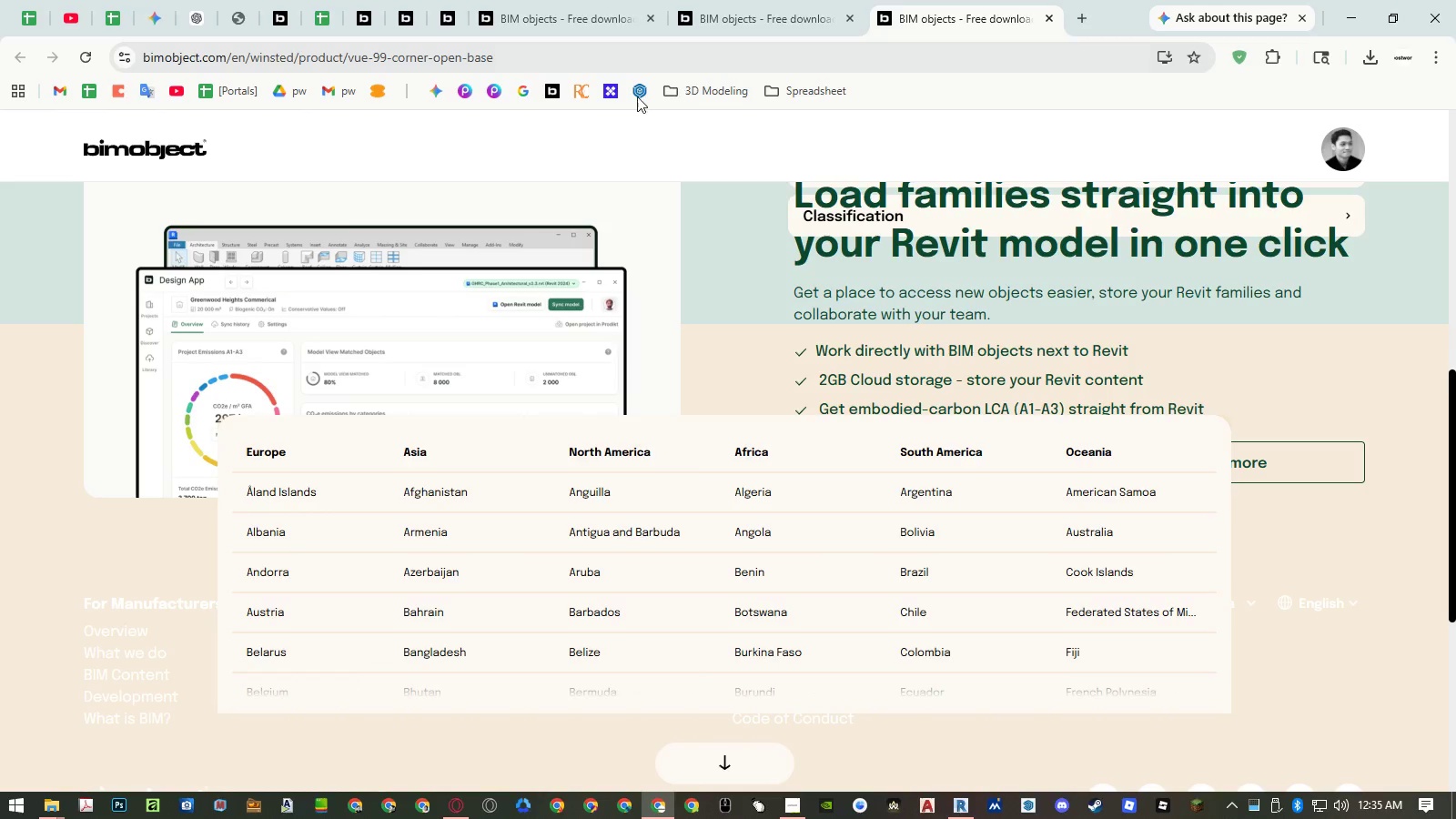 
left_click([590, 91])
 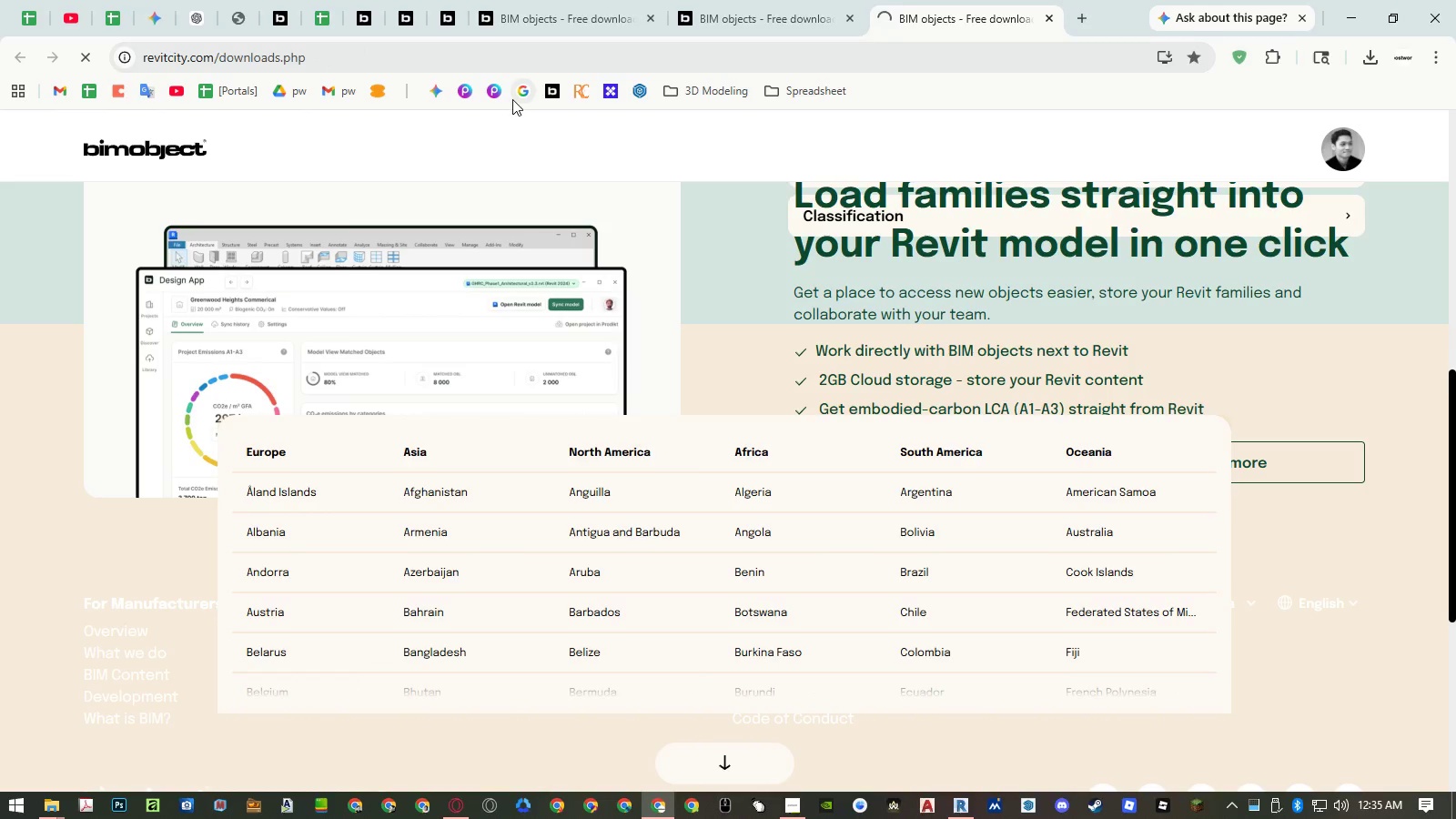 
middle_click([512, 99])
 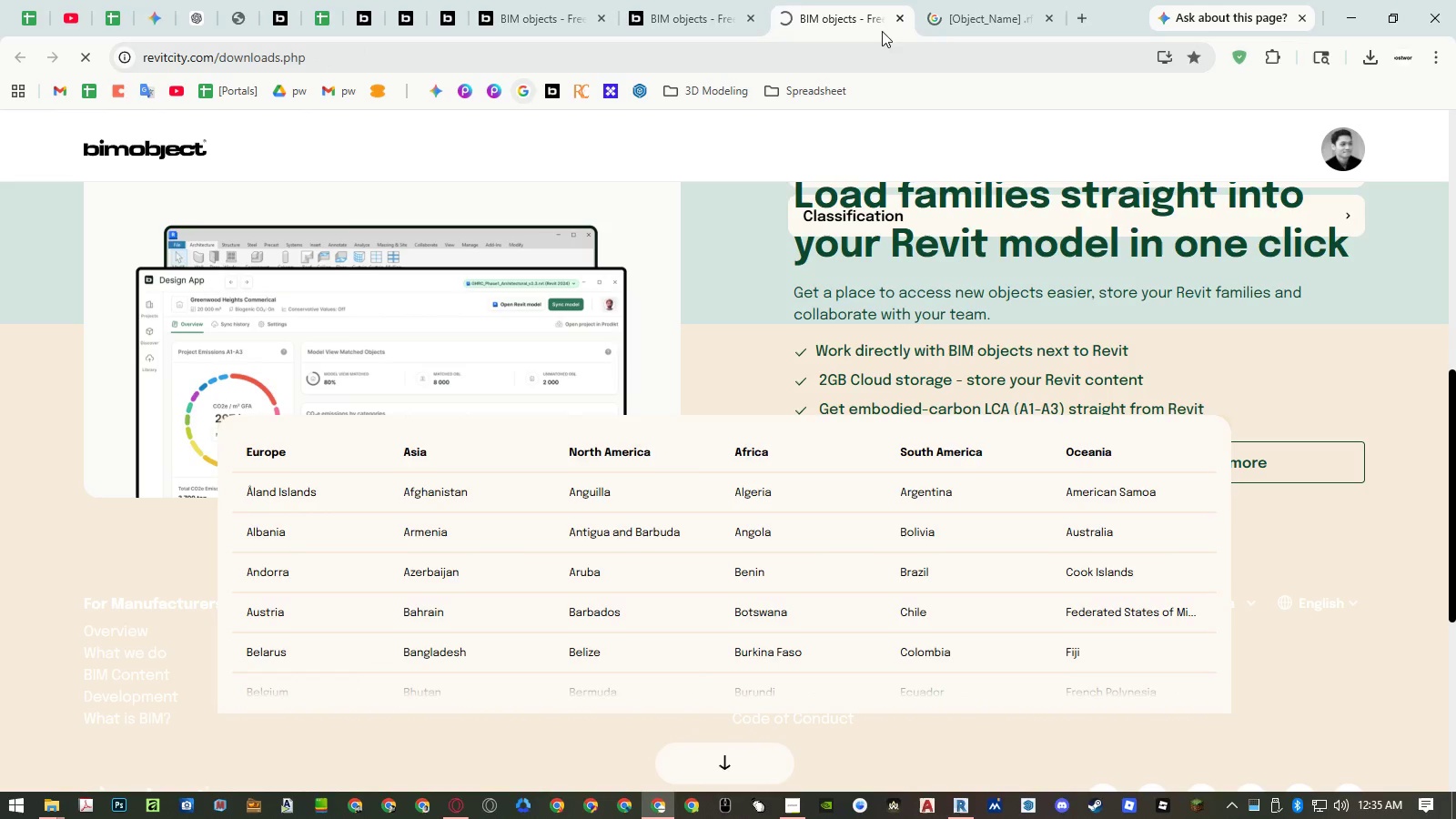 
left_click([956, 16])
 